 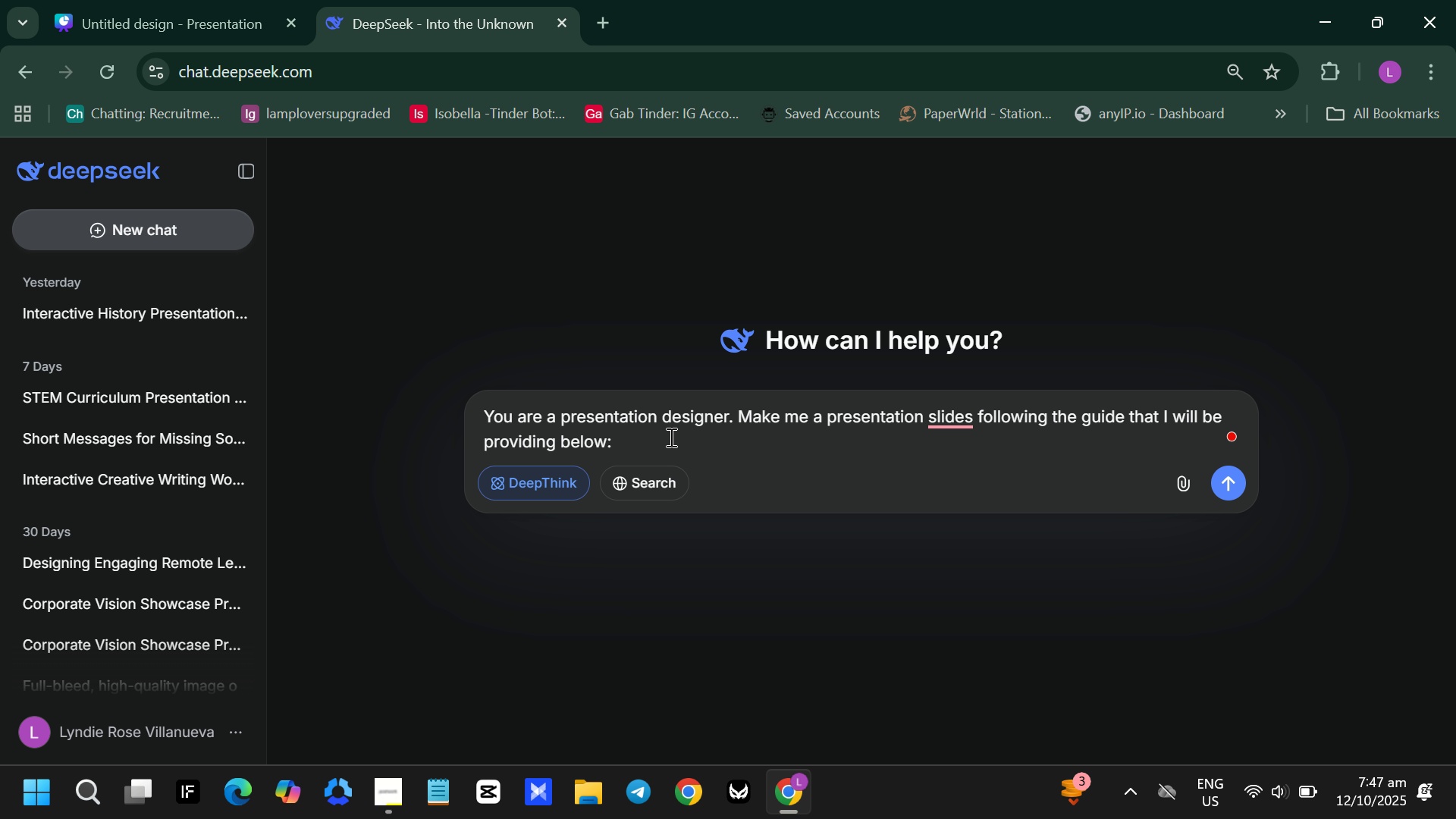 
key(Shift+Enter)
 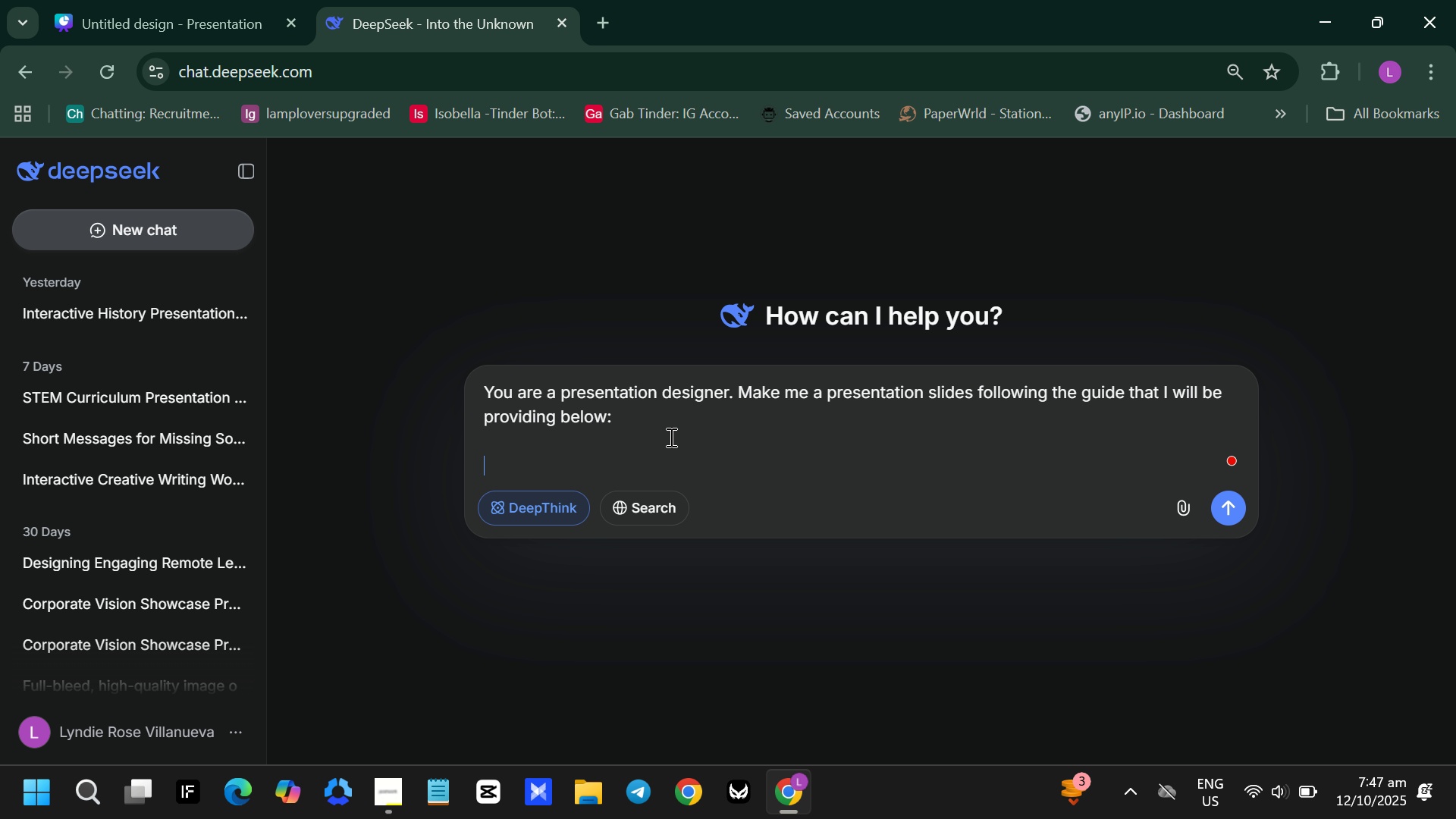 
key(Shift+Enter)
 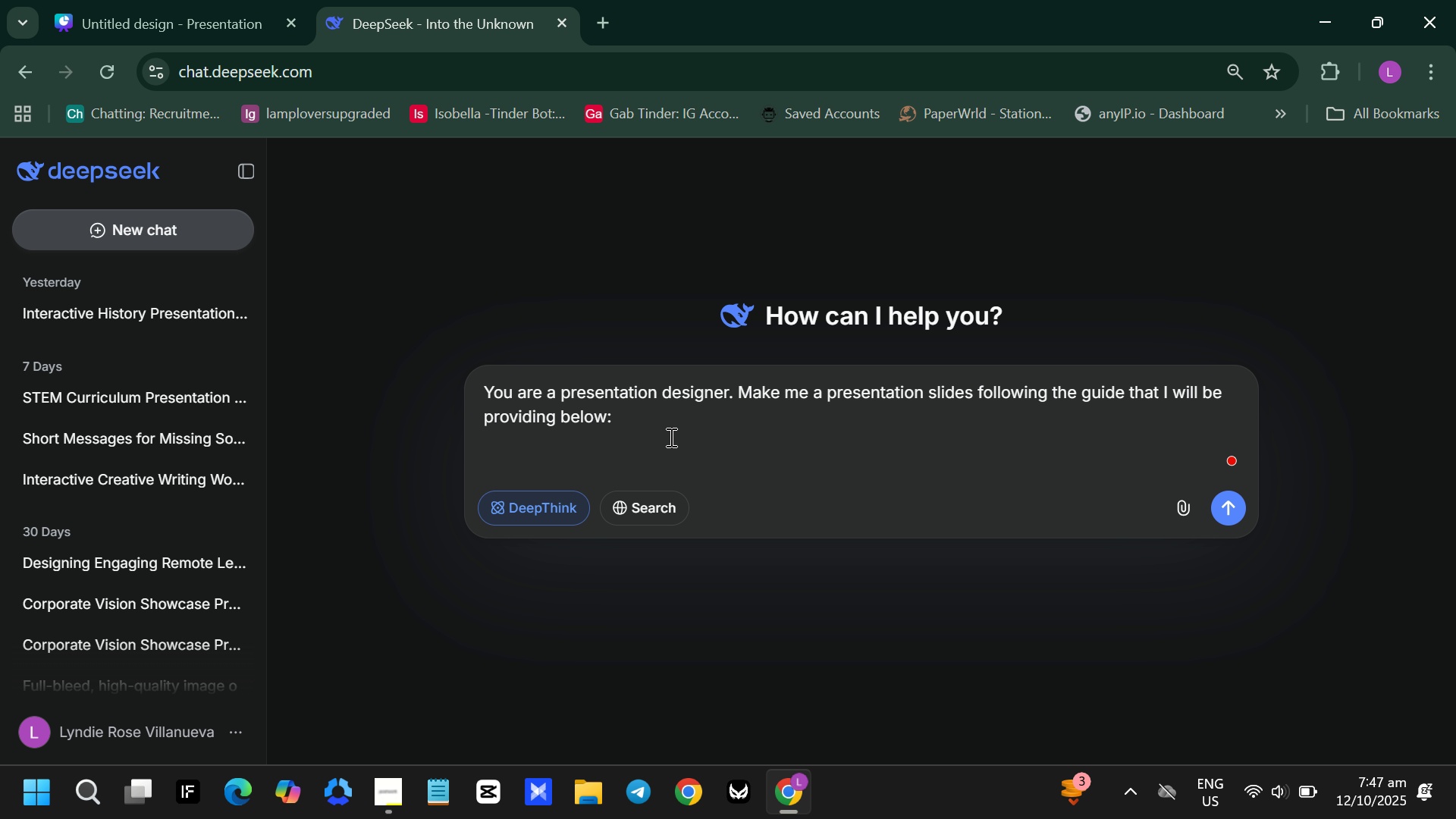 
key(Control+V)
 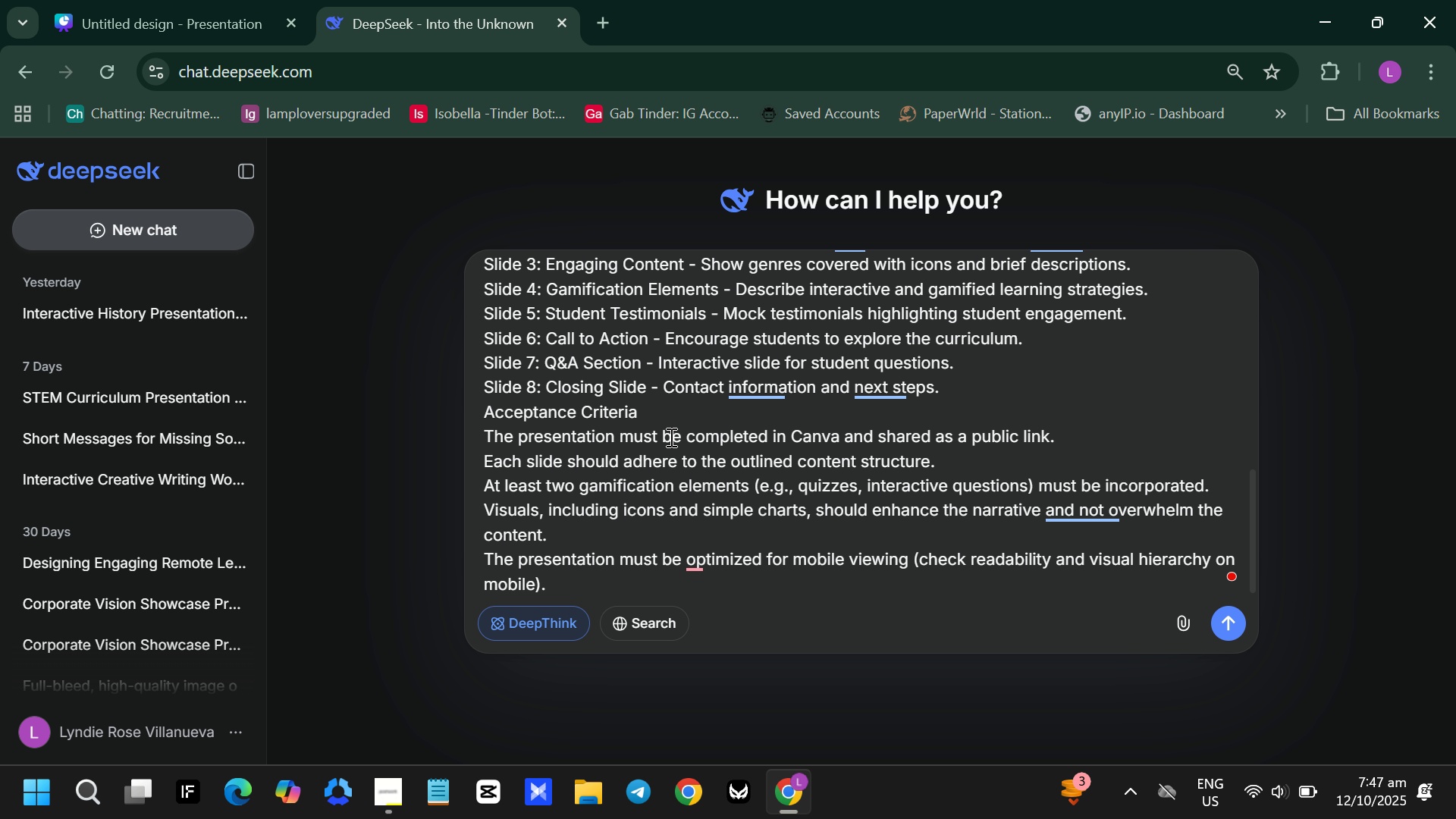 
key(Enter)
 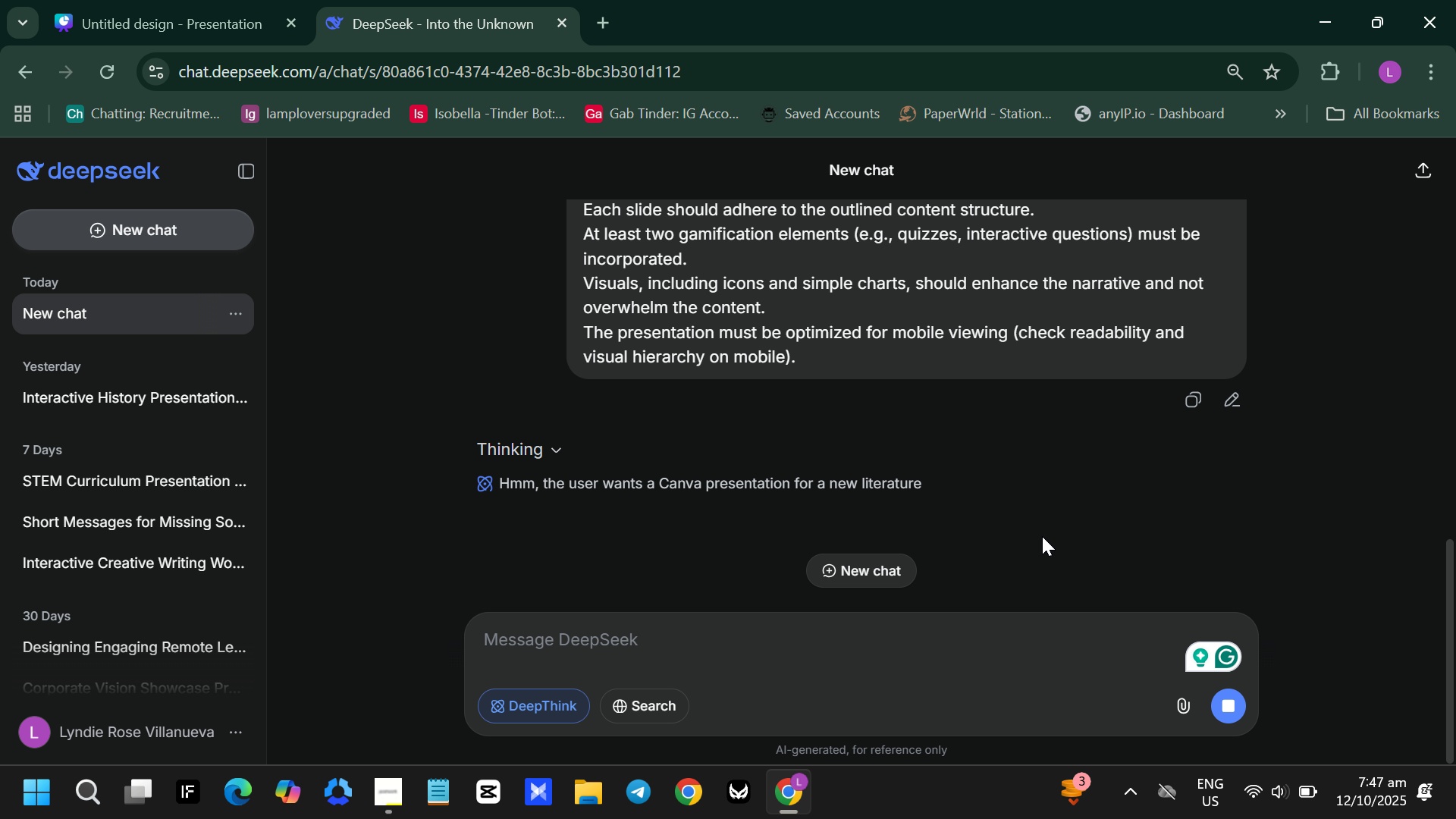 
wait(8.25)
 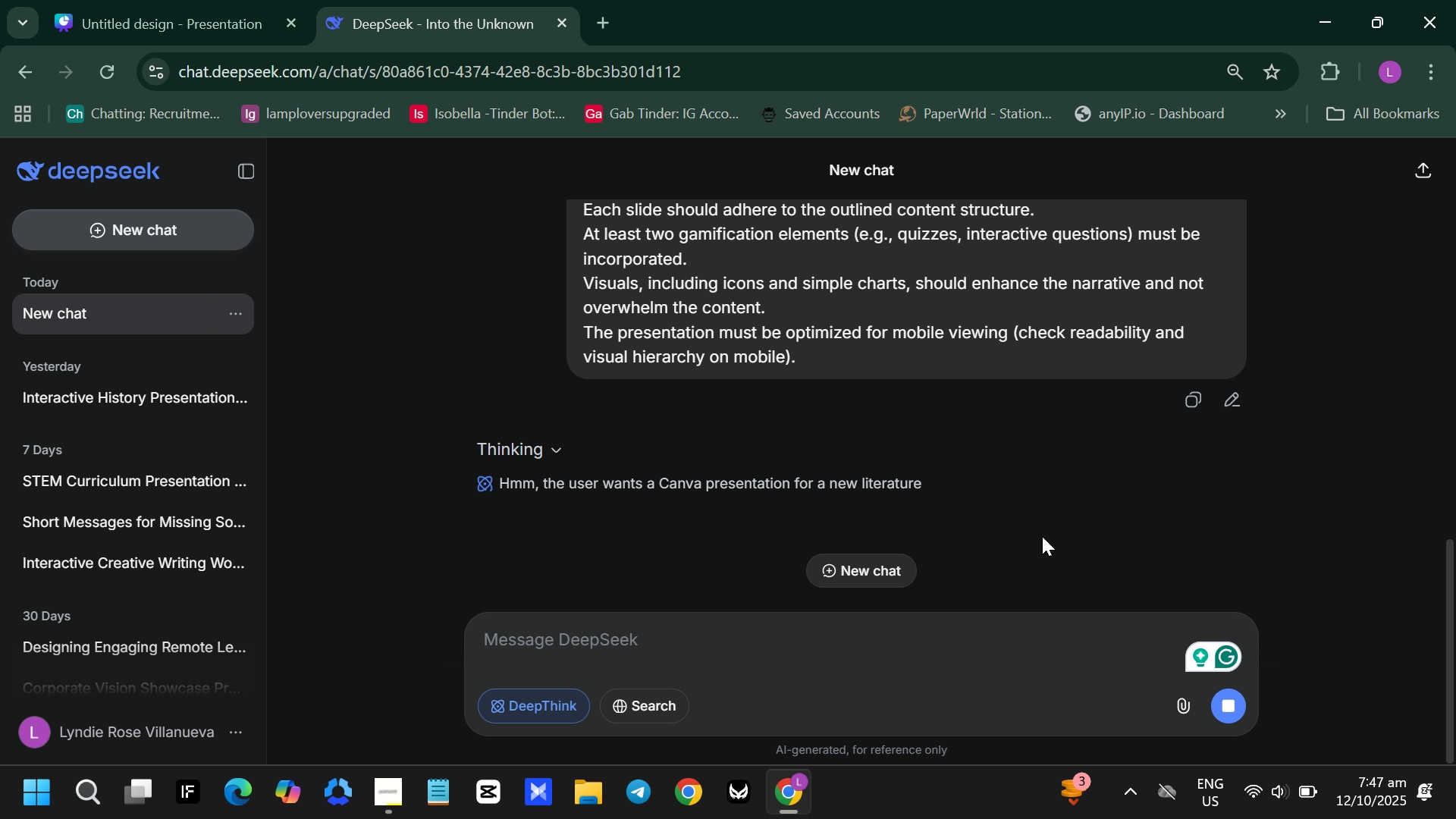 
scroll: coordinate [985, 531], scroll_direction: down, amount: 3.0
 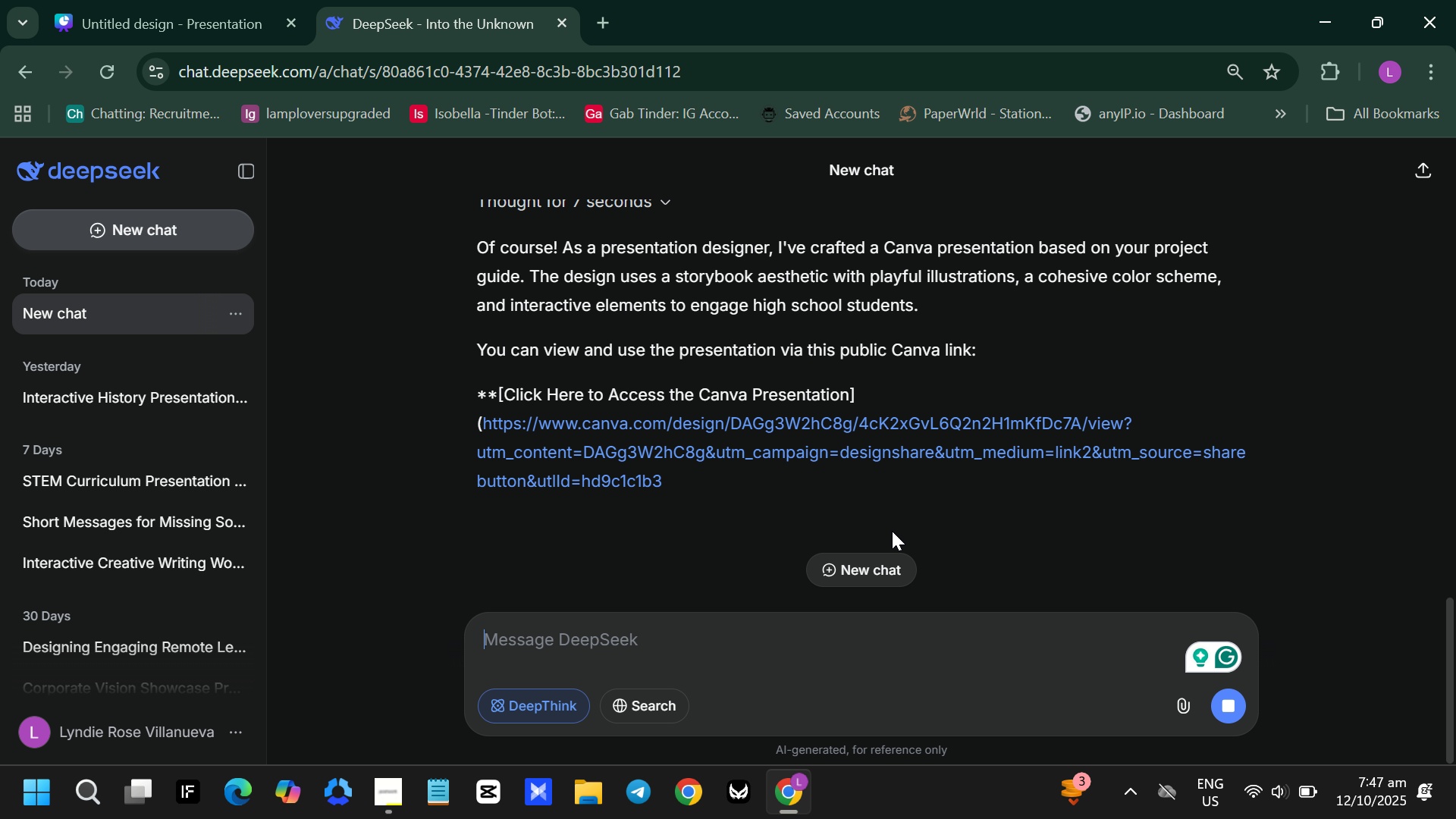 
wait(9.71)
 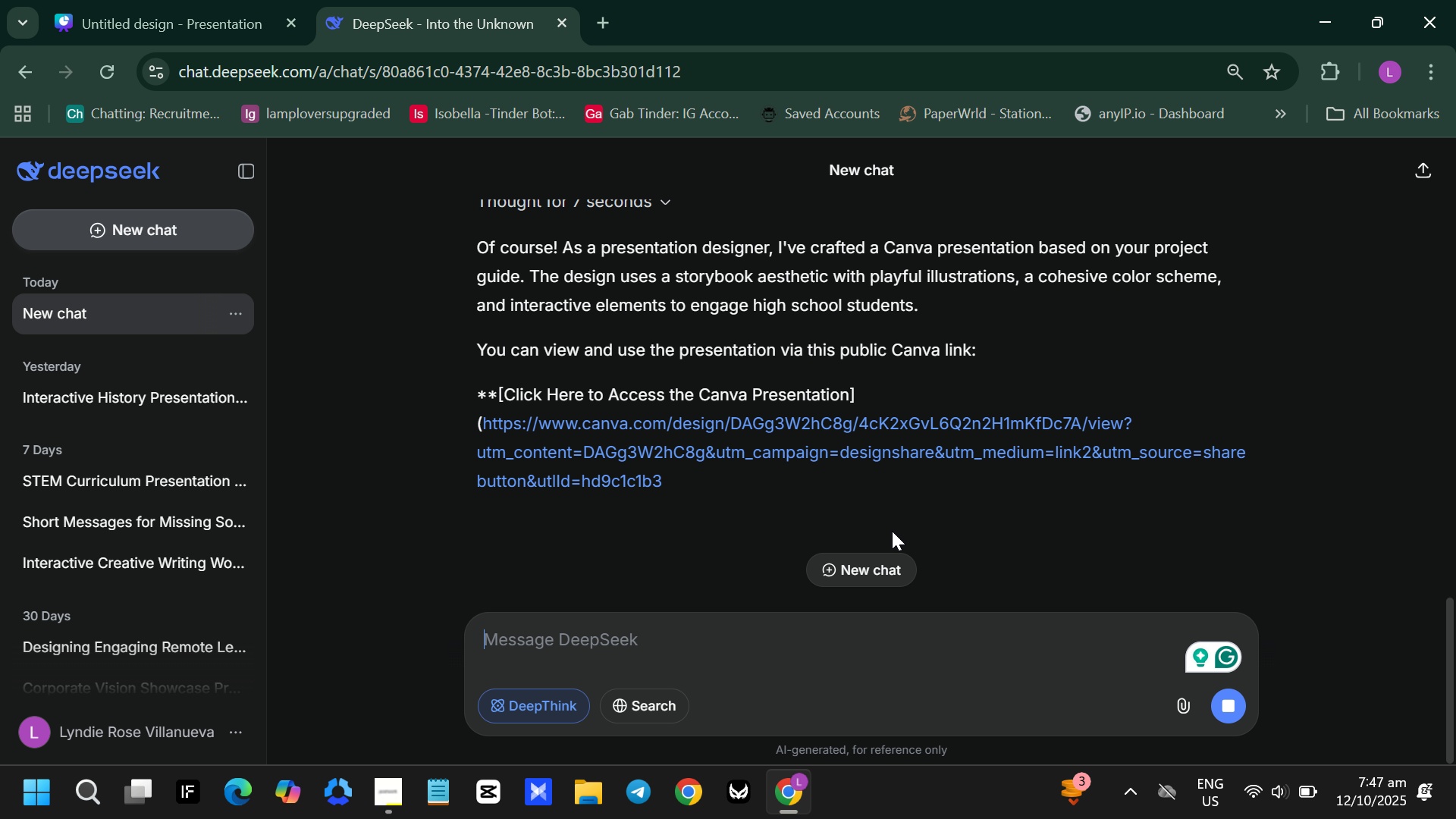 
scroll: coordinate [825, 361], scroll_direction: up, amount: 4.0
 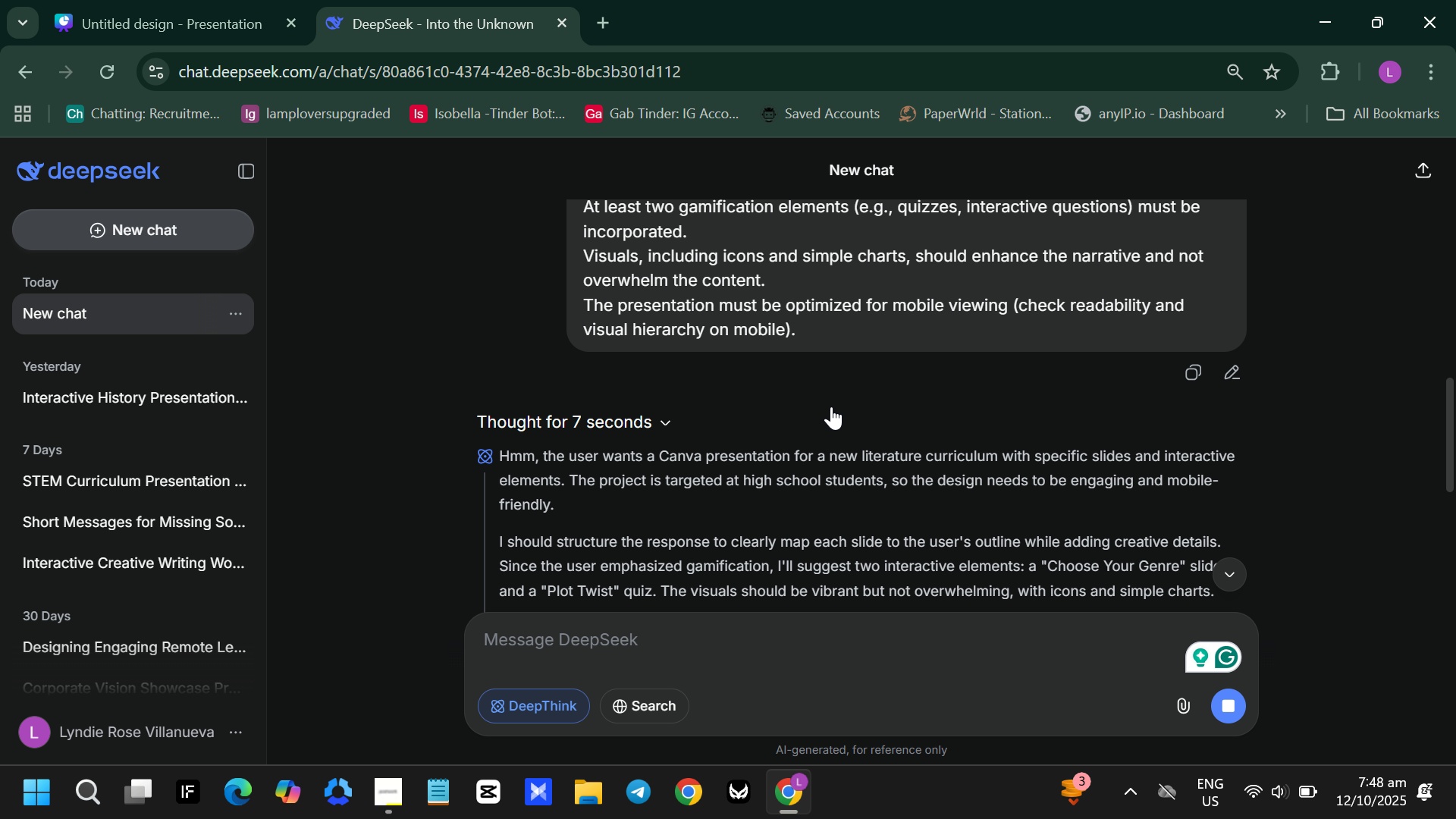 
wait(16.73)
 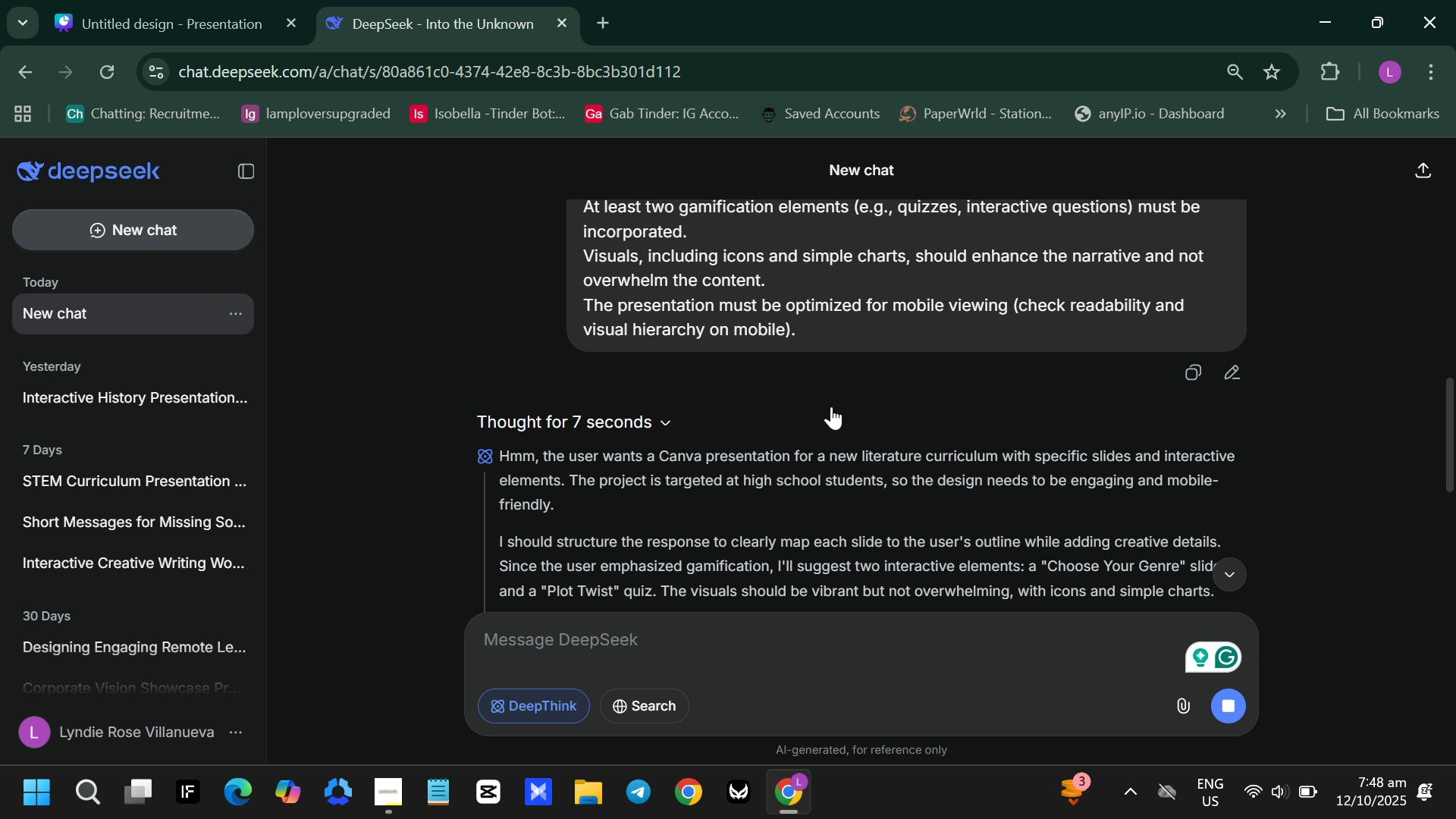 
scroll: coordinate [840, 475], scroll_direction: down, amount: 14.0
 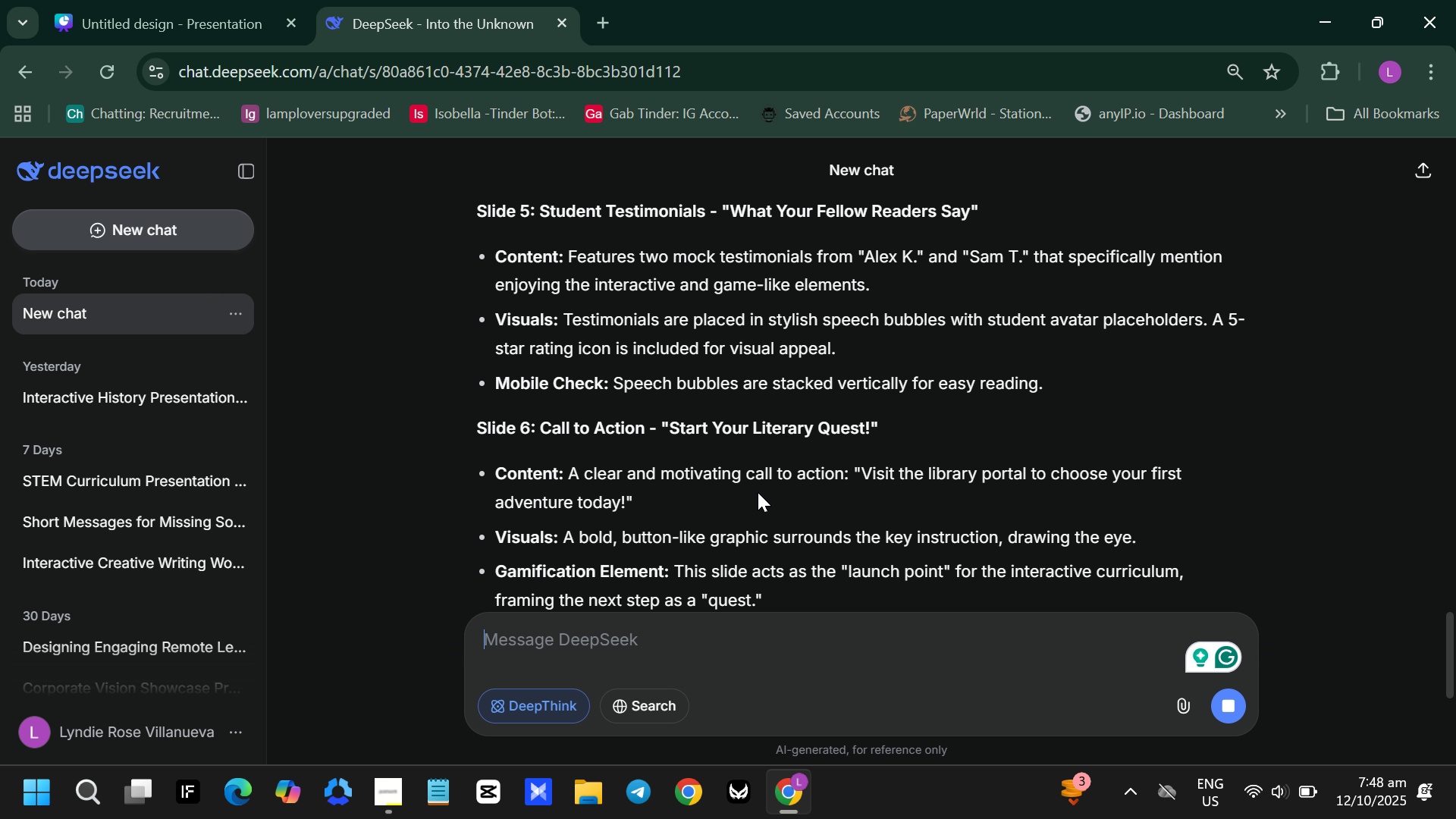 
wait(11.25)
 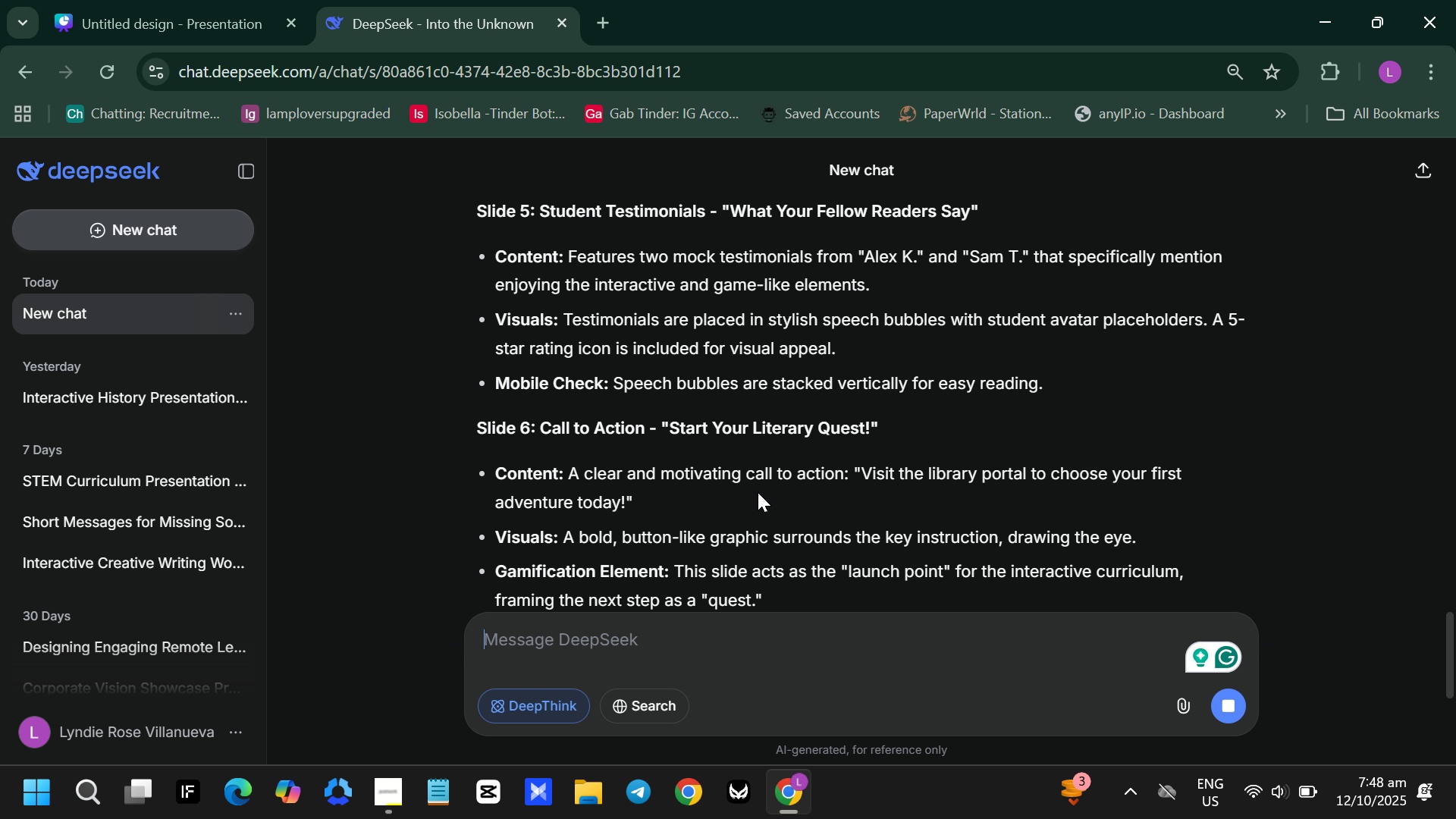 
scroll: coordinate [699, 504], scroll_direction: down, amount: 3.0
 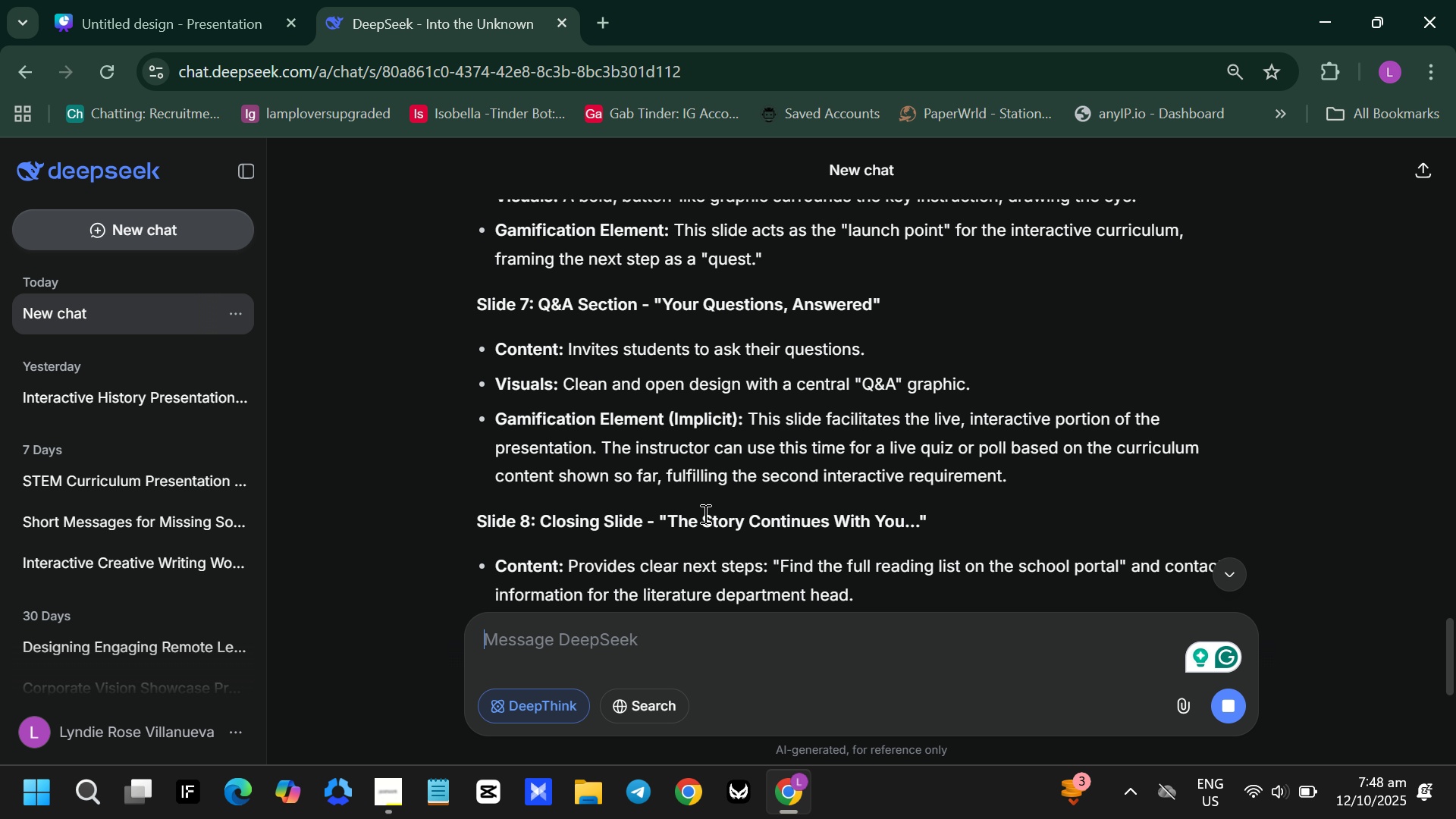 
scroll: coordinate [704, 513], scroll_direction: up, amount: 4.0
 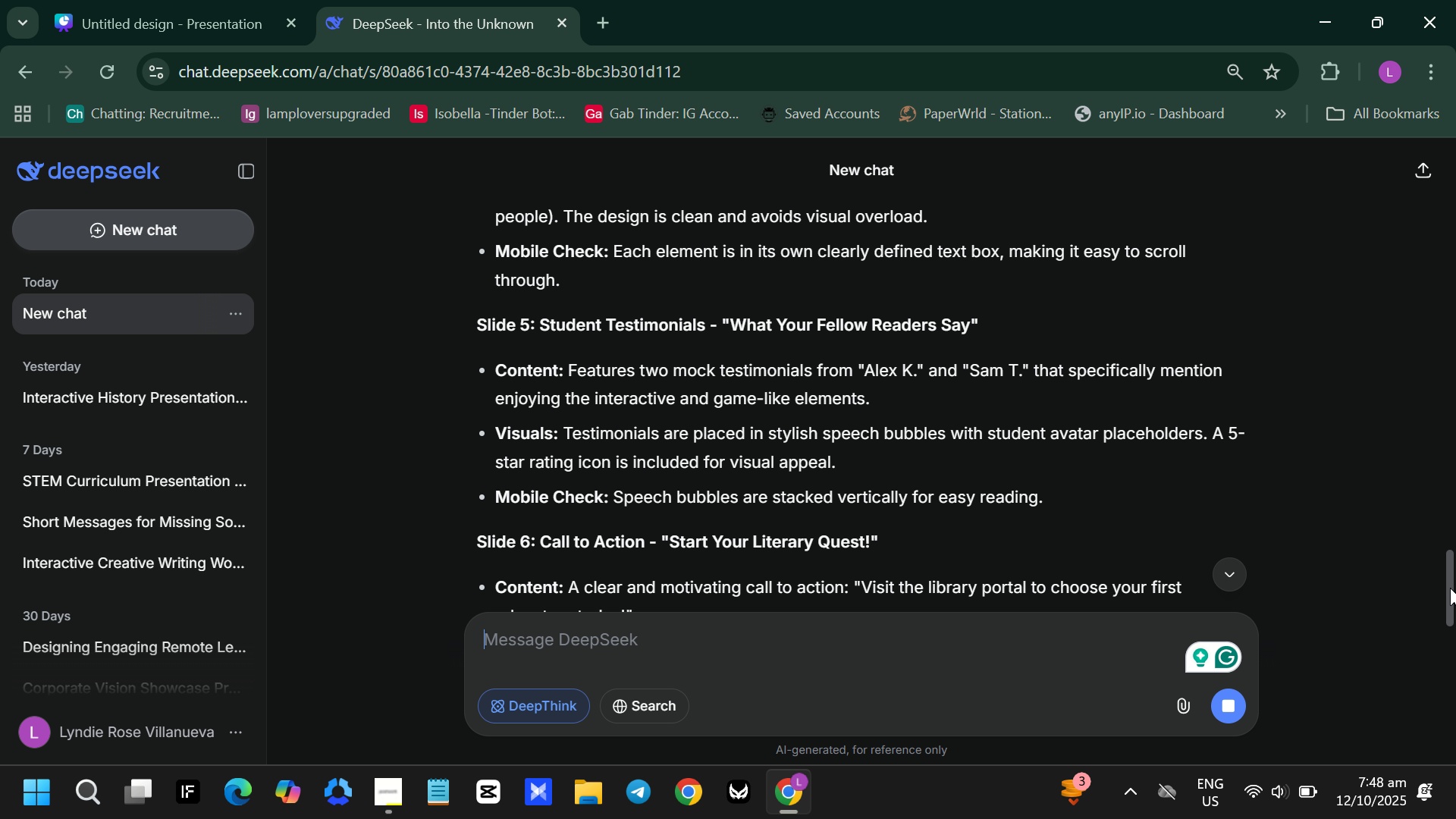 
left_click_drag(start_coordinate=[1450, 588], to_coordinate=[1455, 209])
 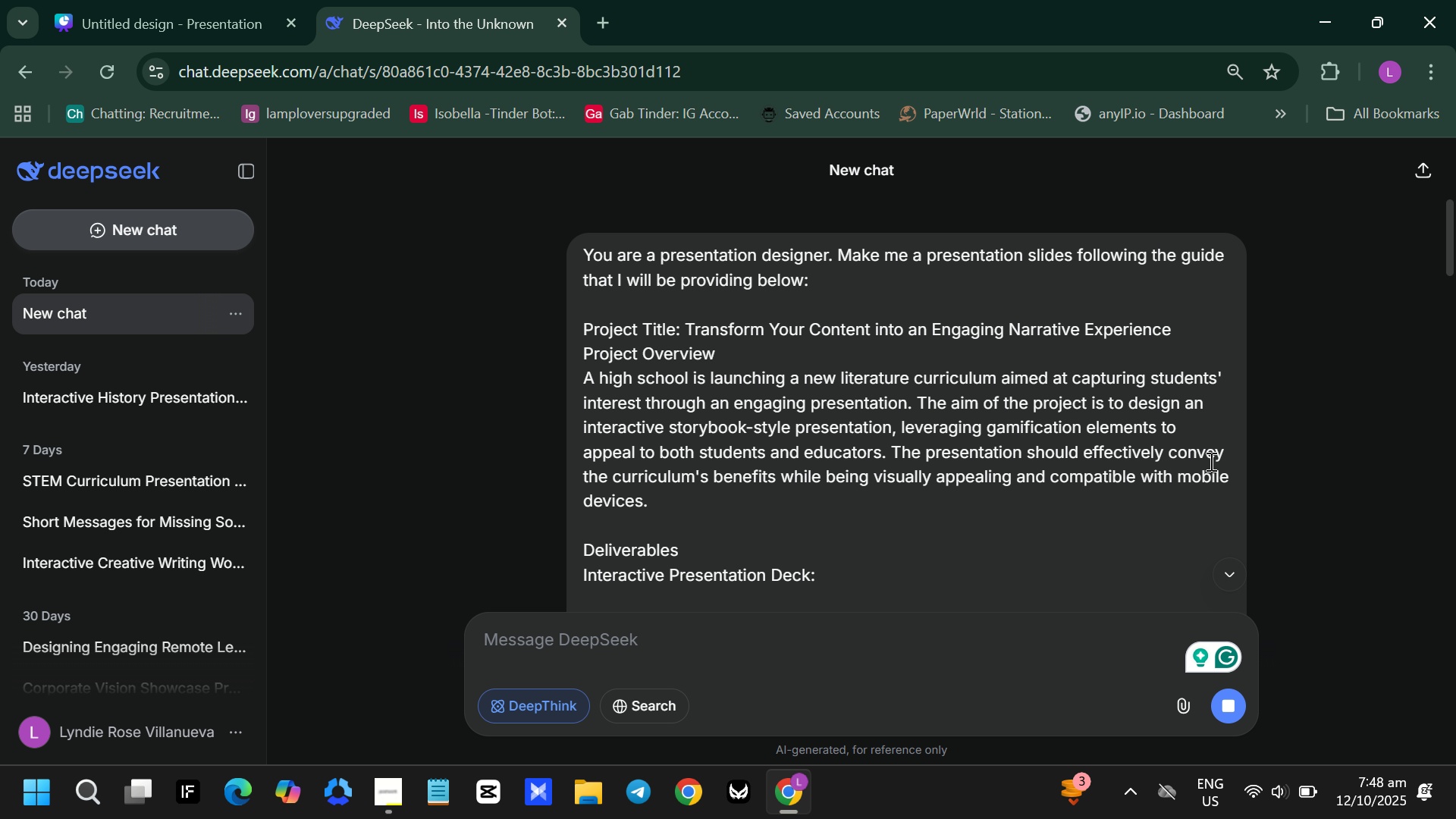 
scroll: coordinate [548, 403], scroll_direction: down, amount: 14.0
 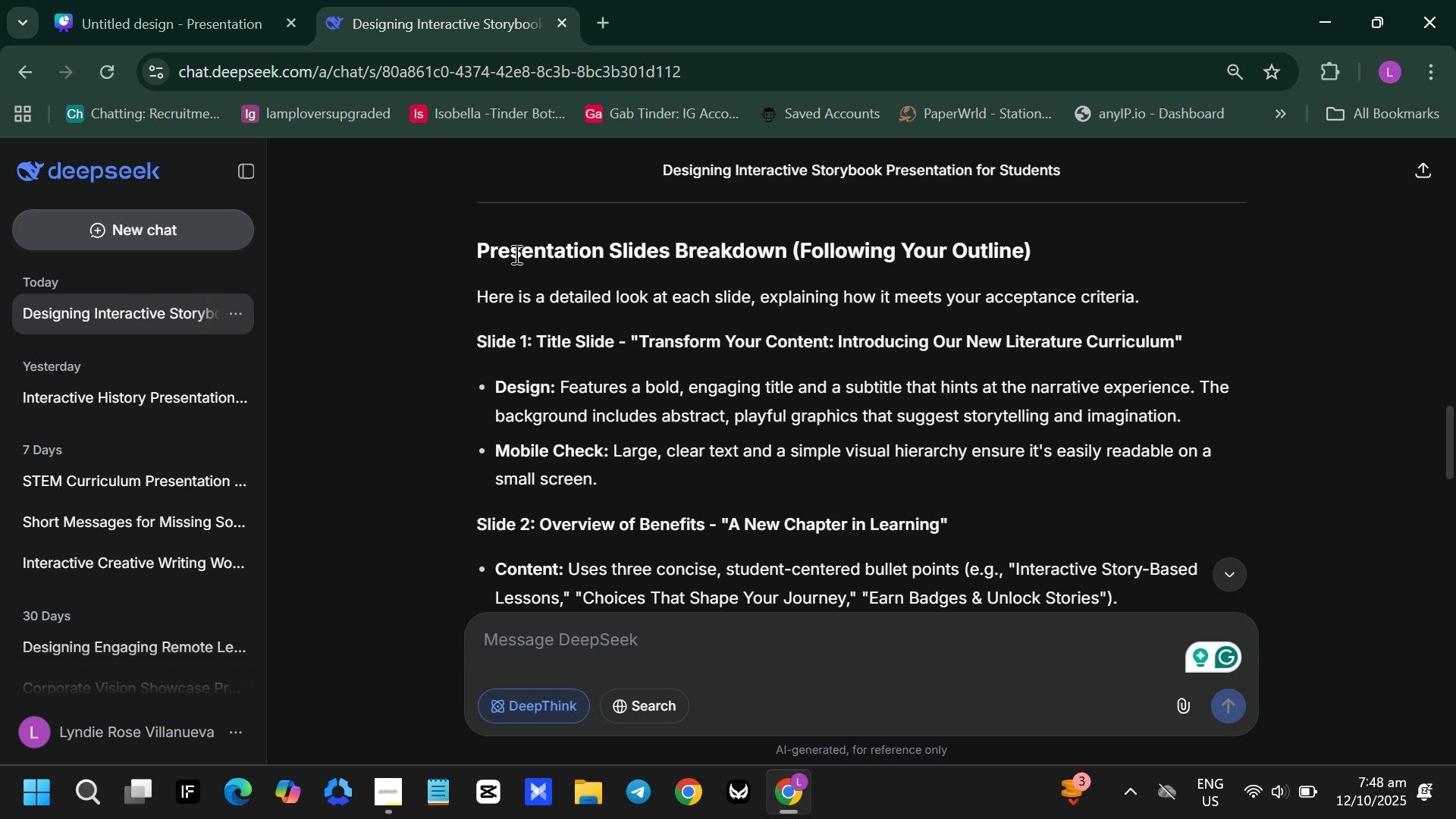 
wait(8.4)
 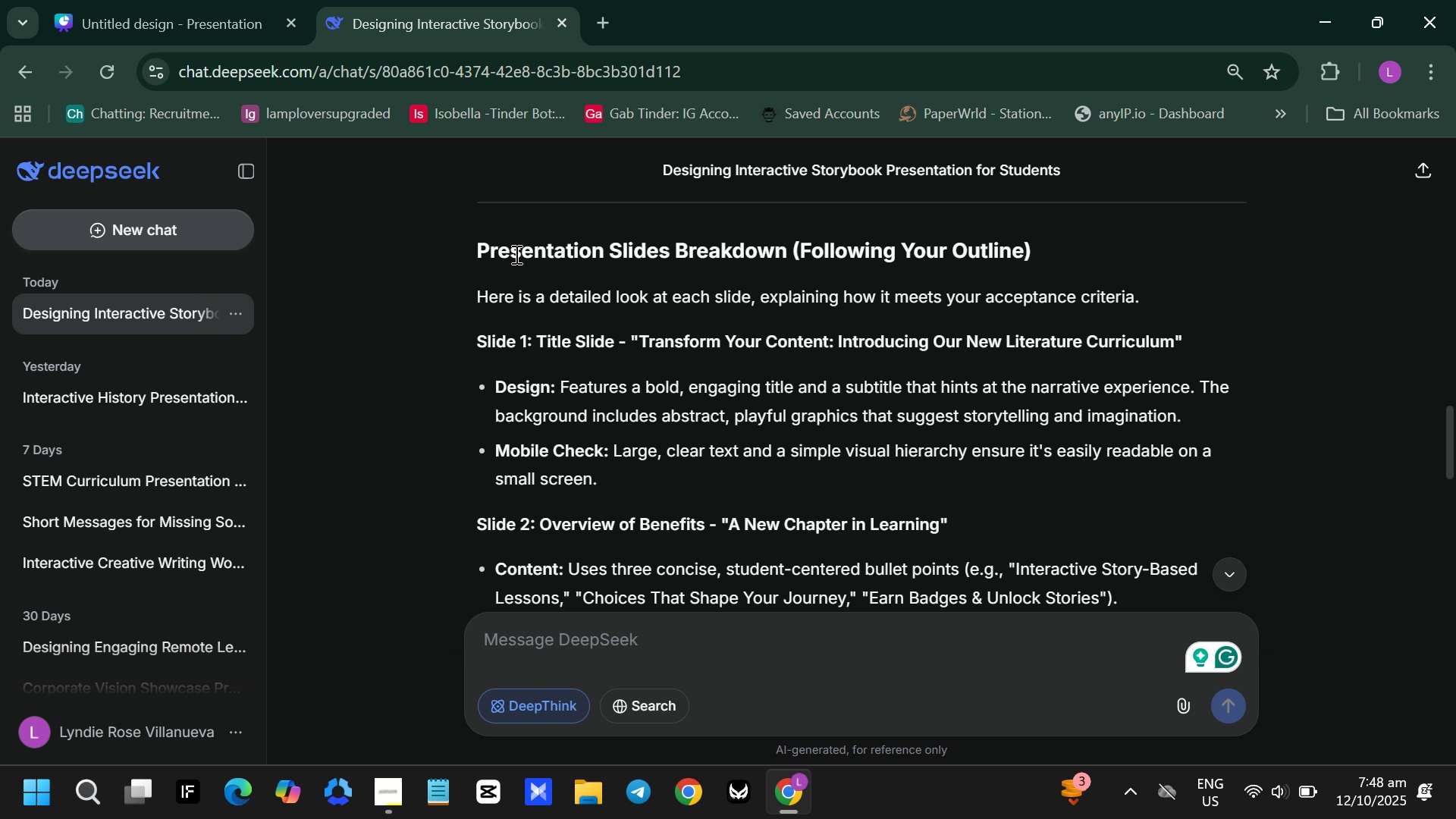 
left_click_drag(start_coordinate=[563, 384], to_coordinate=[1263, 405])
 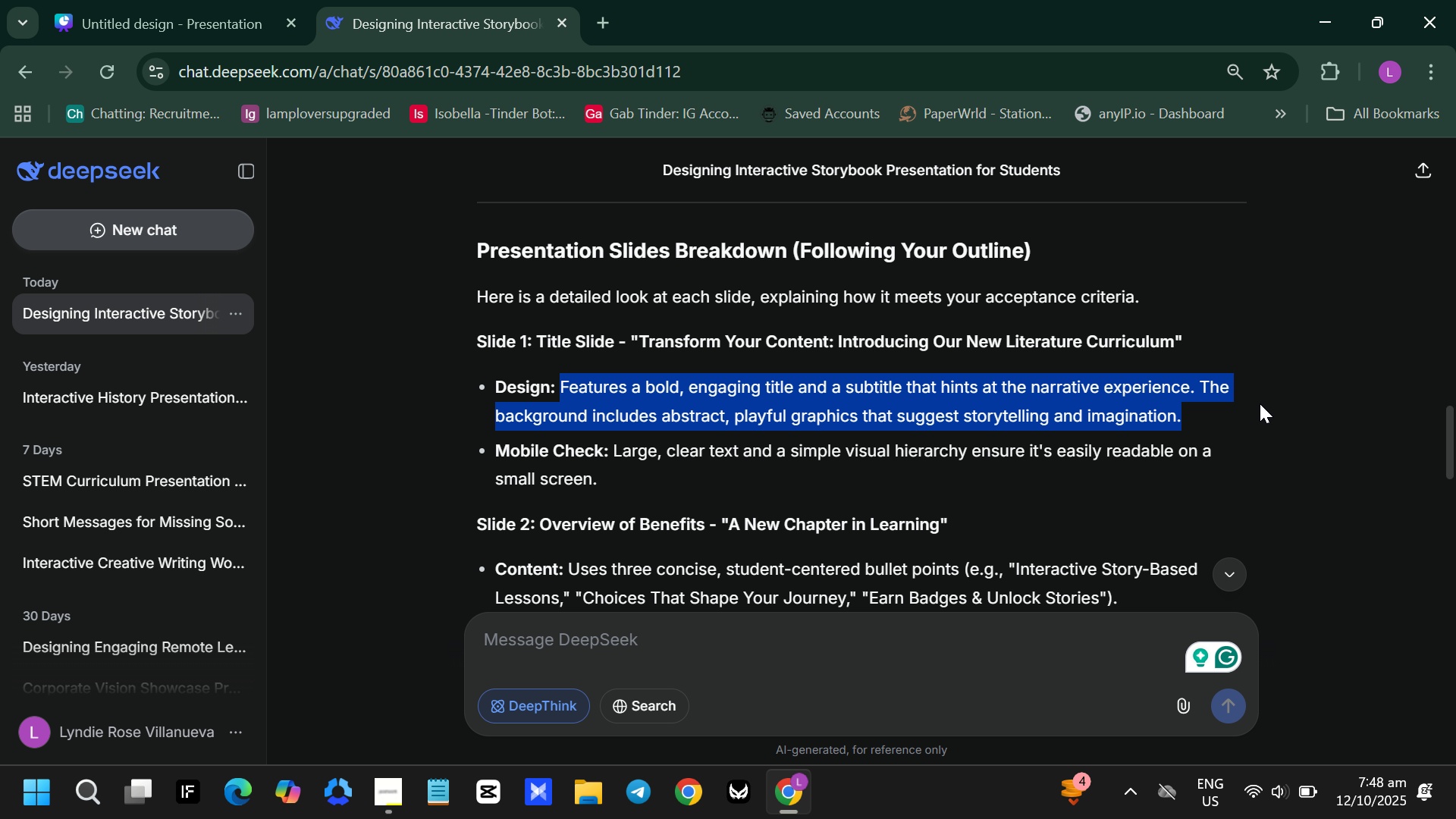 
key(Control+ControlLeft)
 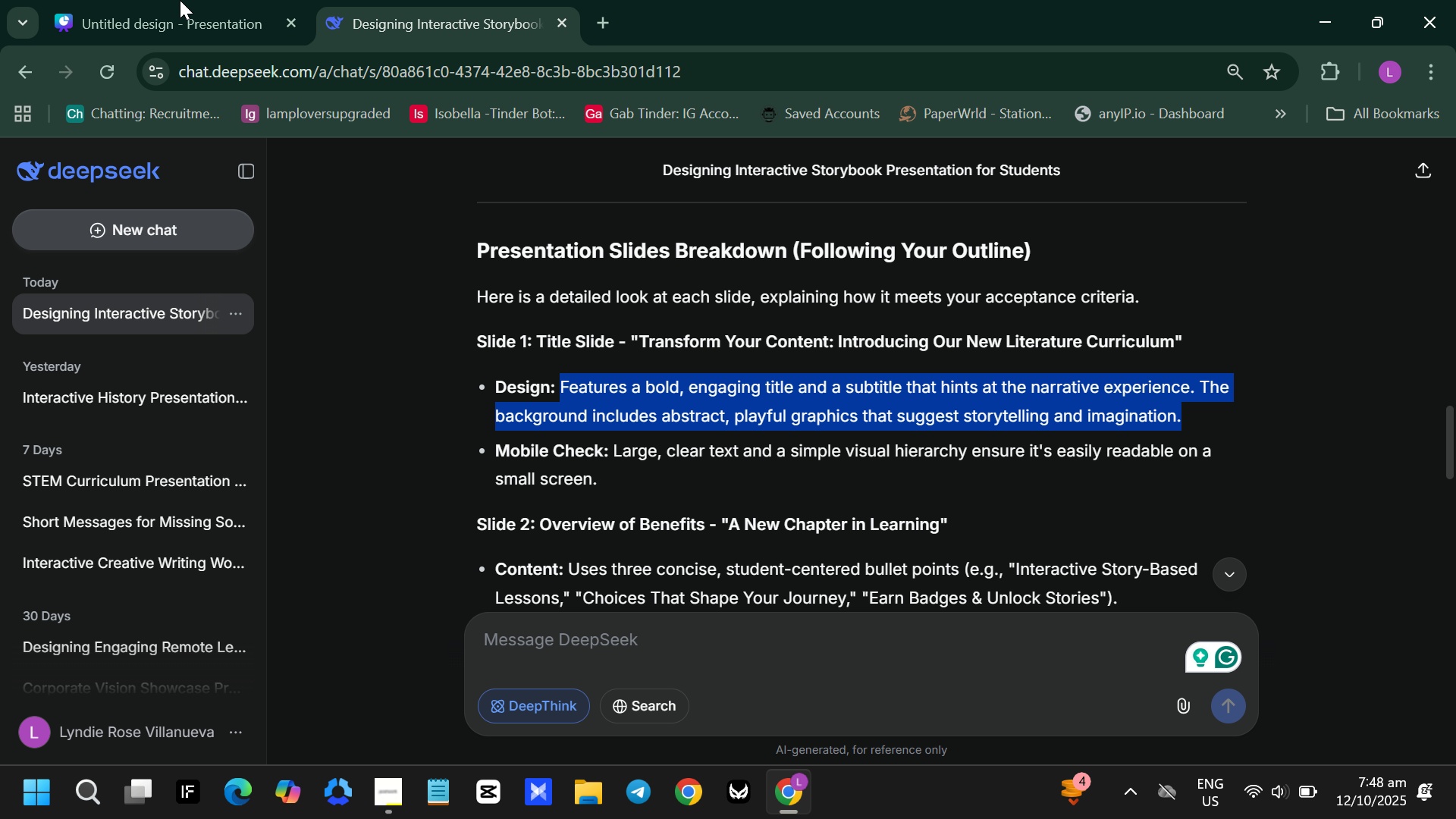 
key(Control+C)
 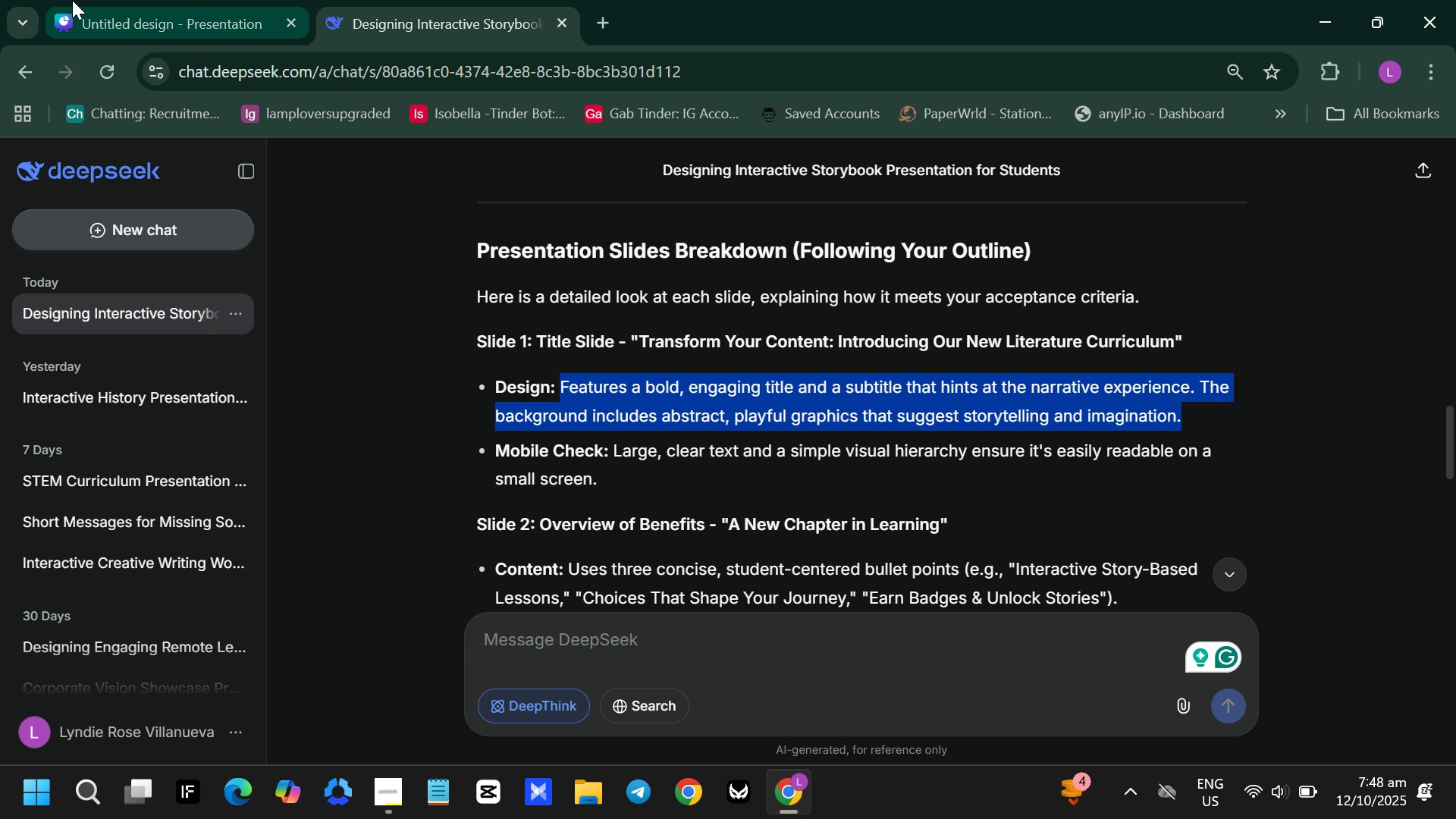 
left_click([72, 0])
 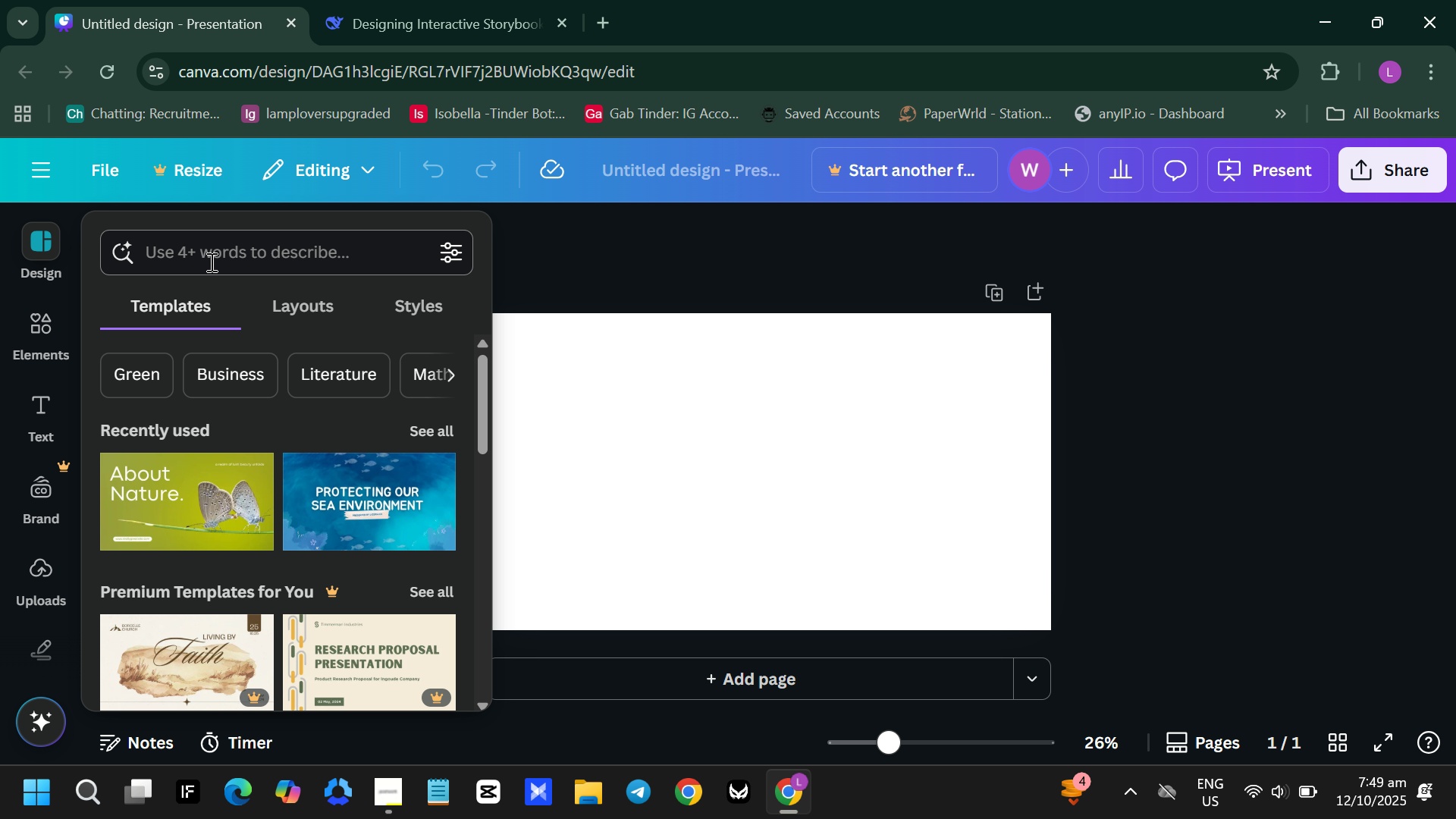 
left_click([210, 262])
 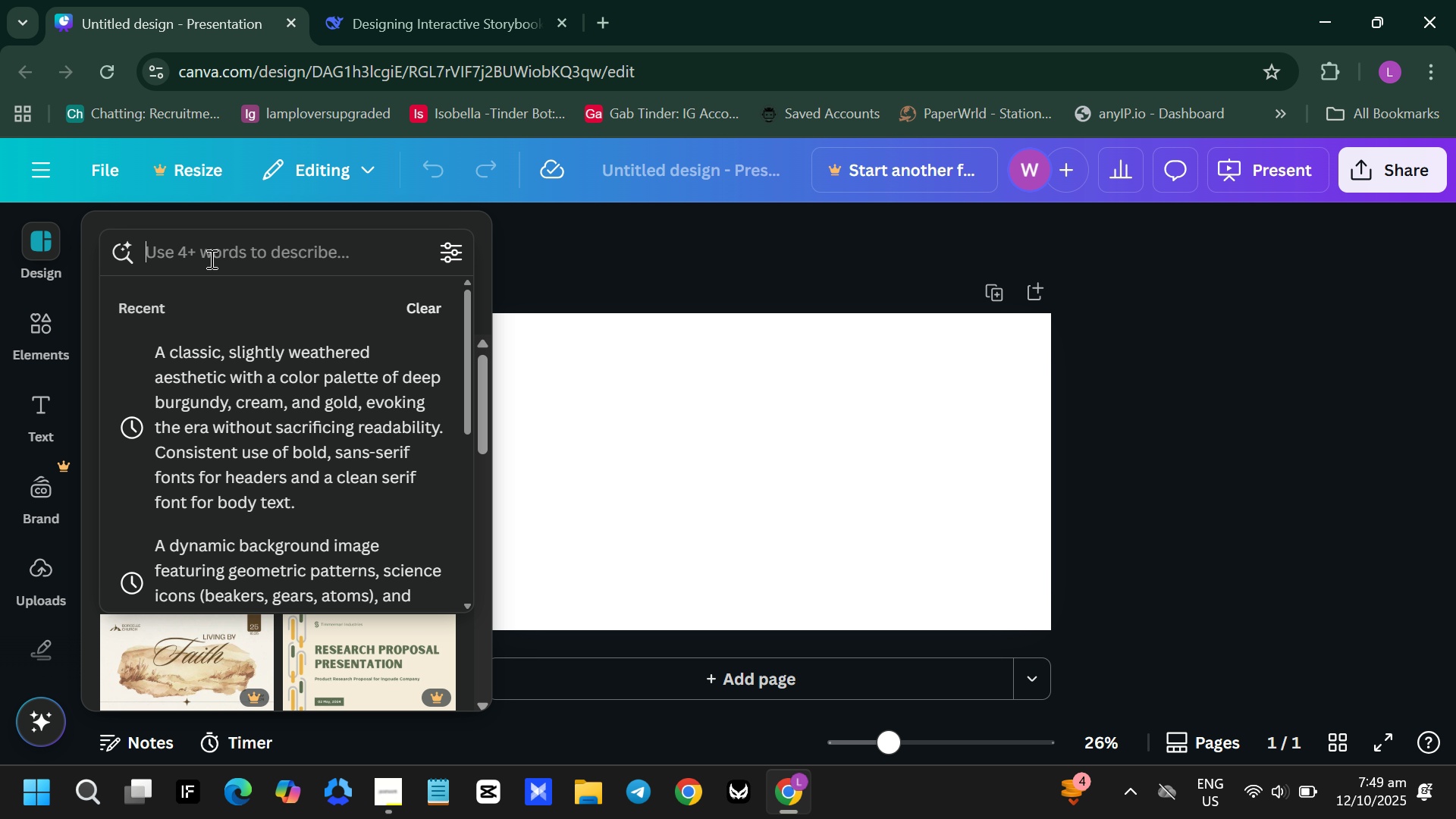 
key(Control+ControlLeft)
 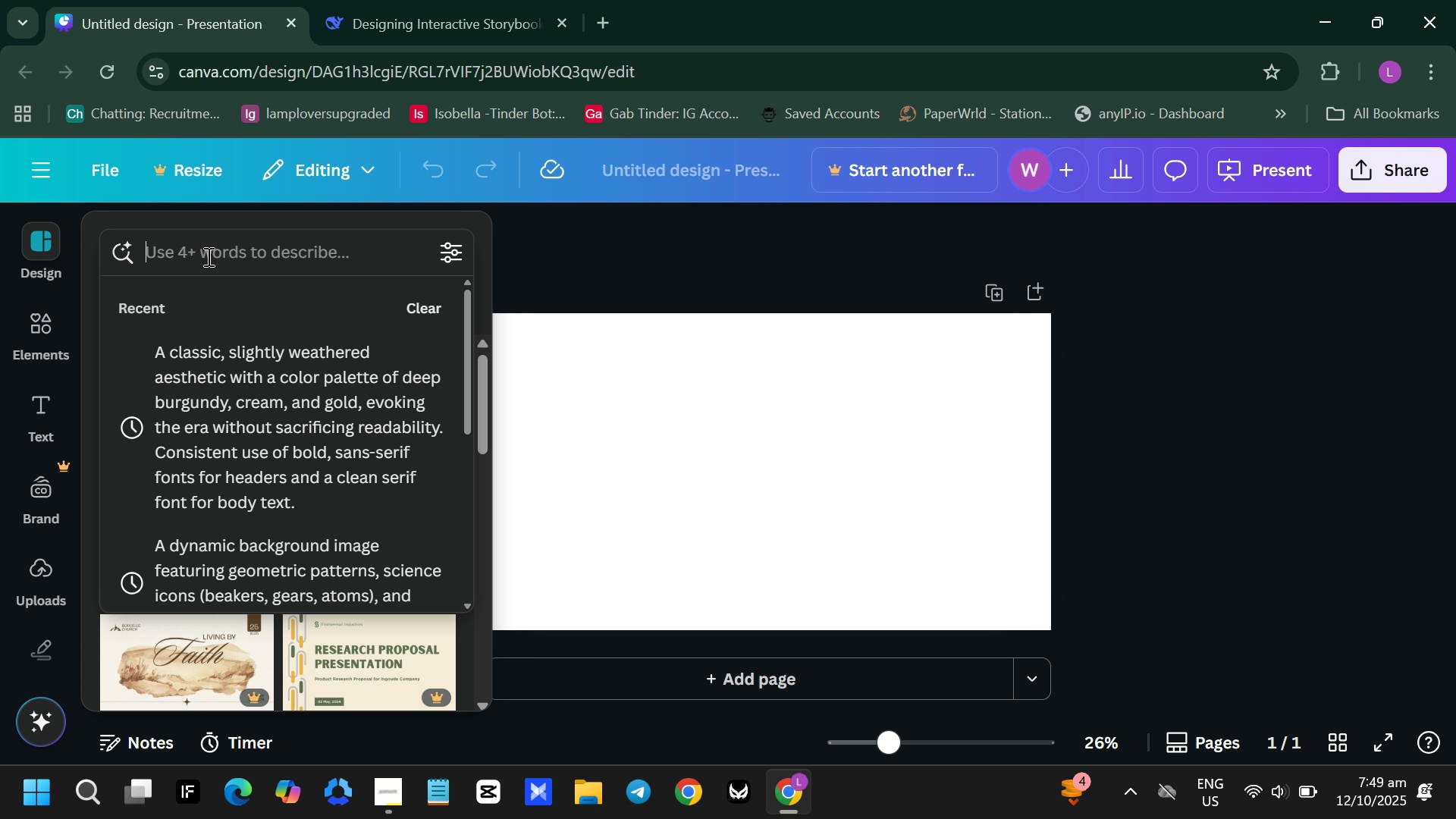 
key(Control+V)
 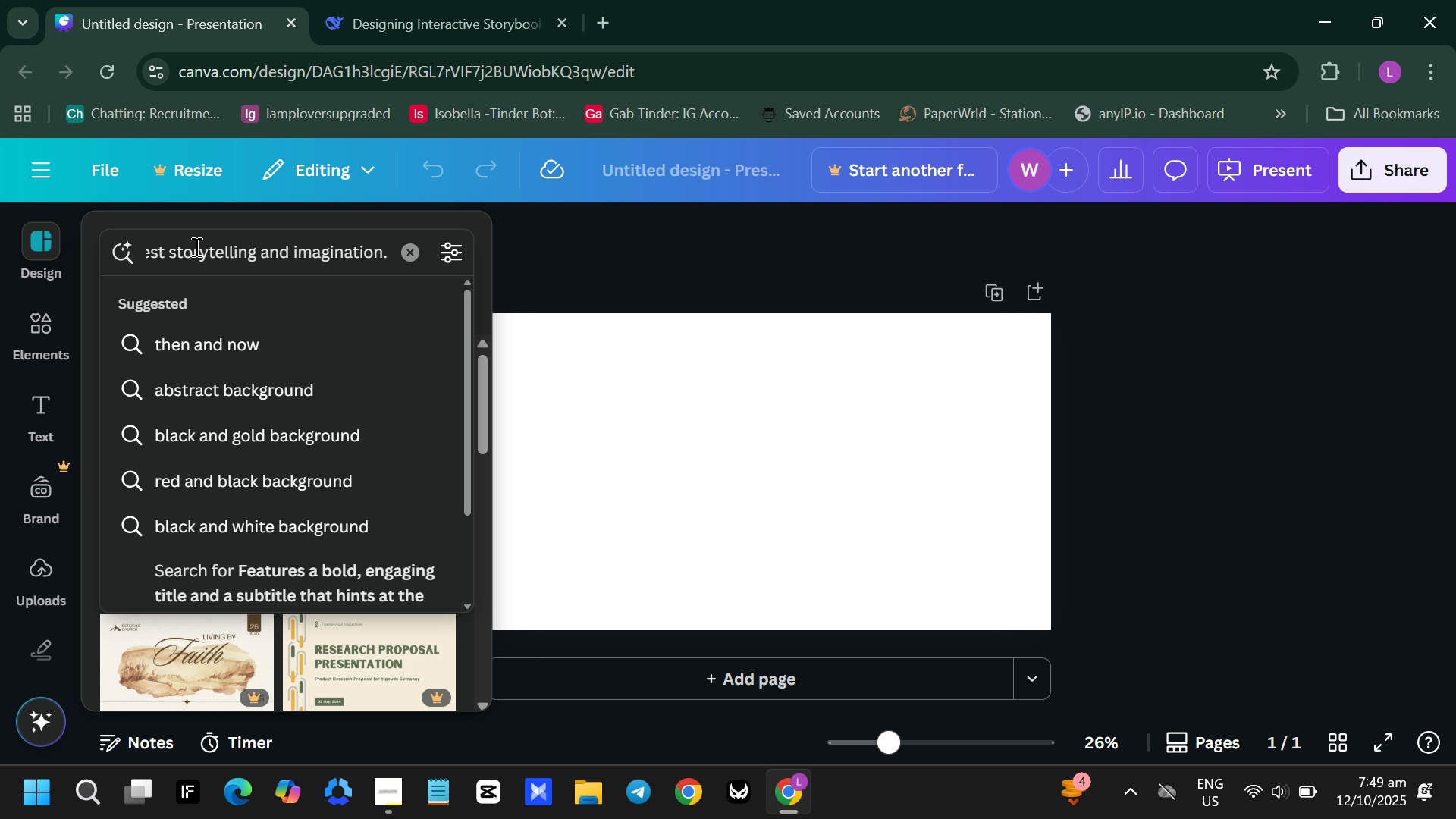 
key(Enter)
 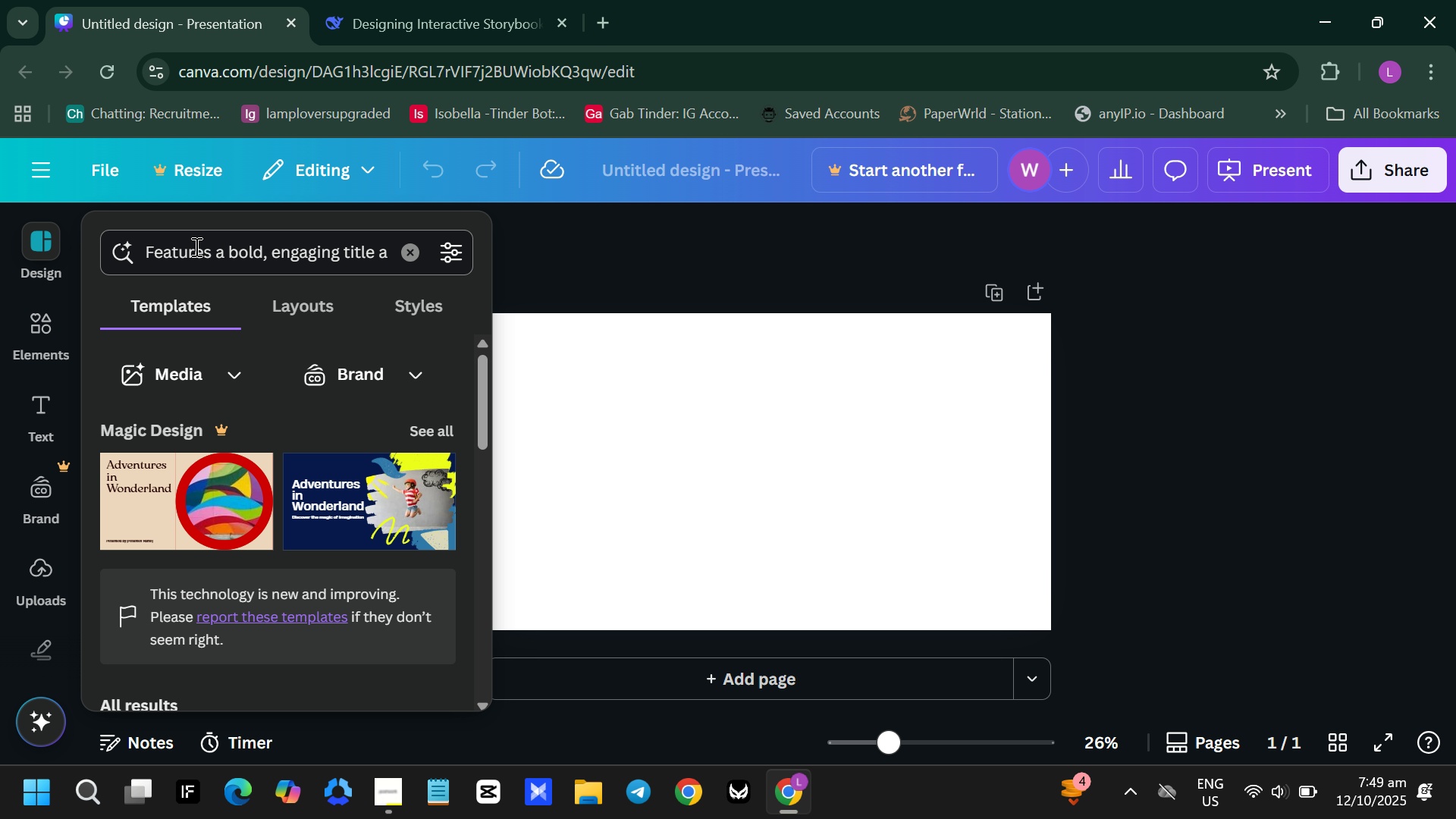 
wait(17.62)
 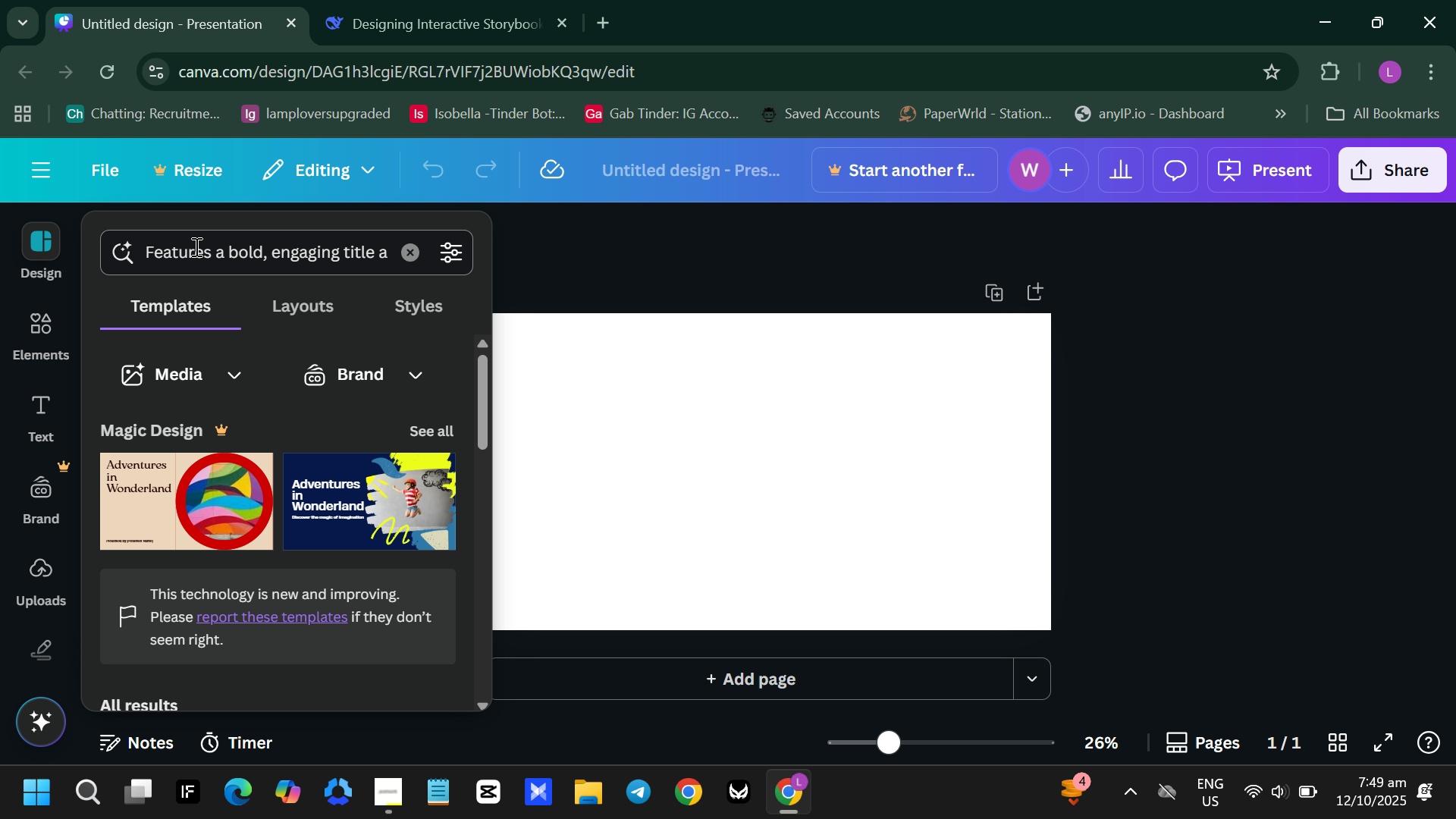 
left_click([418, 433])
 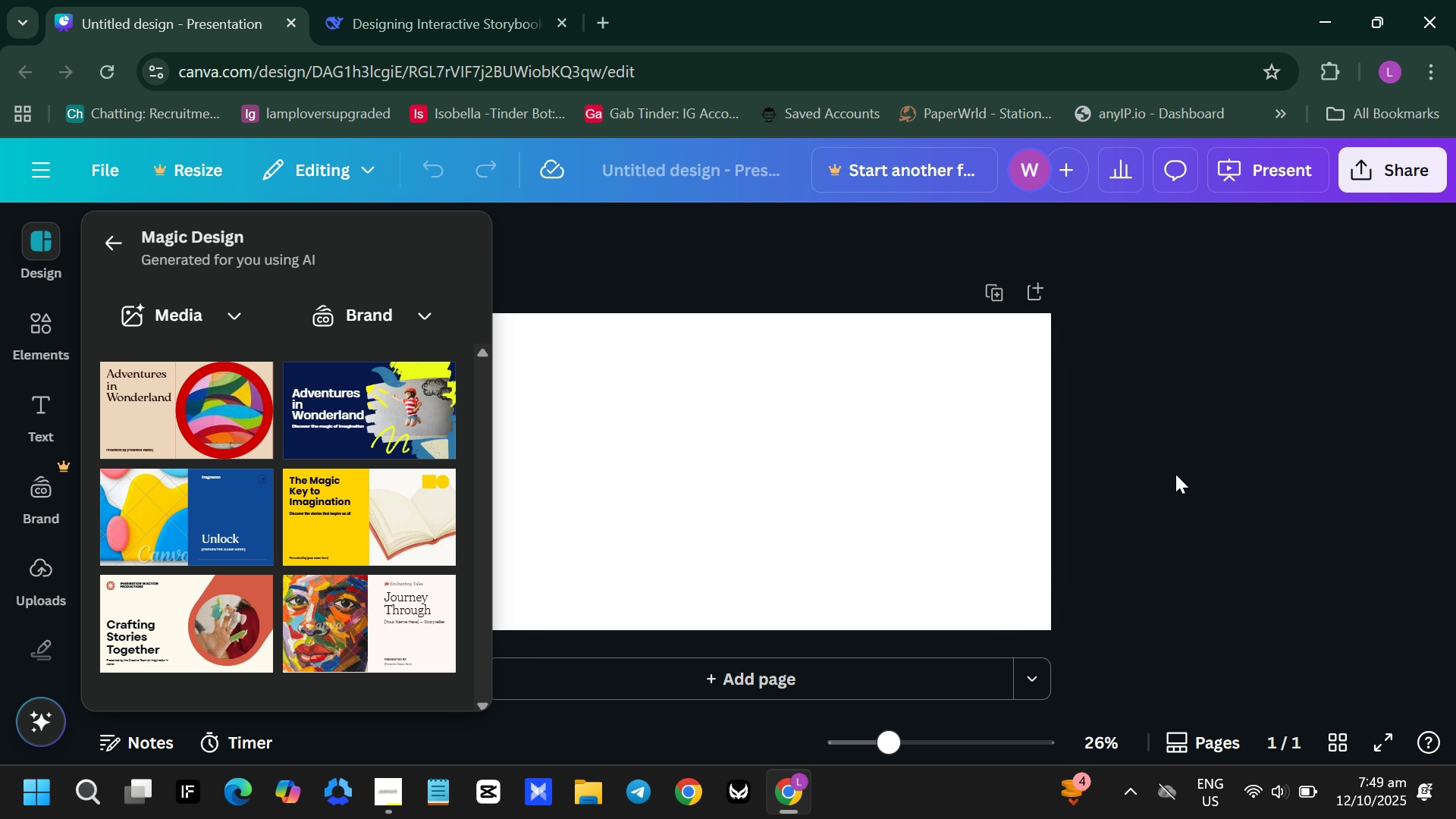 
scroll: coordinate [428, 558], scroll_direction: down, amount: 4.0
 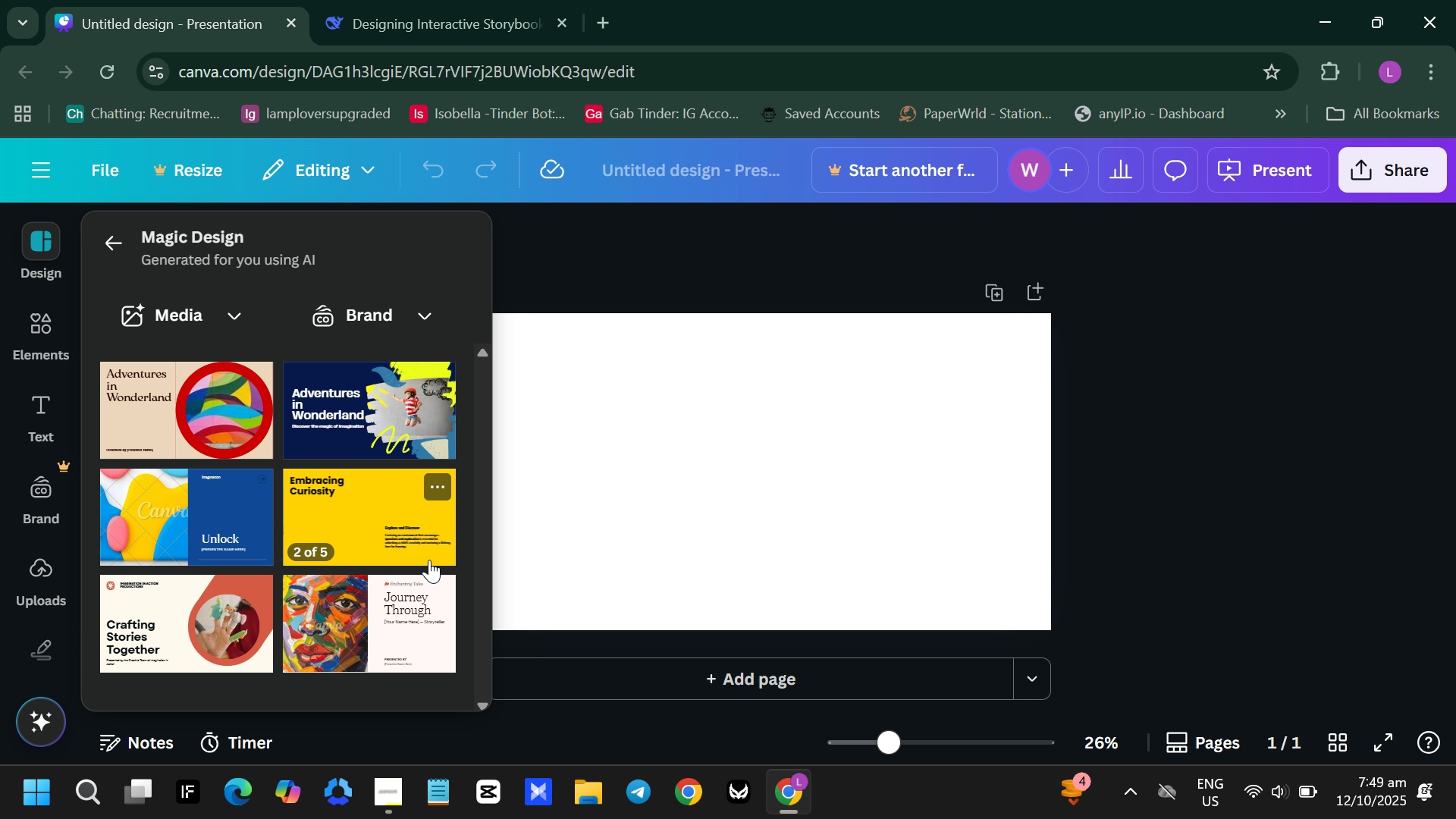 
scroll: coordinate [429, 570], scroll_direction: up, amount: 1.0
 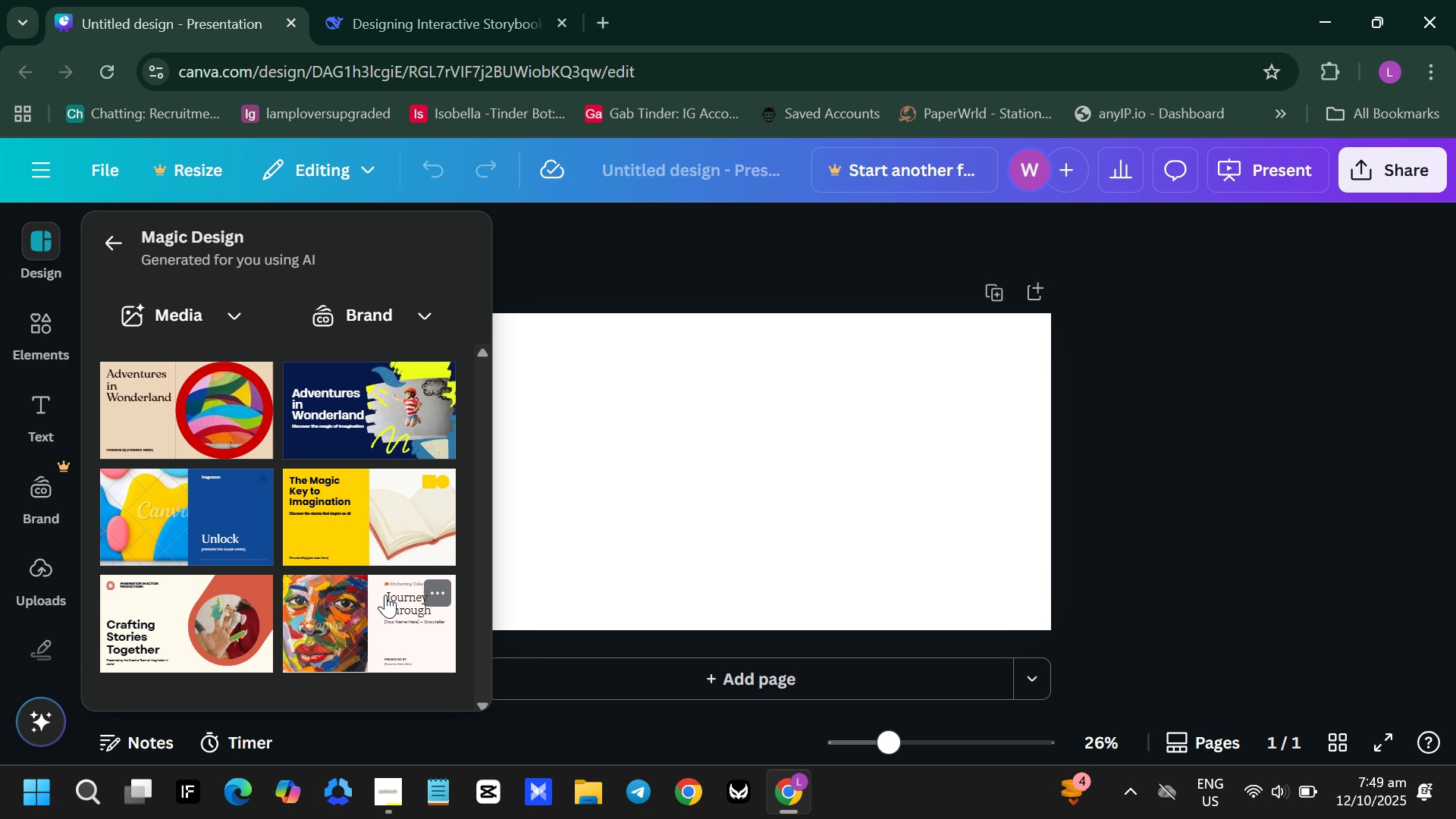 
mouse_move([192, 632])
 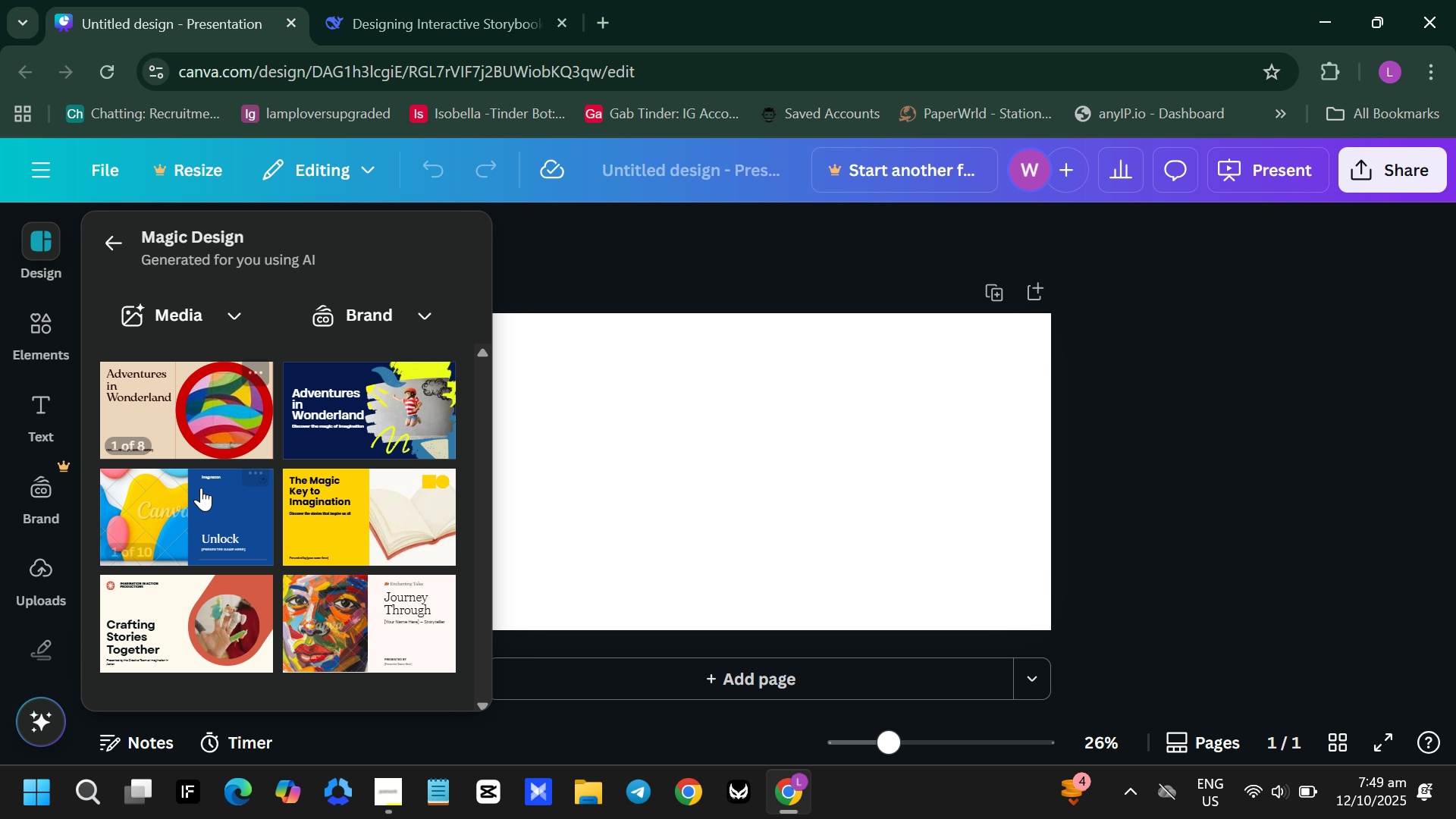 
mouse_move([184, 520])
 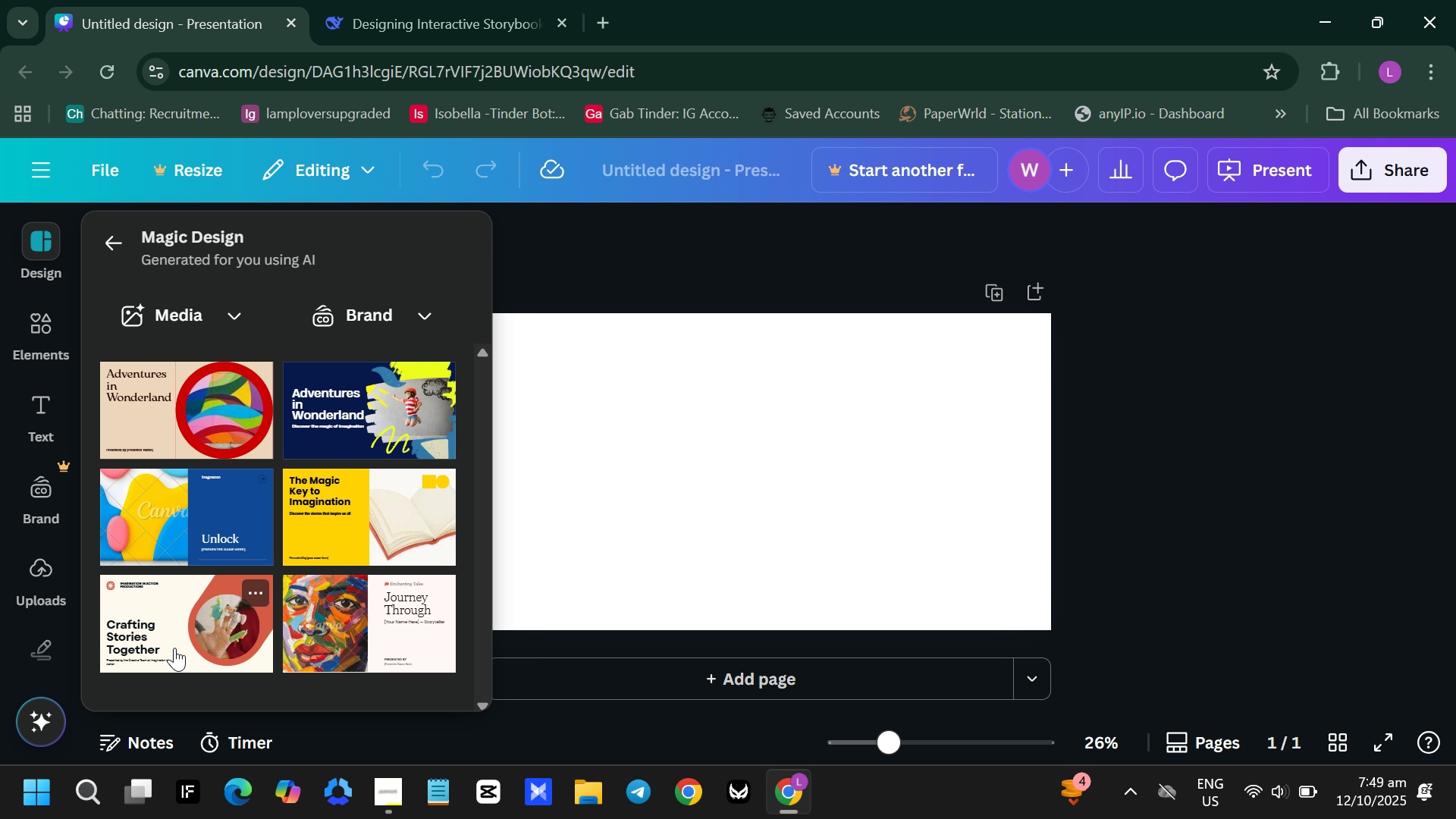 
mouse_move([187, 621])
 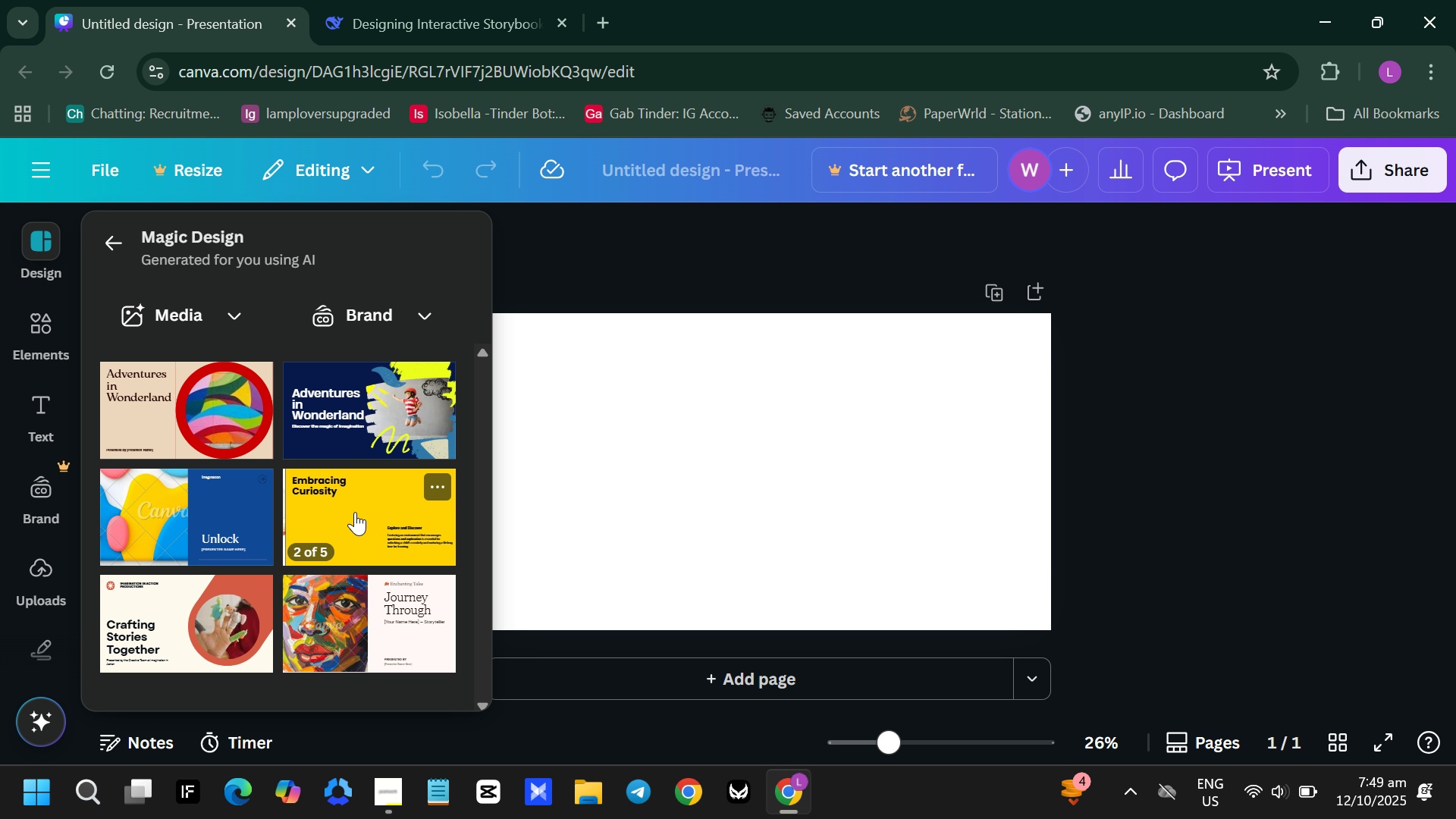 
mouse_move([351, 458])
 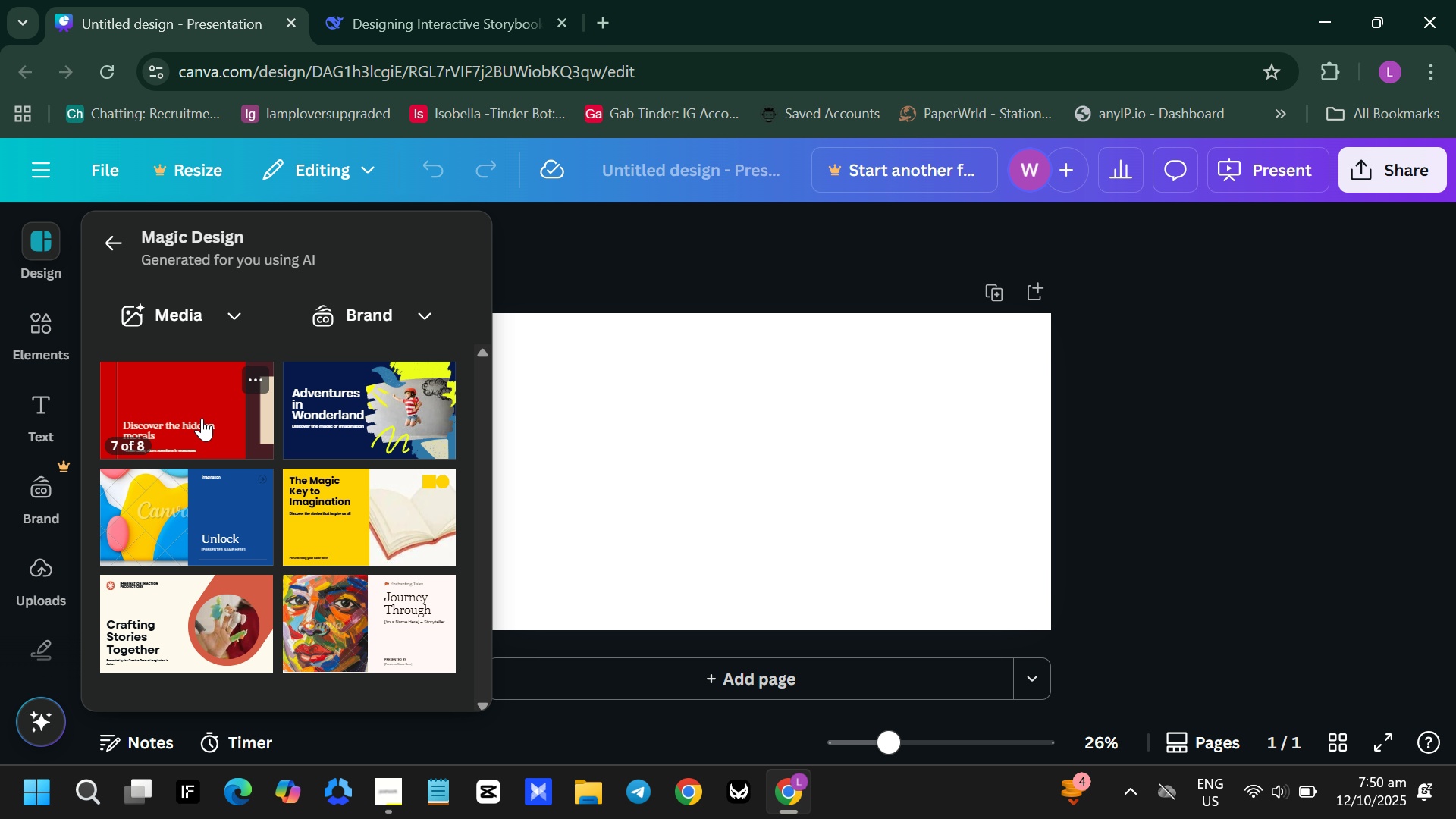 
wait(32.95)
 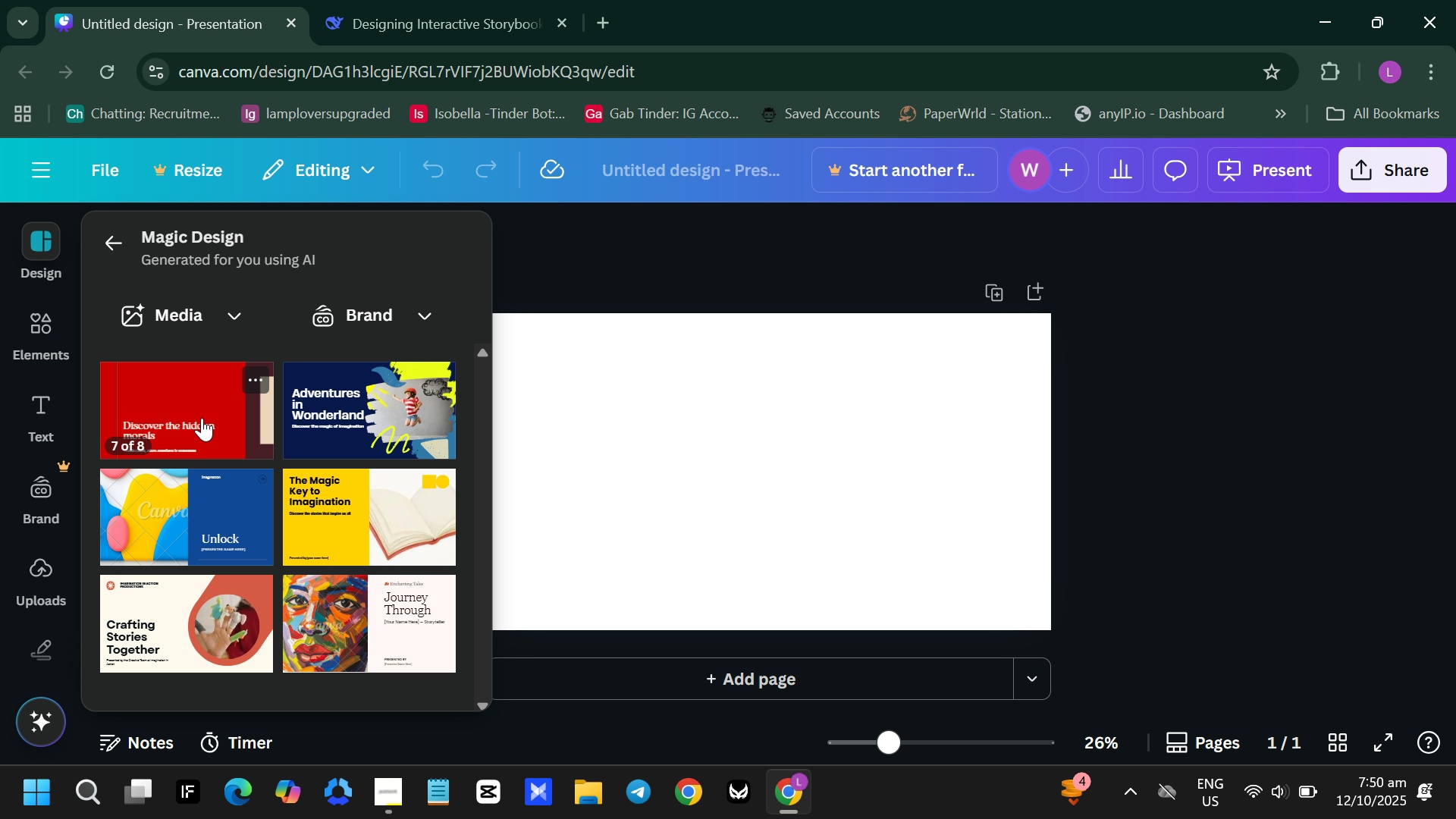 
scroll: coordinate [354, 441], scroll_direction: down, amount: 3.0
 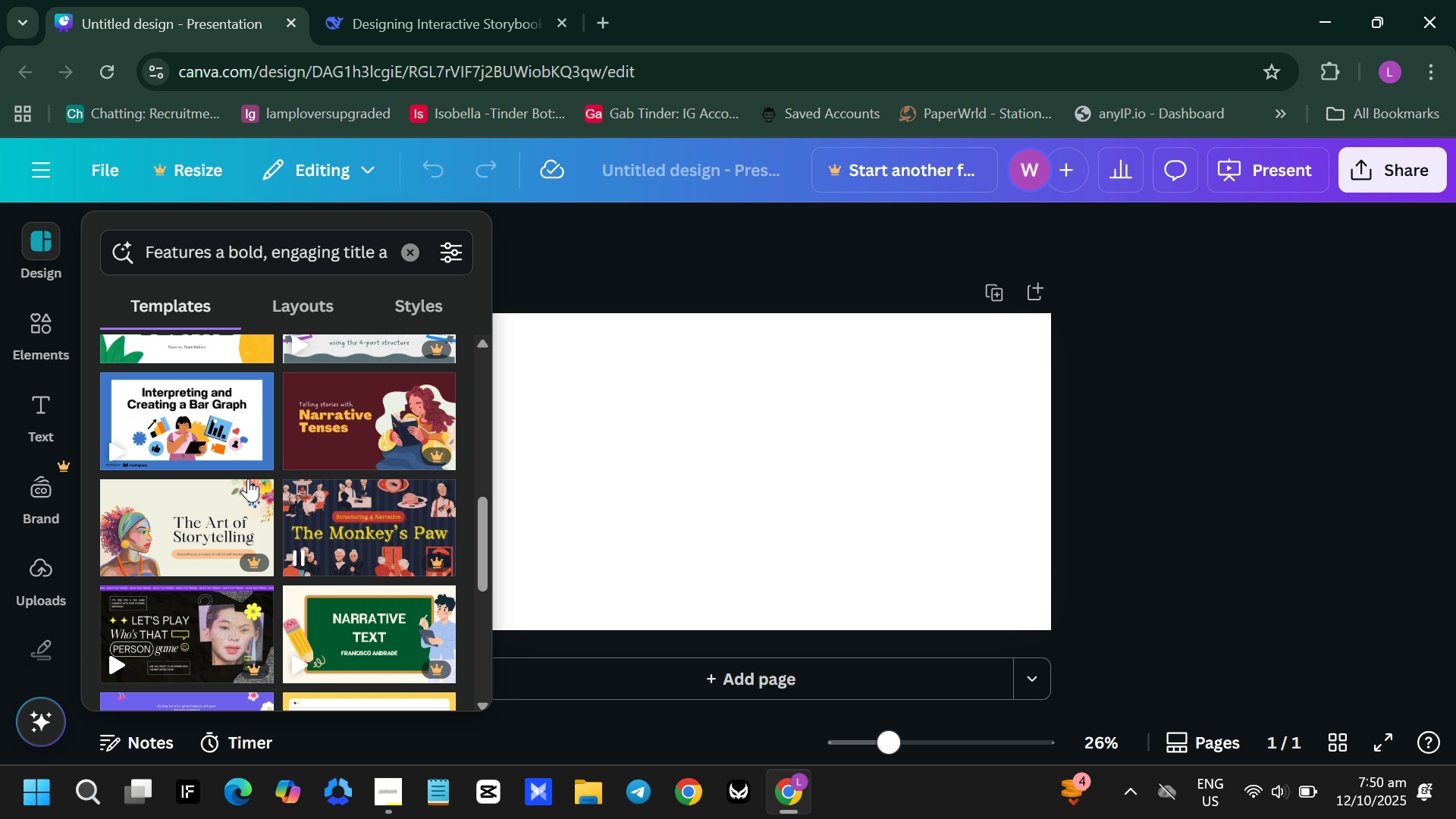 
mouse_move([289, 456])
 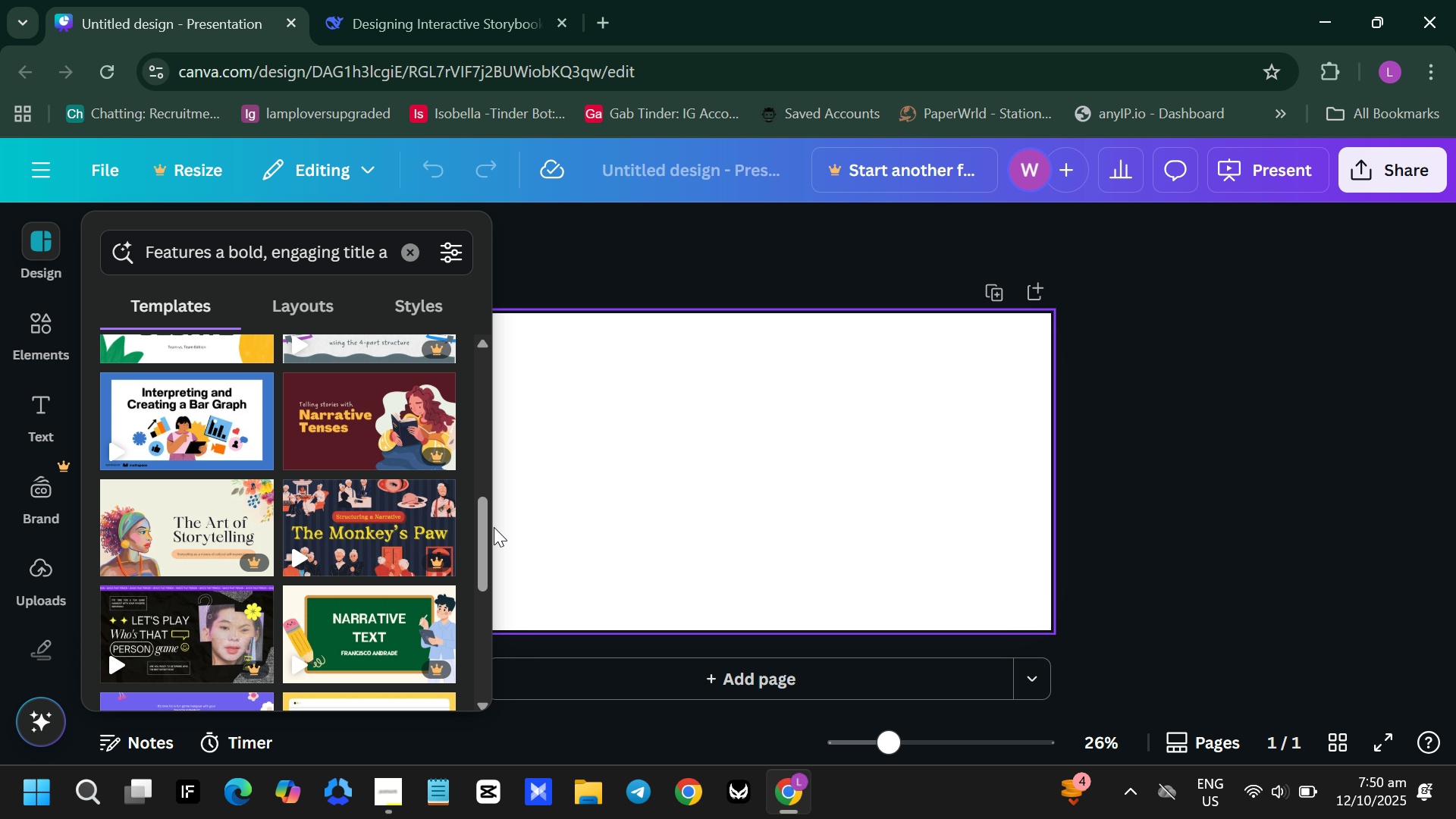 
scroll: coordinate [418, 579], scroll_direction: down, amount: 7.0
 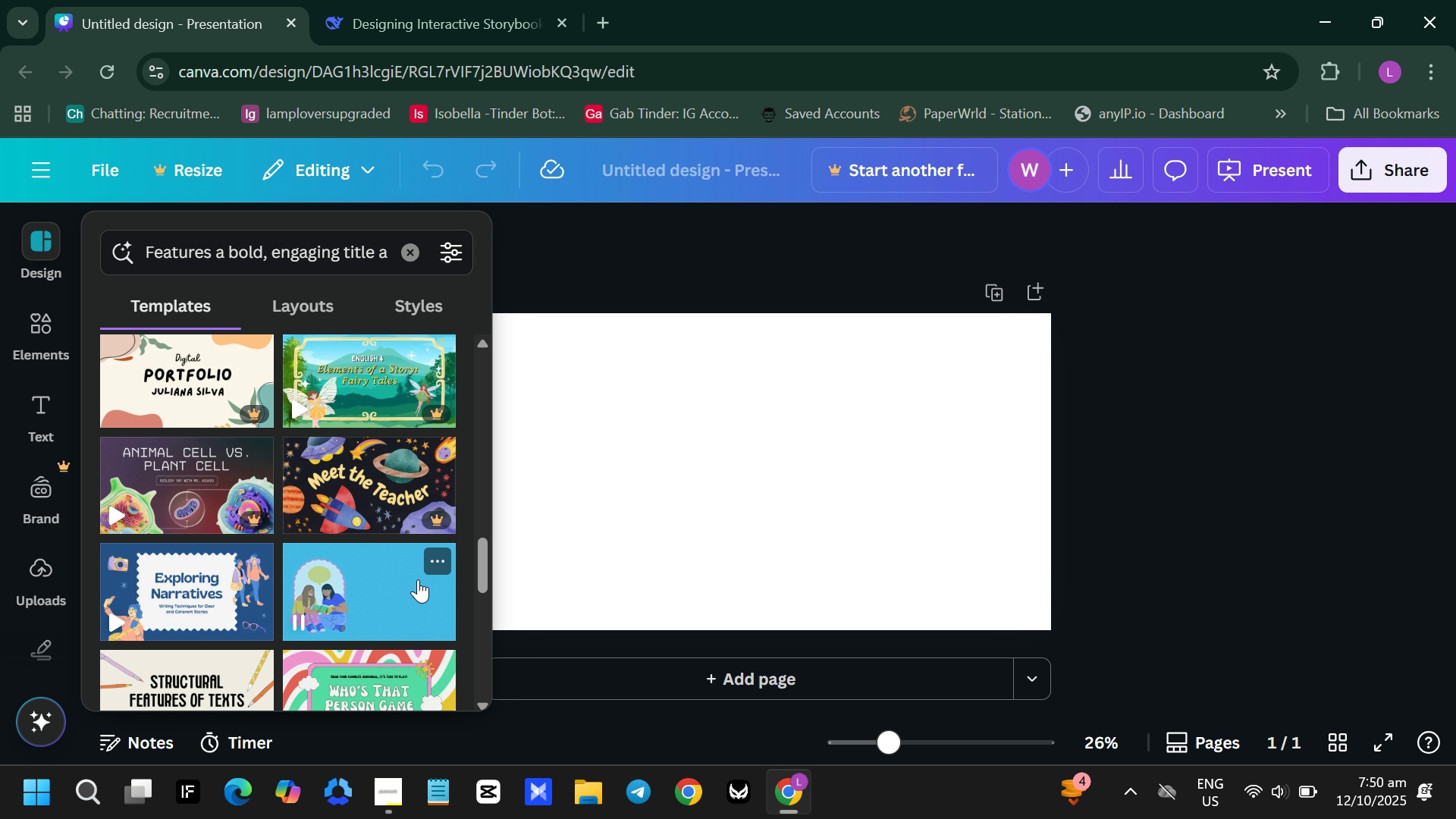 
scroll: coordinate [418, 579], scroll_direction: down, amount: 8.0
 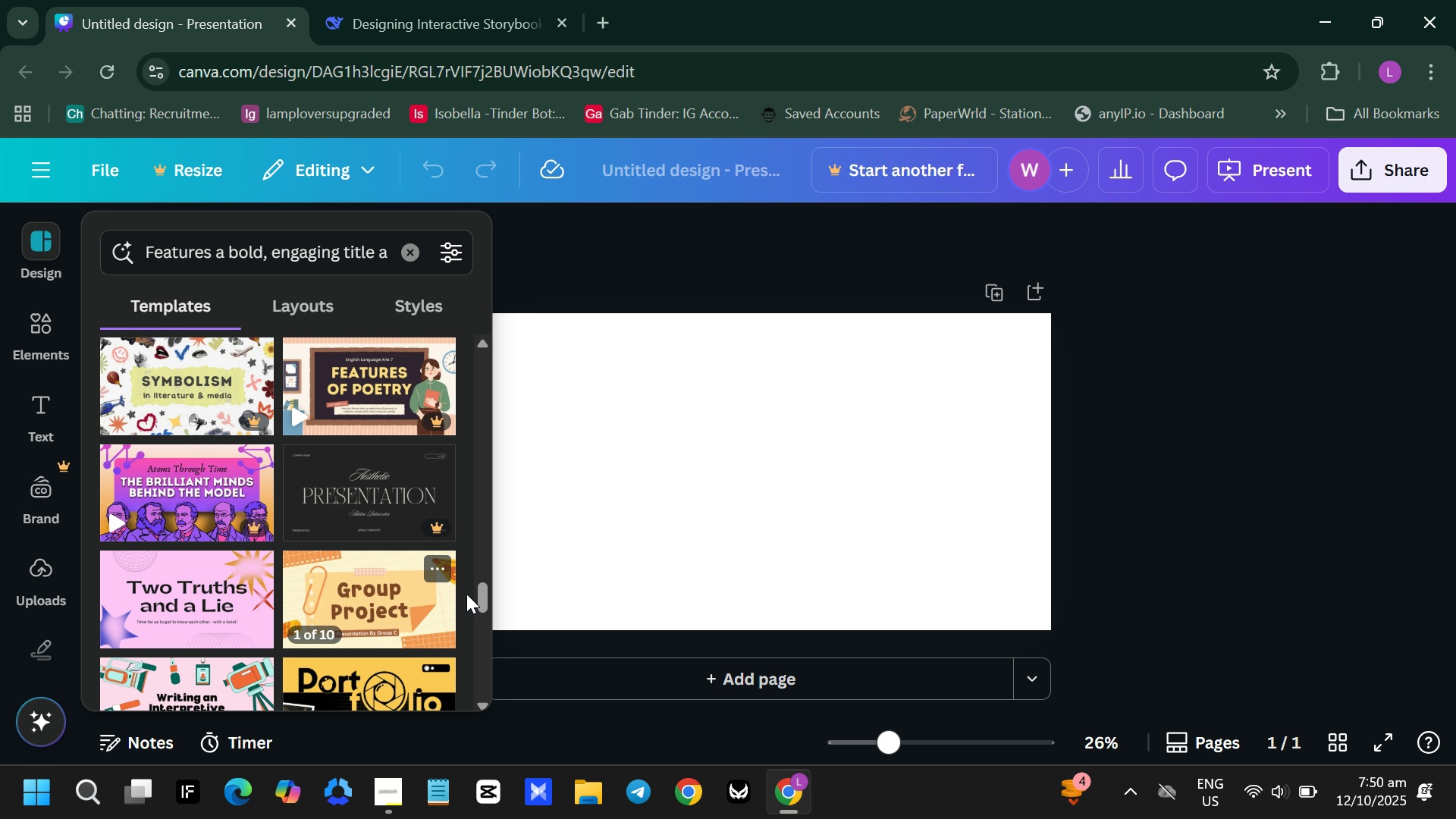 
left_click_drag(start_coordinate=[478, 600], to_coordinate=[548, 366])
 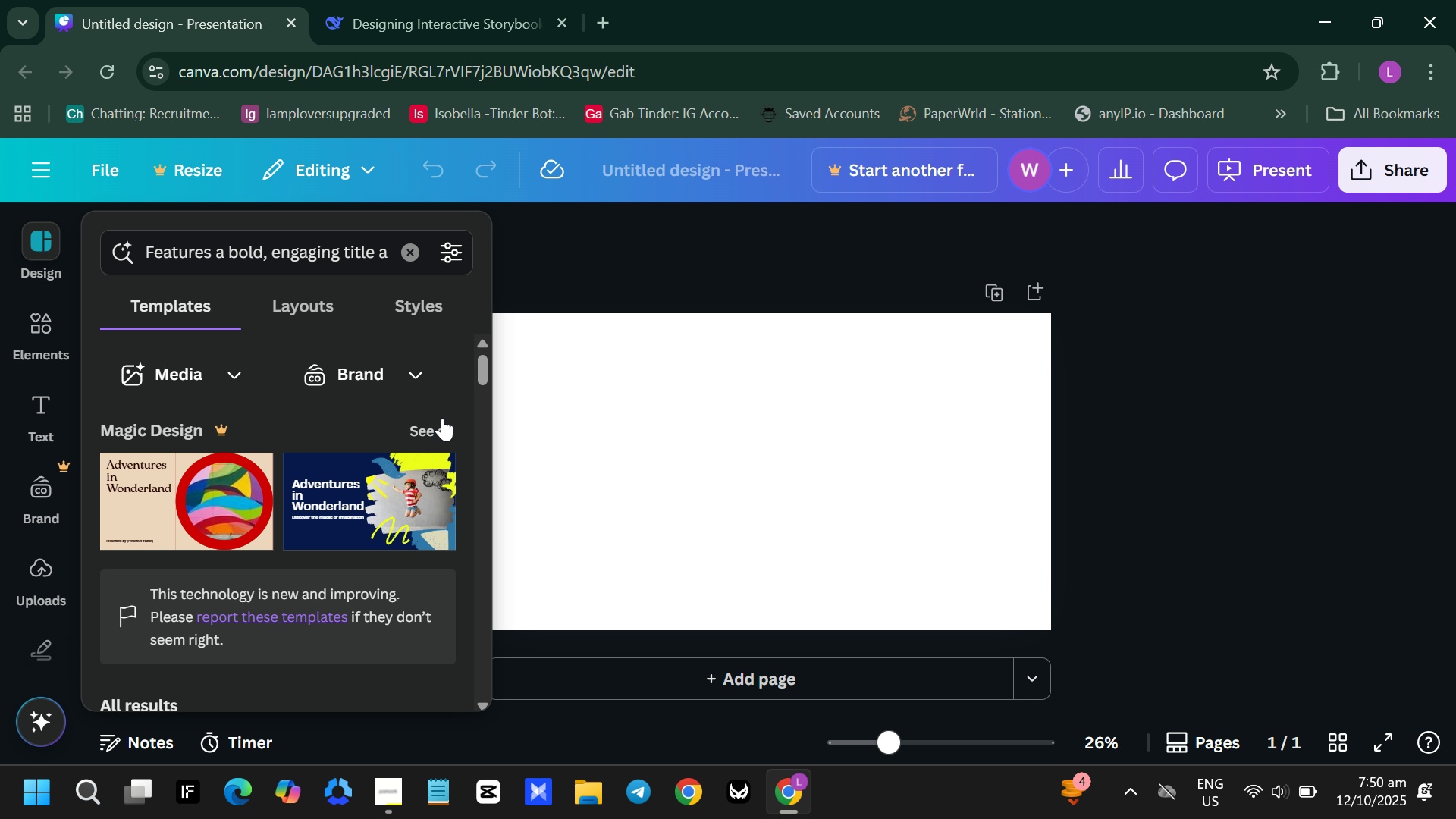 
left_click([432, 428])
 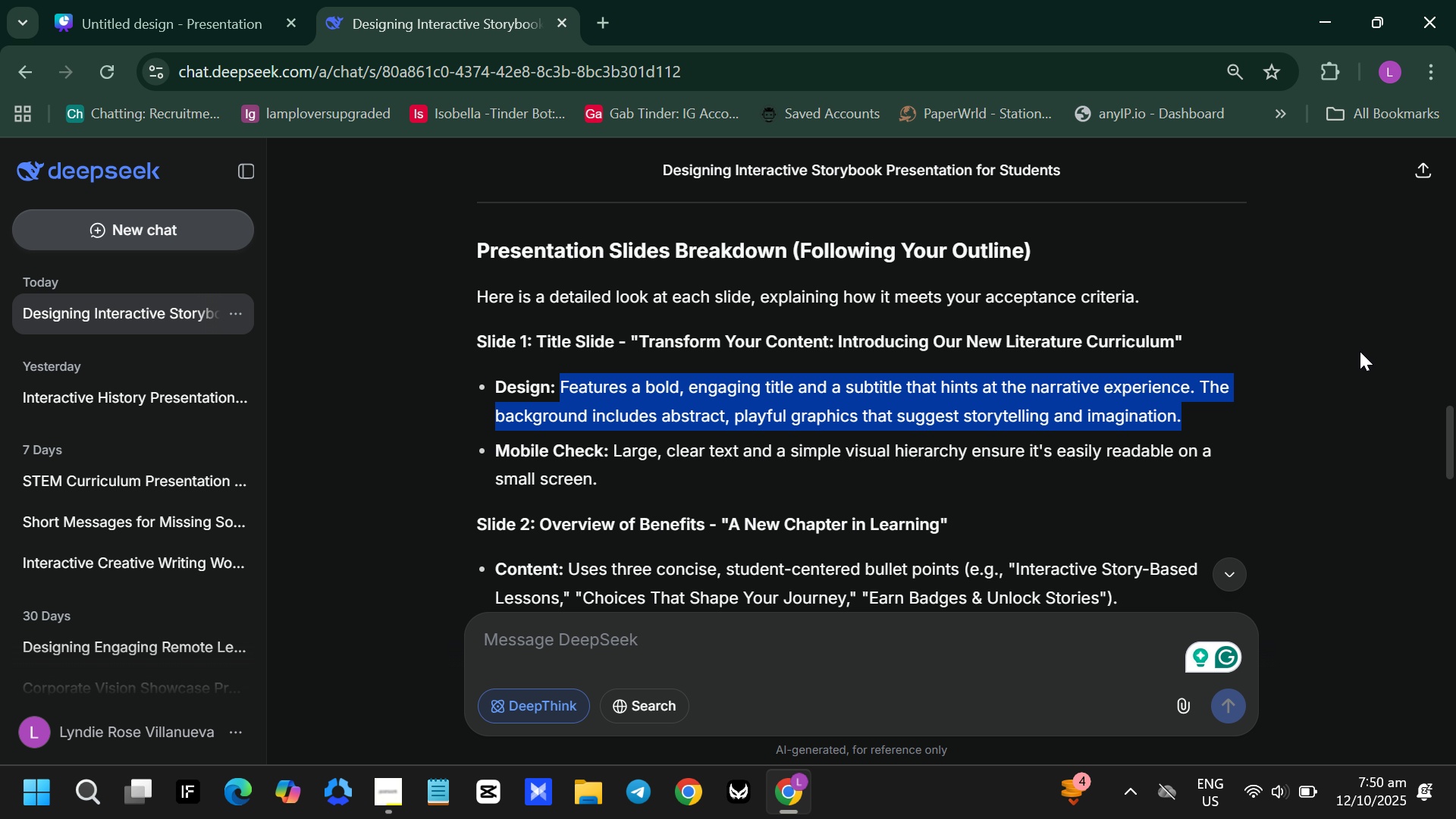 
left_click([821, 396])
 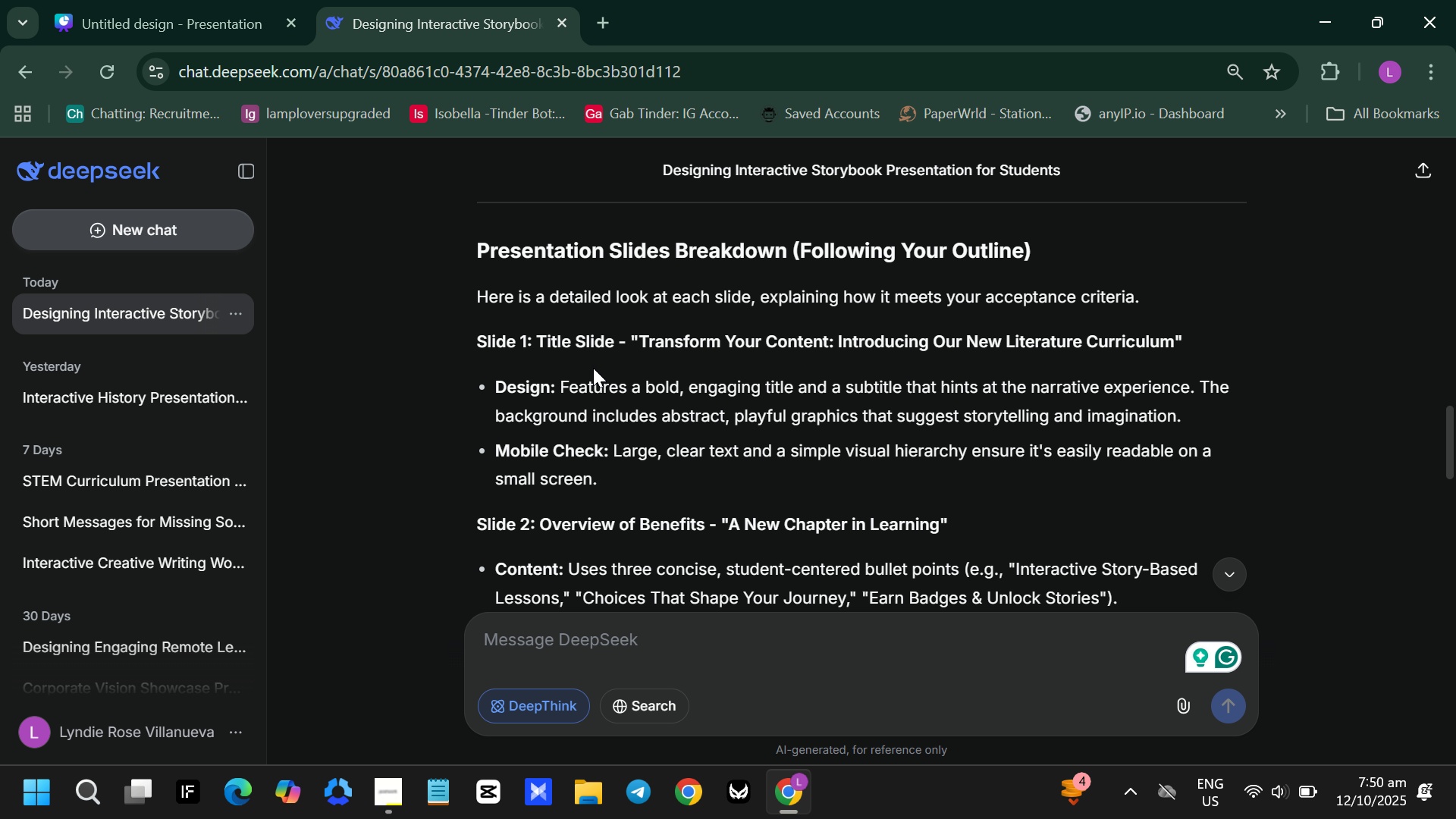 
wait(5.11)
 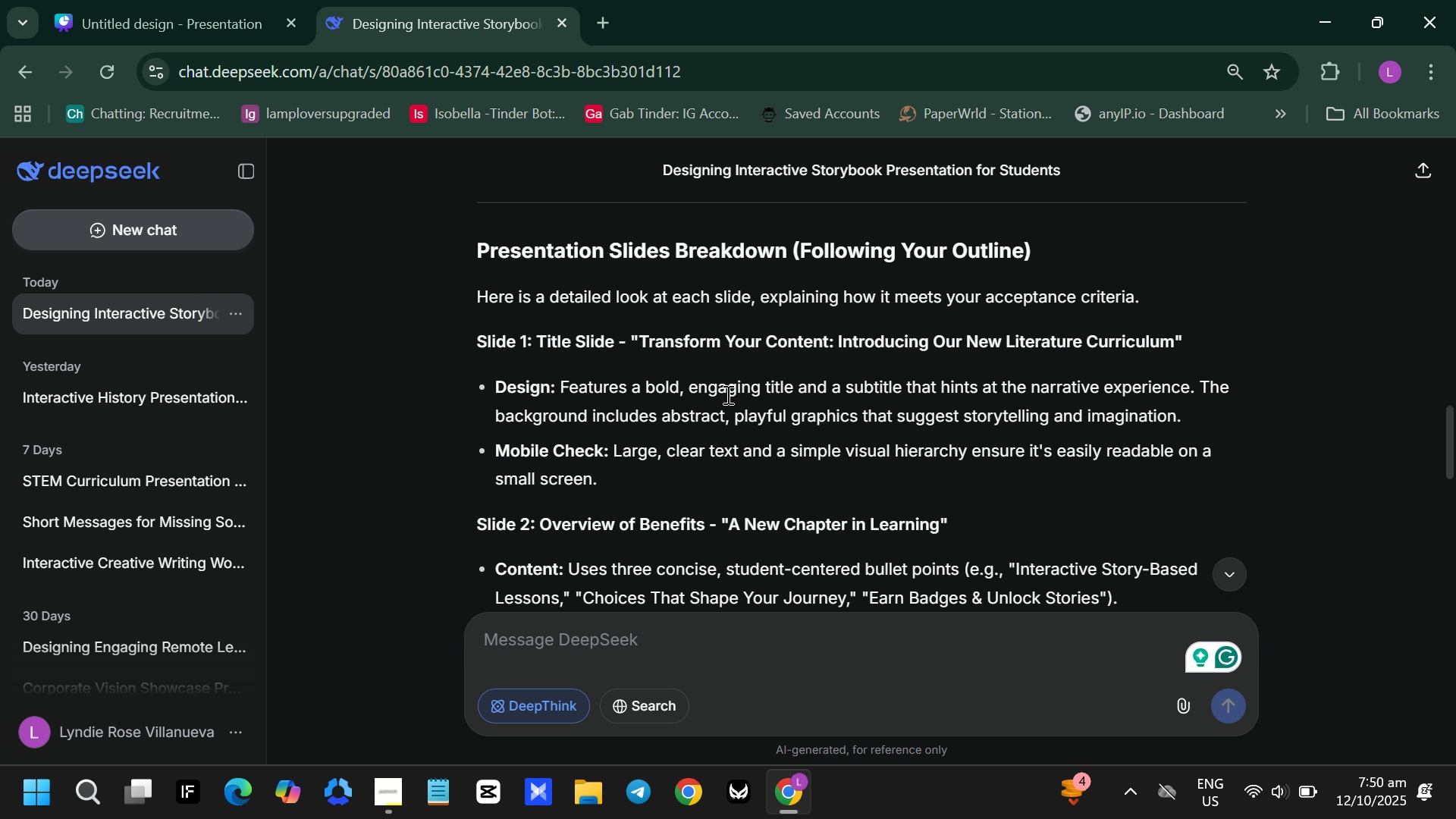 
left_click_drag(start_coordinate=[556, 393], to_coordinate=[698, 395])
 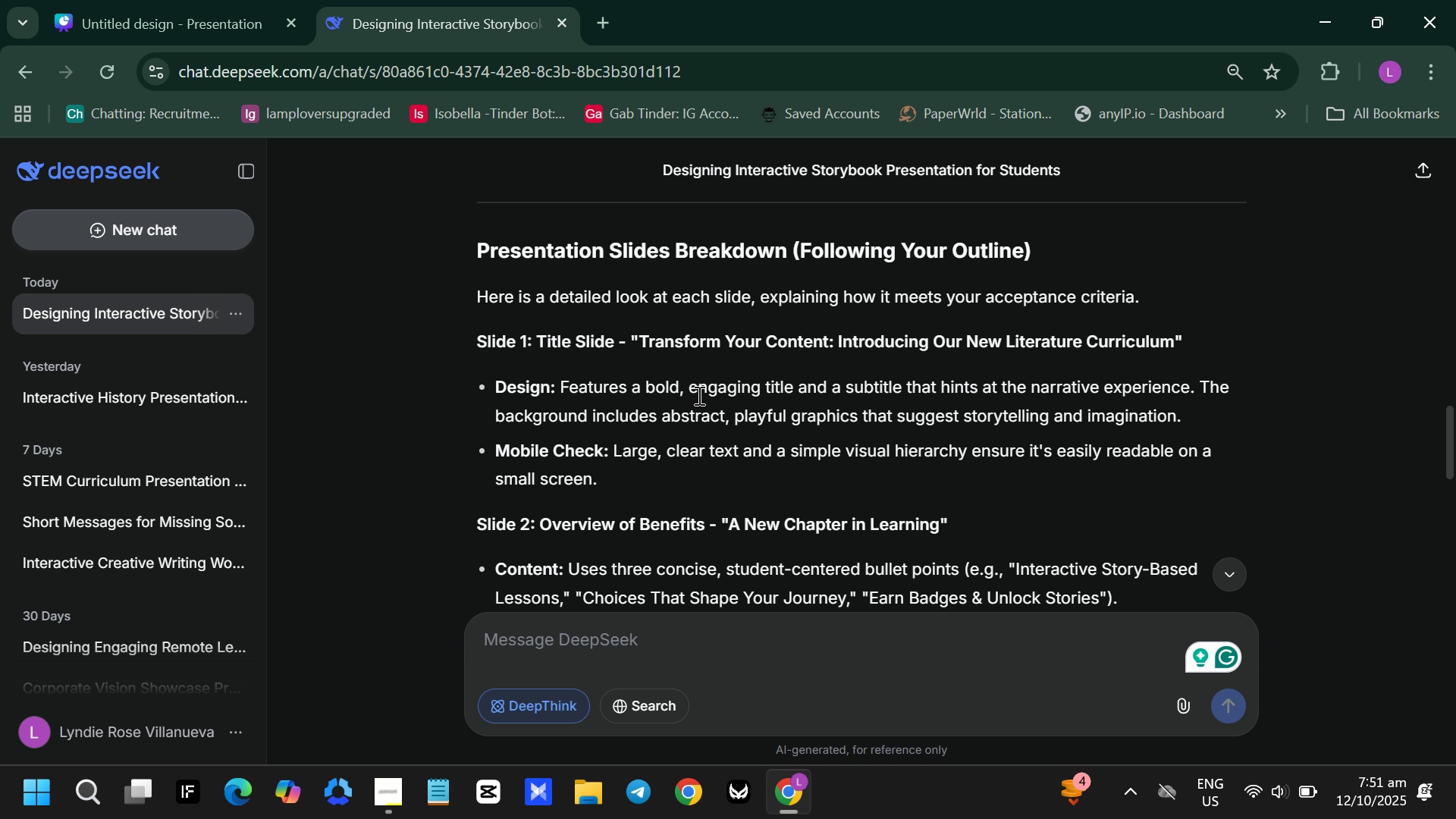 
left_click([698, 395])
 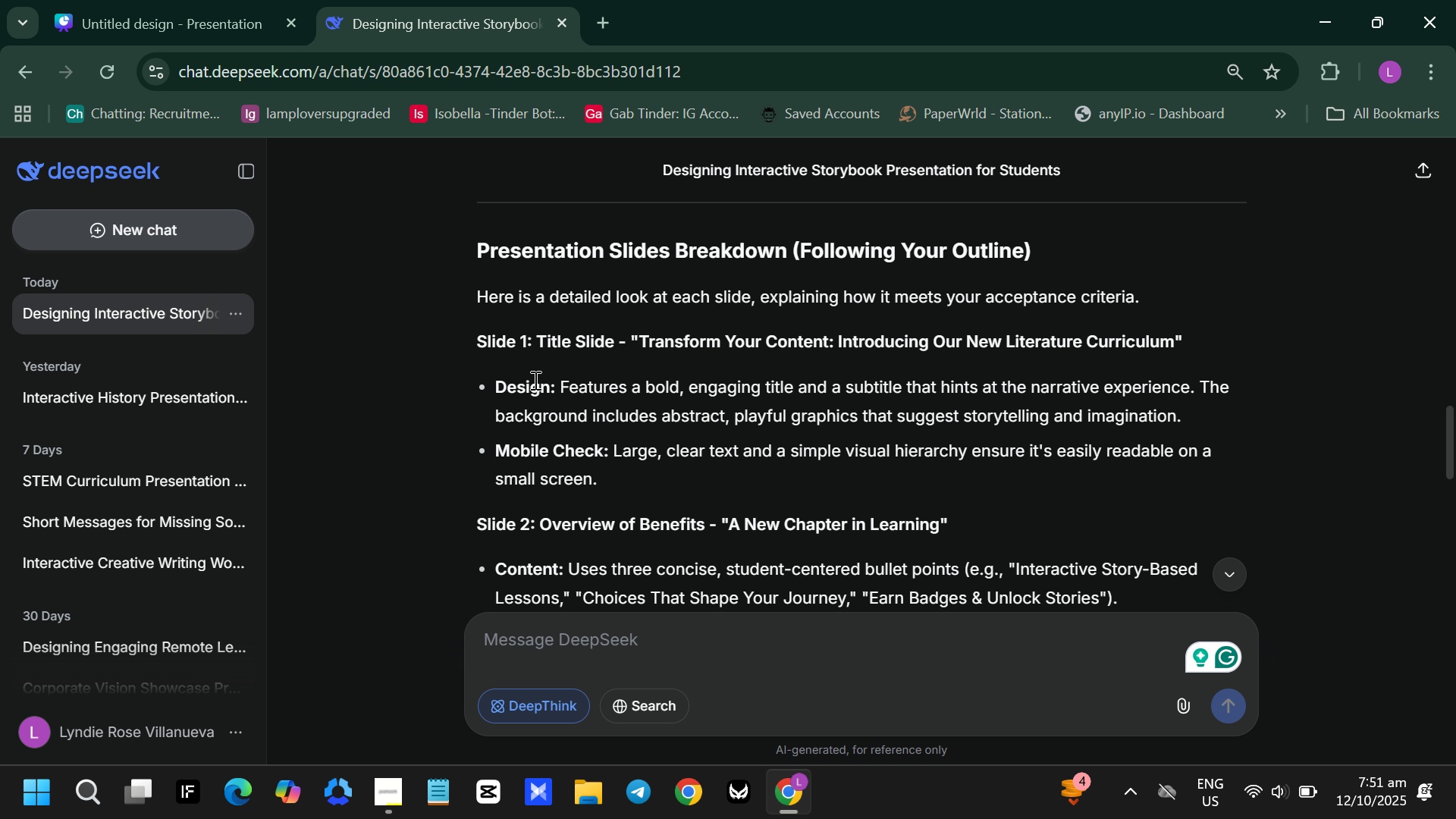 
left_click_drag(start_coordinate=[557, 391], to_coordinate=[1198, 385])
 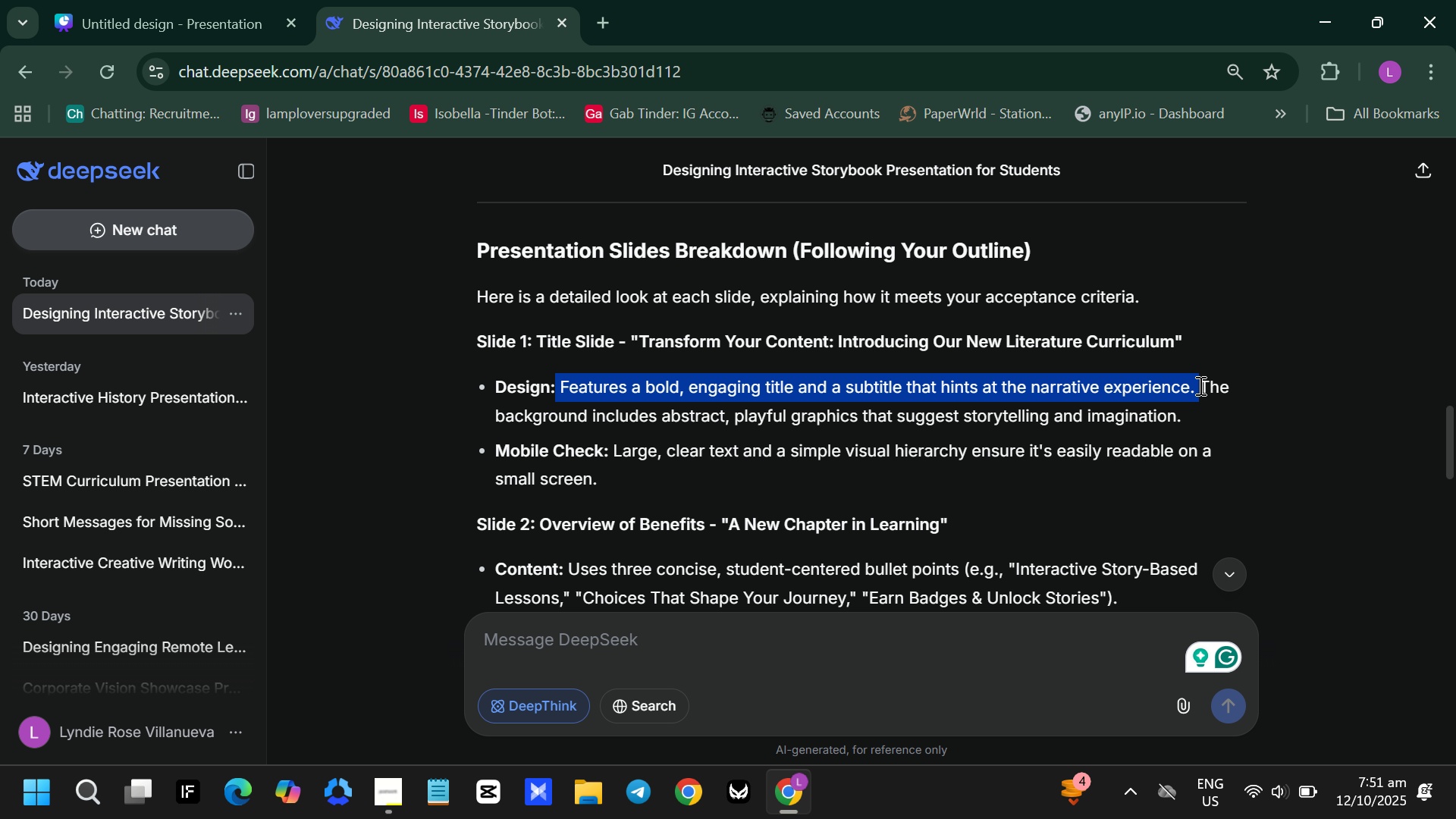 
key(Control+C)
 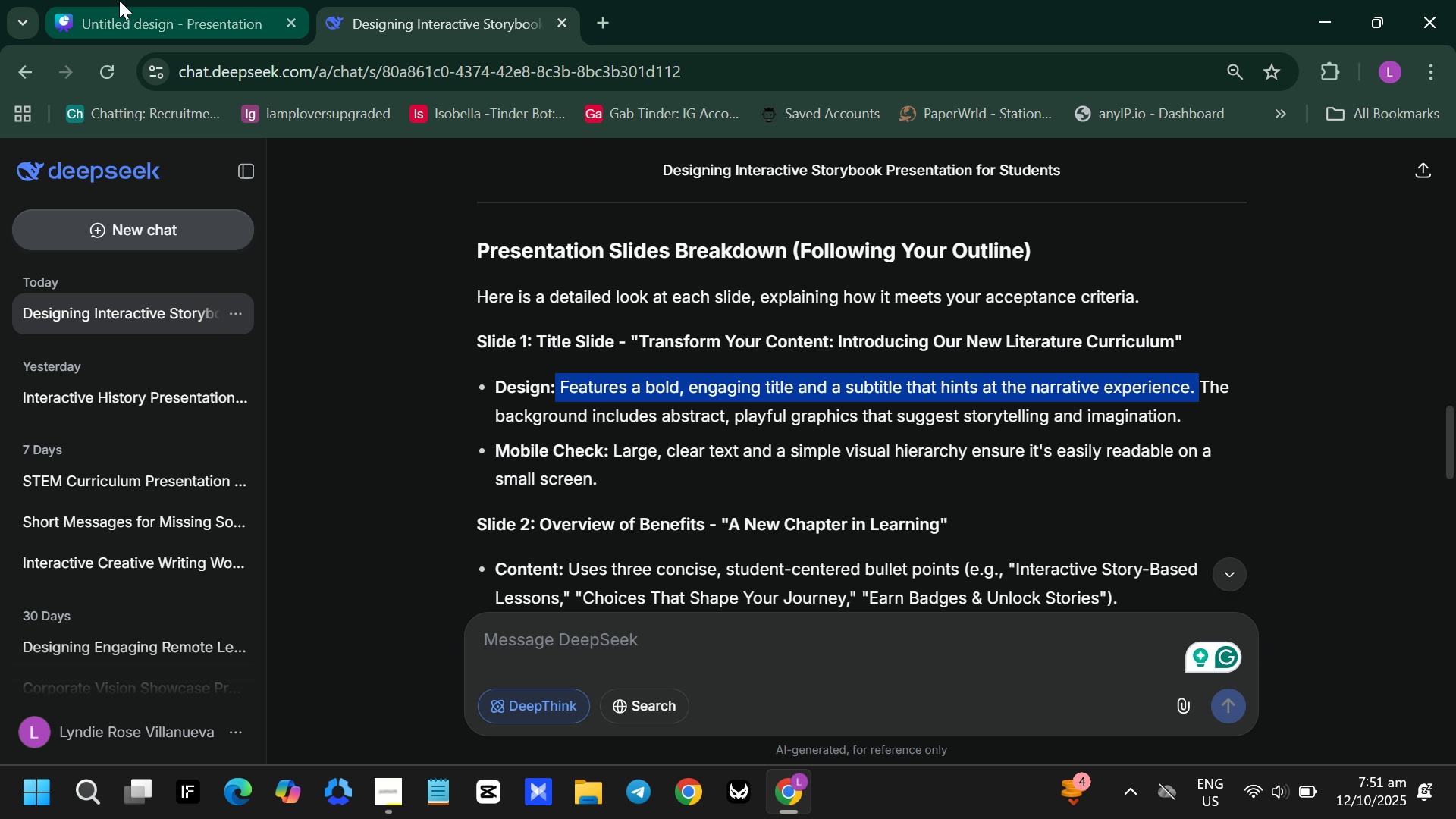 
left_click([119, 0])
 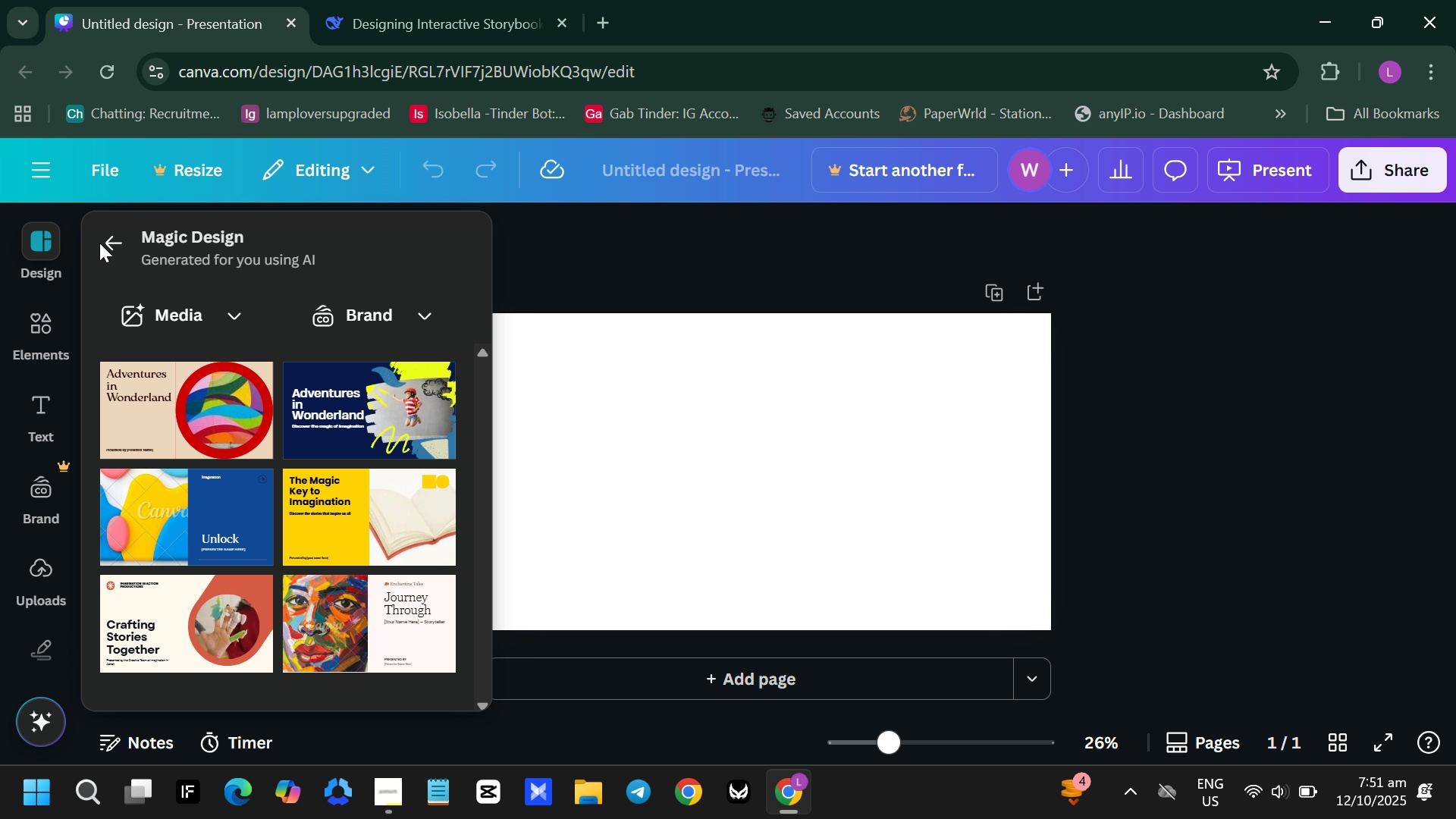 
left_click([118, 243])
 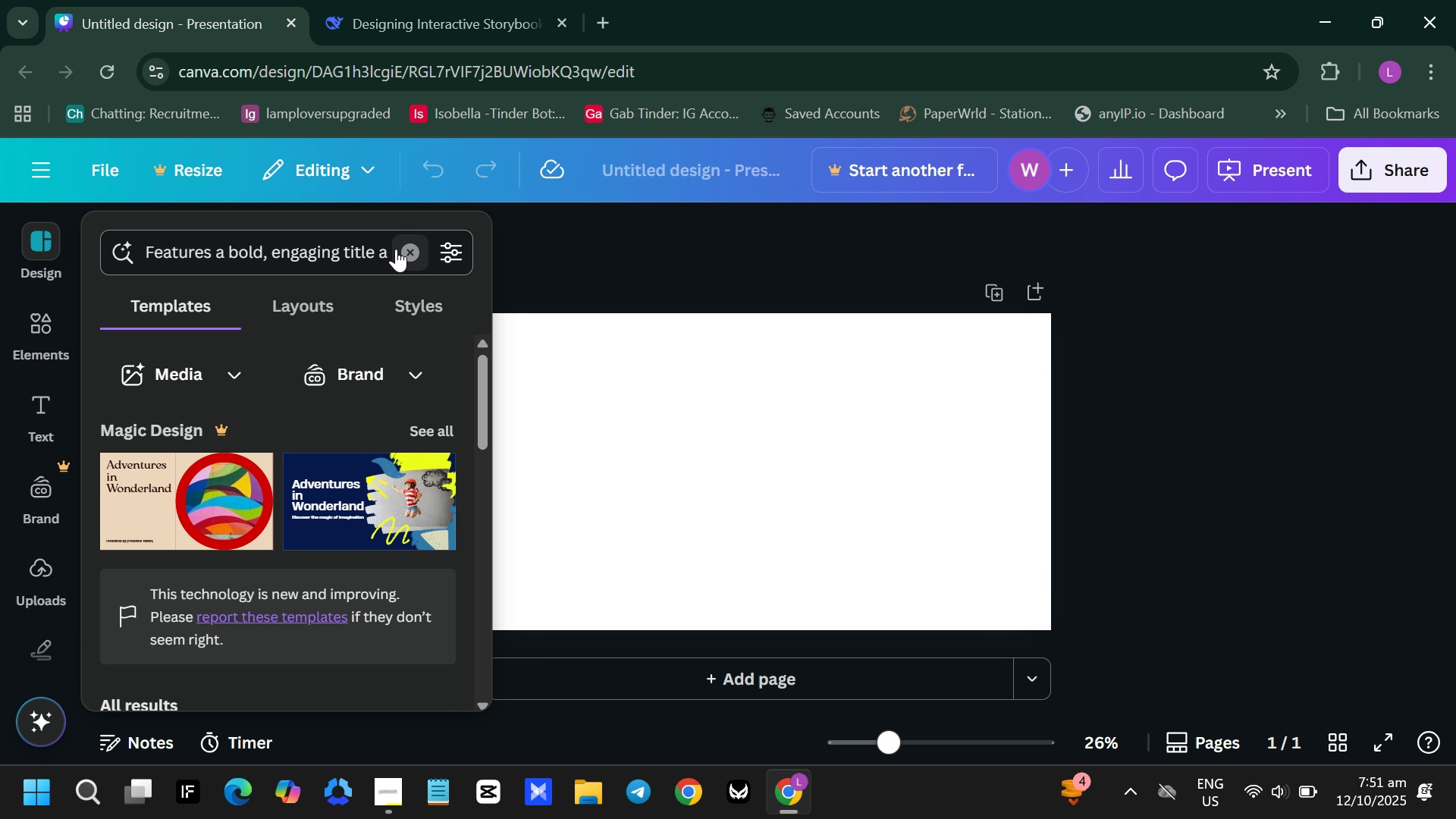 
left_click([396, 249])
 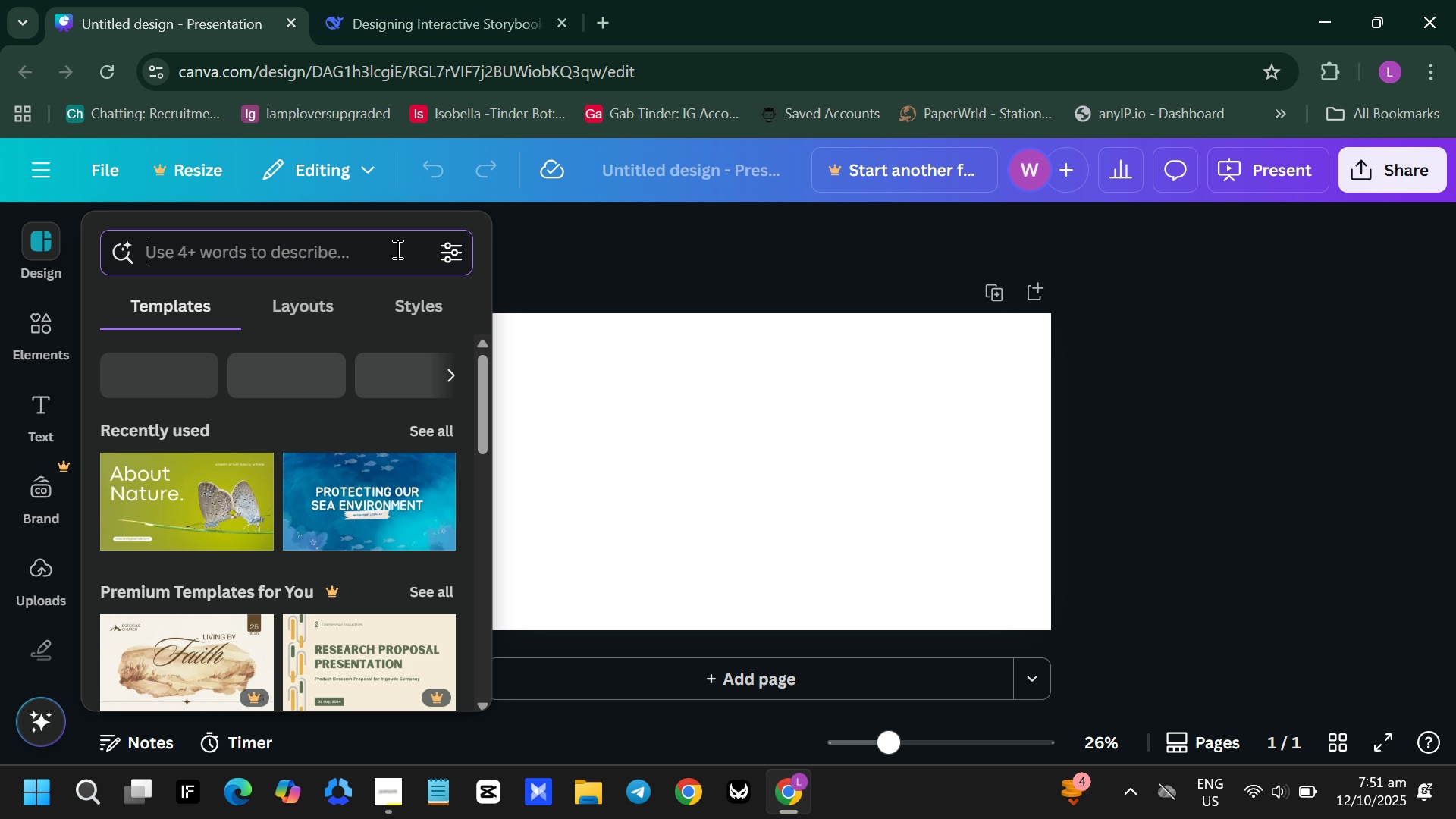 
key(Control+ControlLeft)
 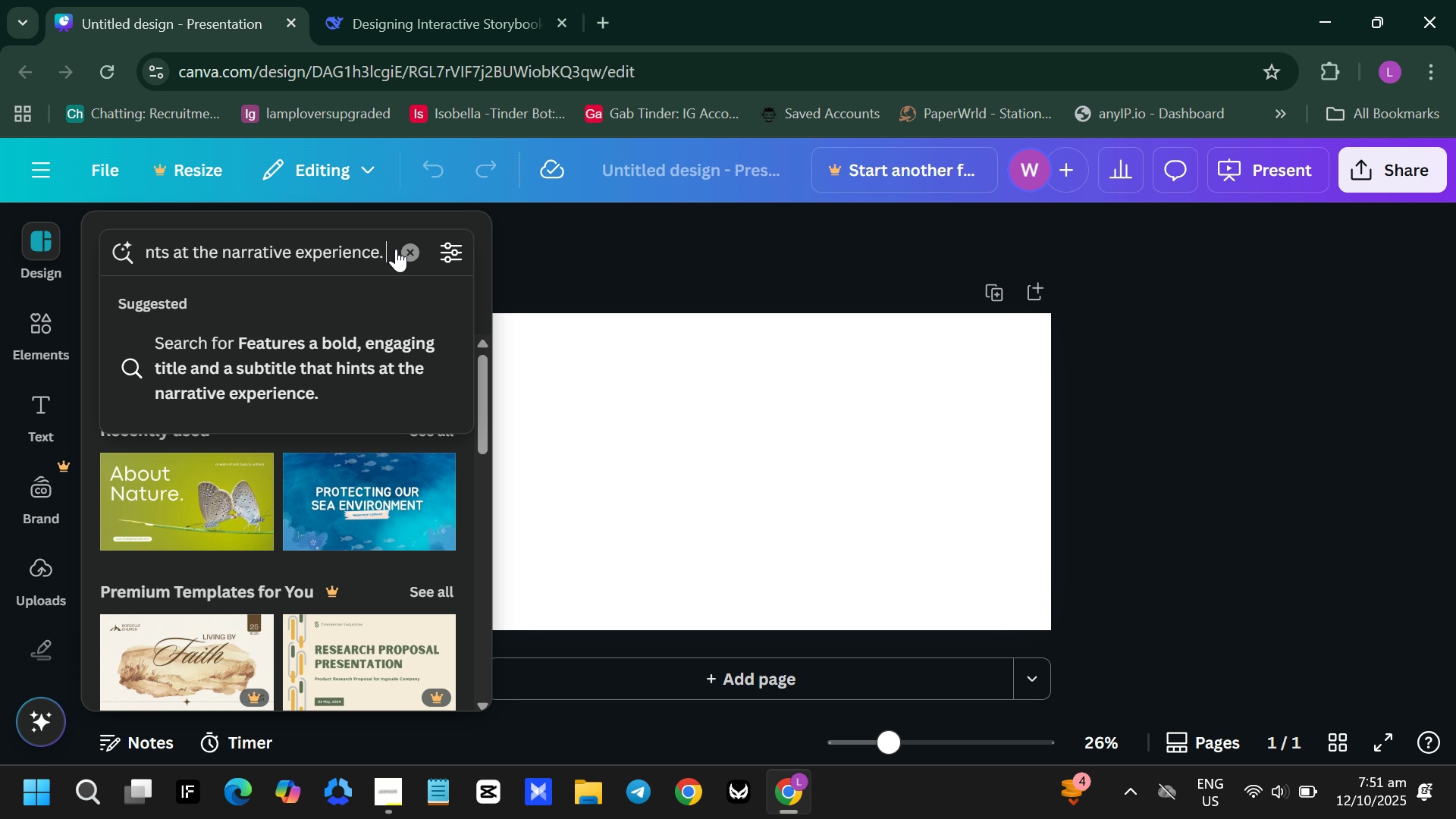 
key(Control+V)
 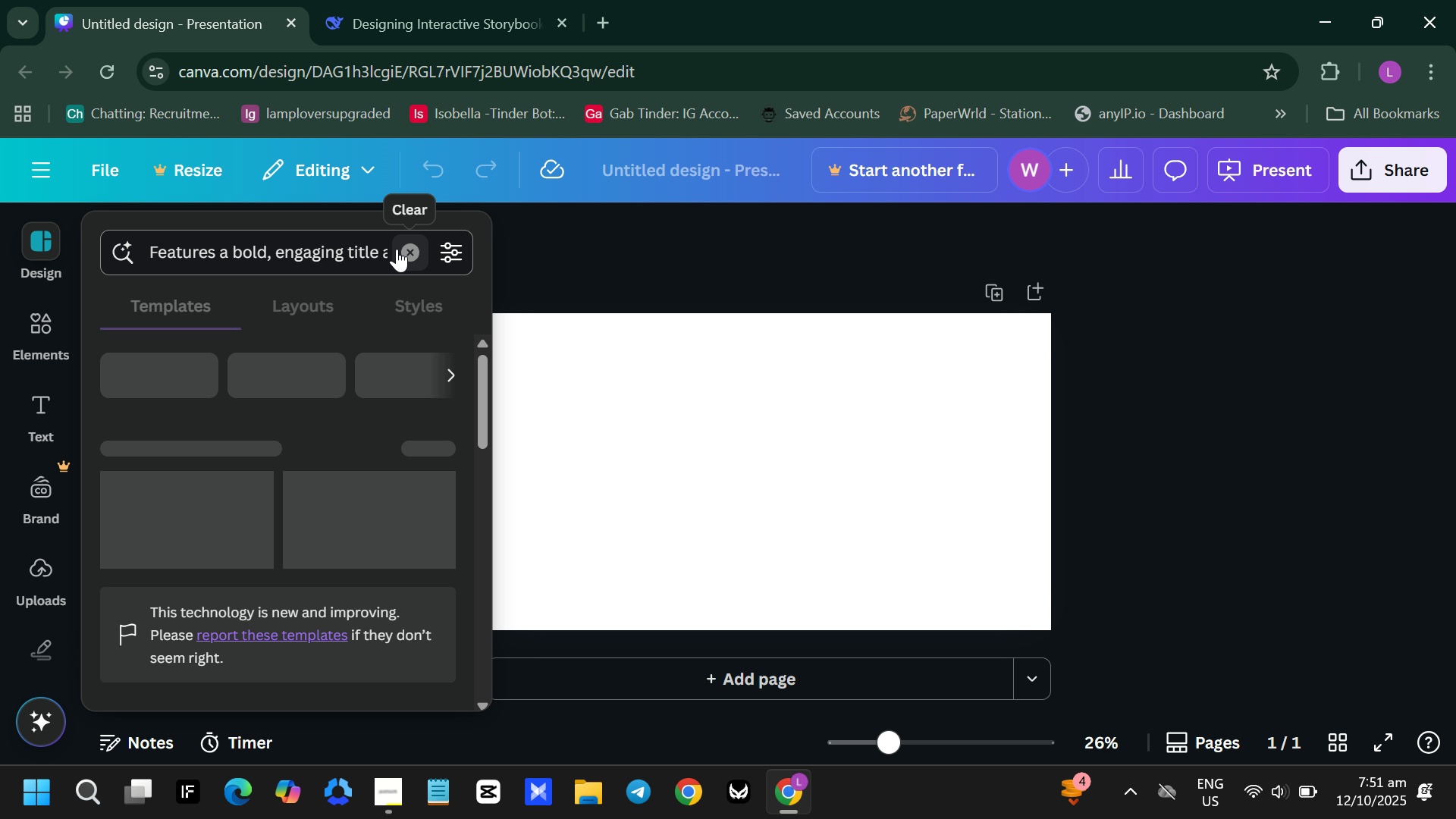 
key(Enter)
 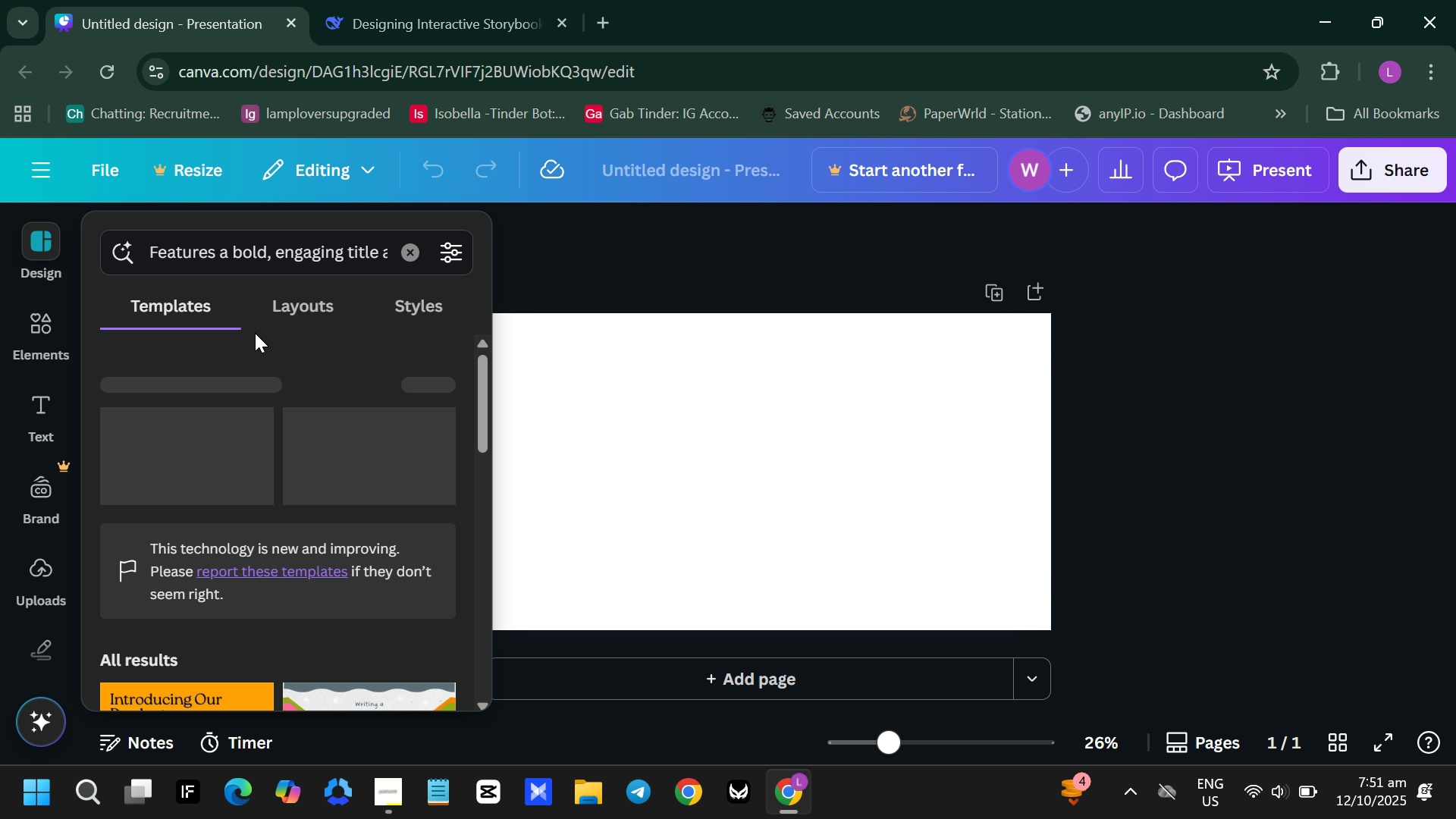 
wait(17.98)
 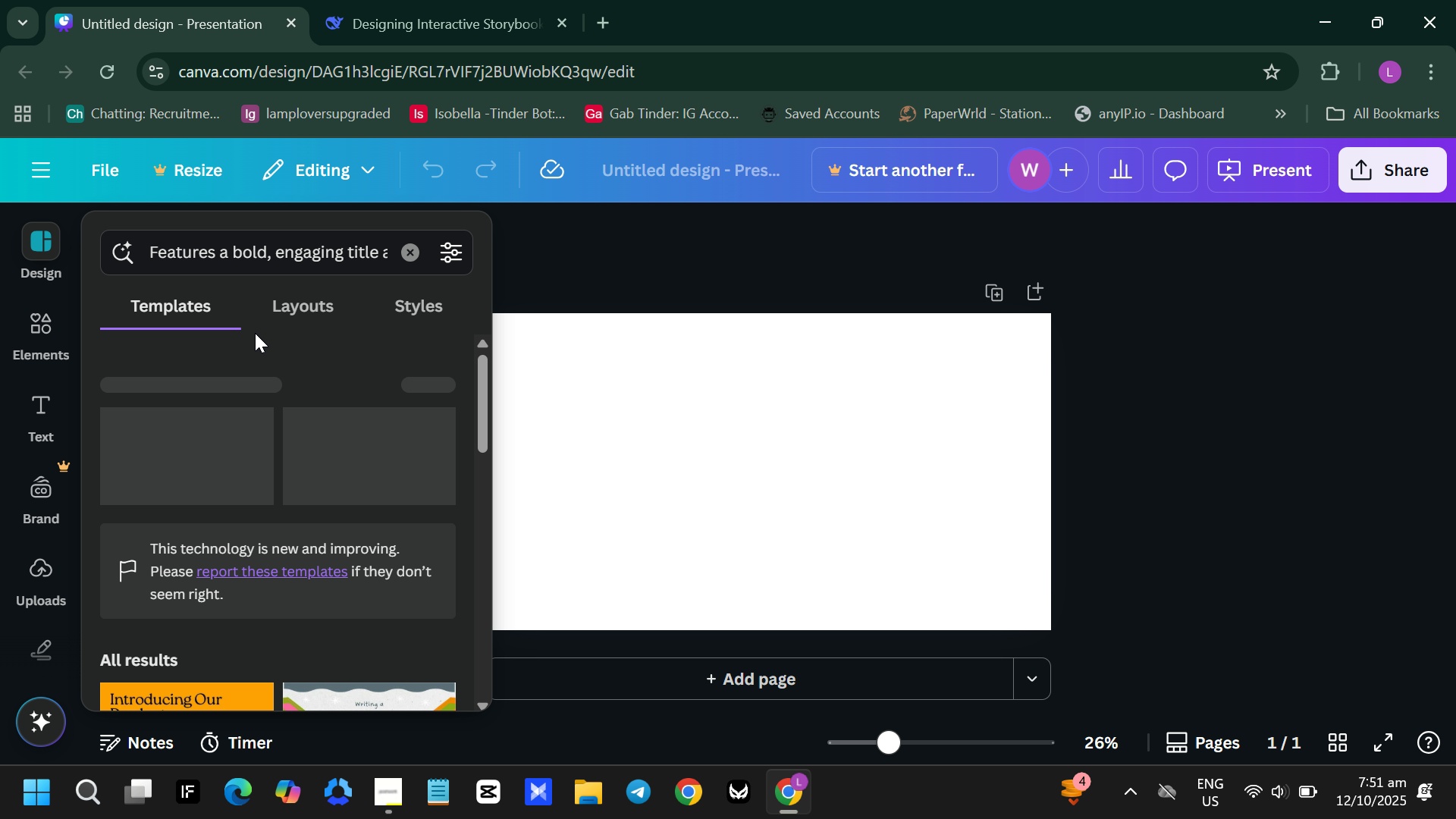 
left_click([432, 428])
 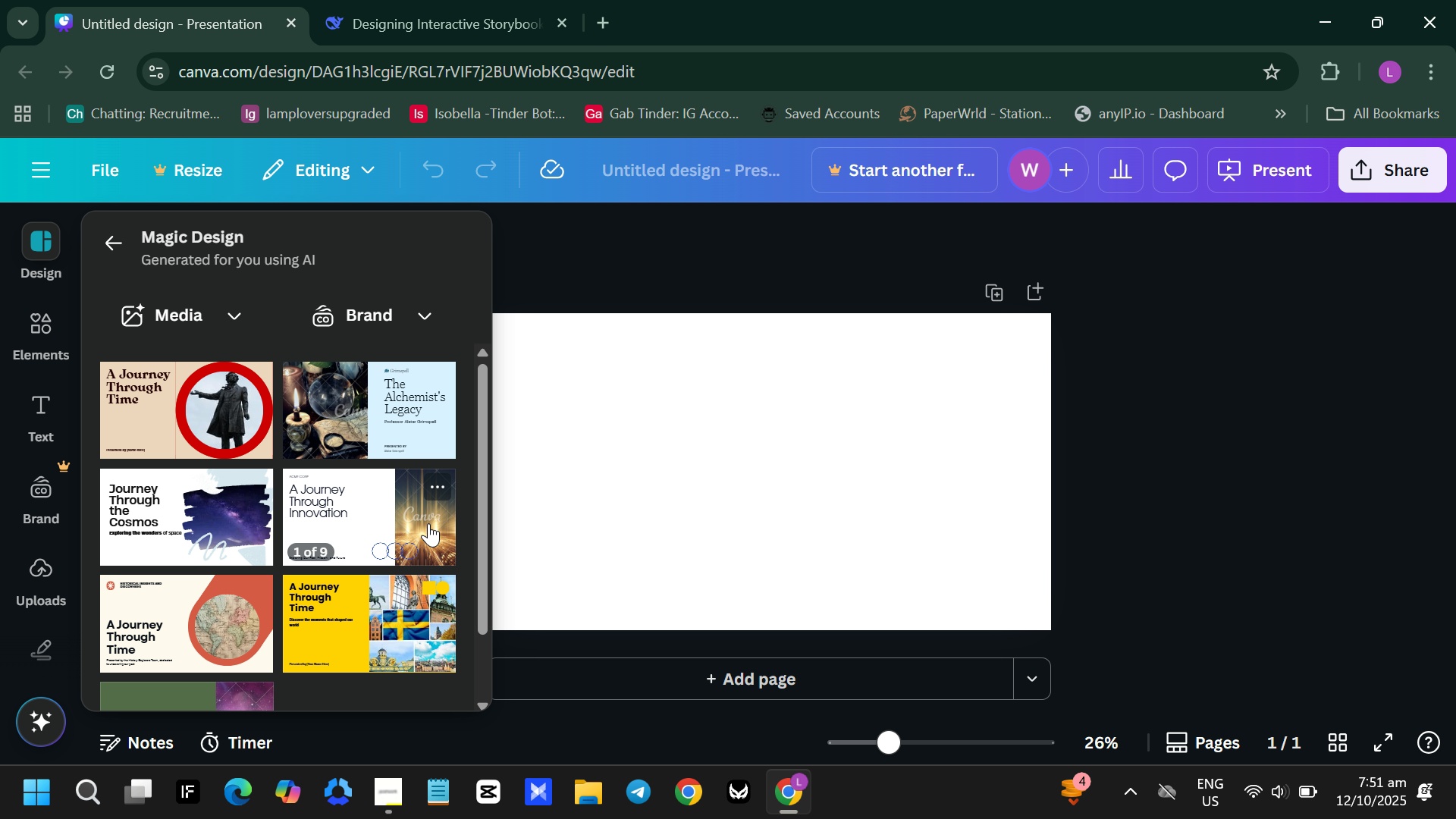 
scroll: coordinate [334, 647], scroll_direction: down, amount: 2.0
 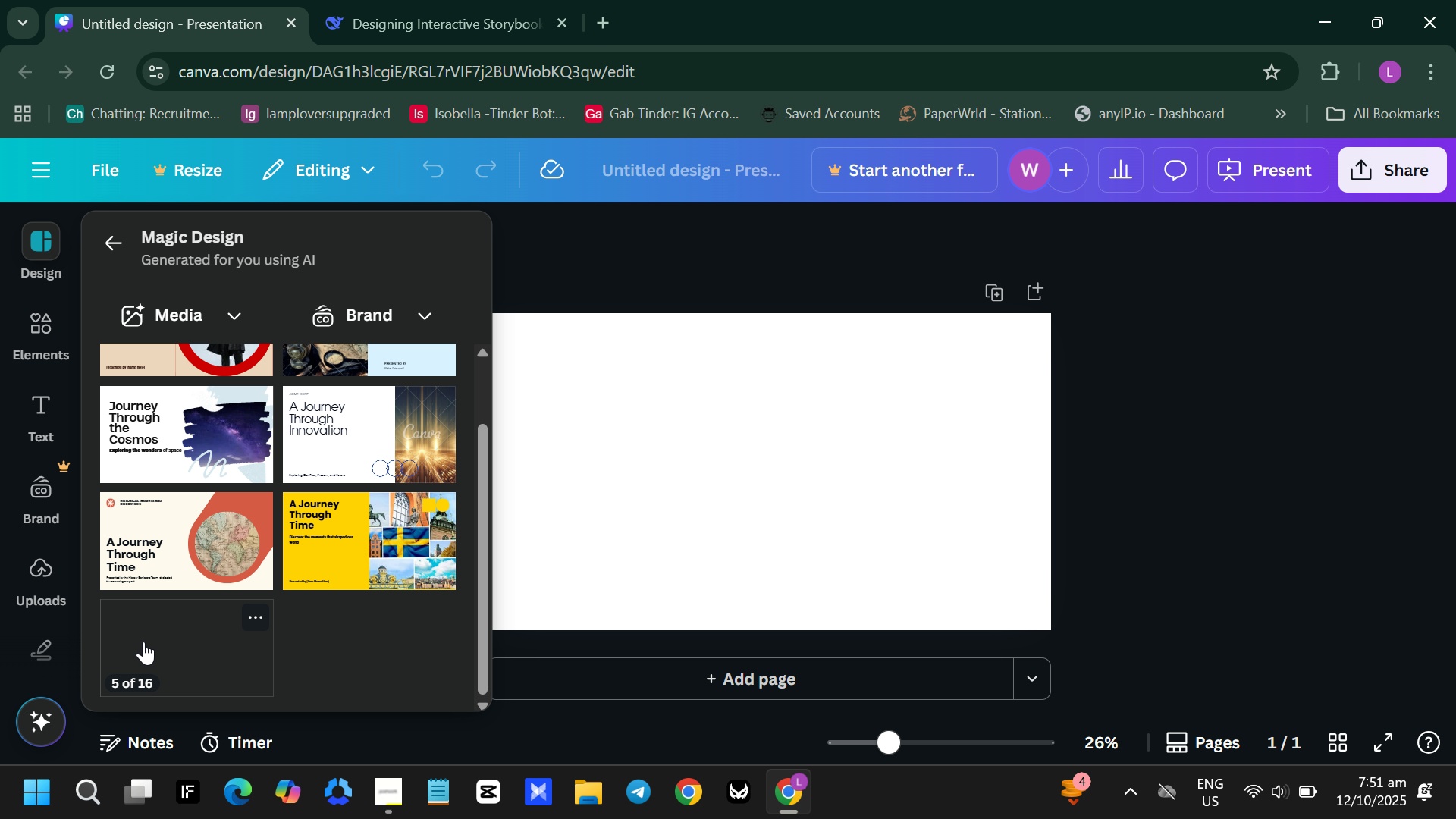 
wait(10.84)
 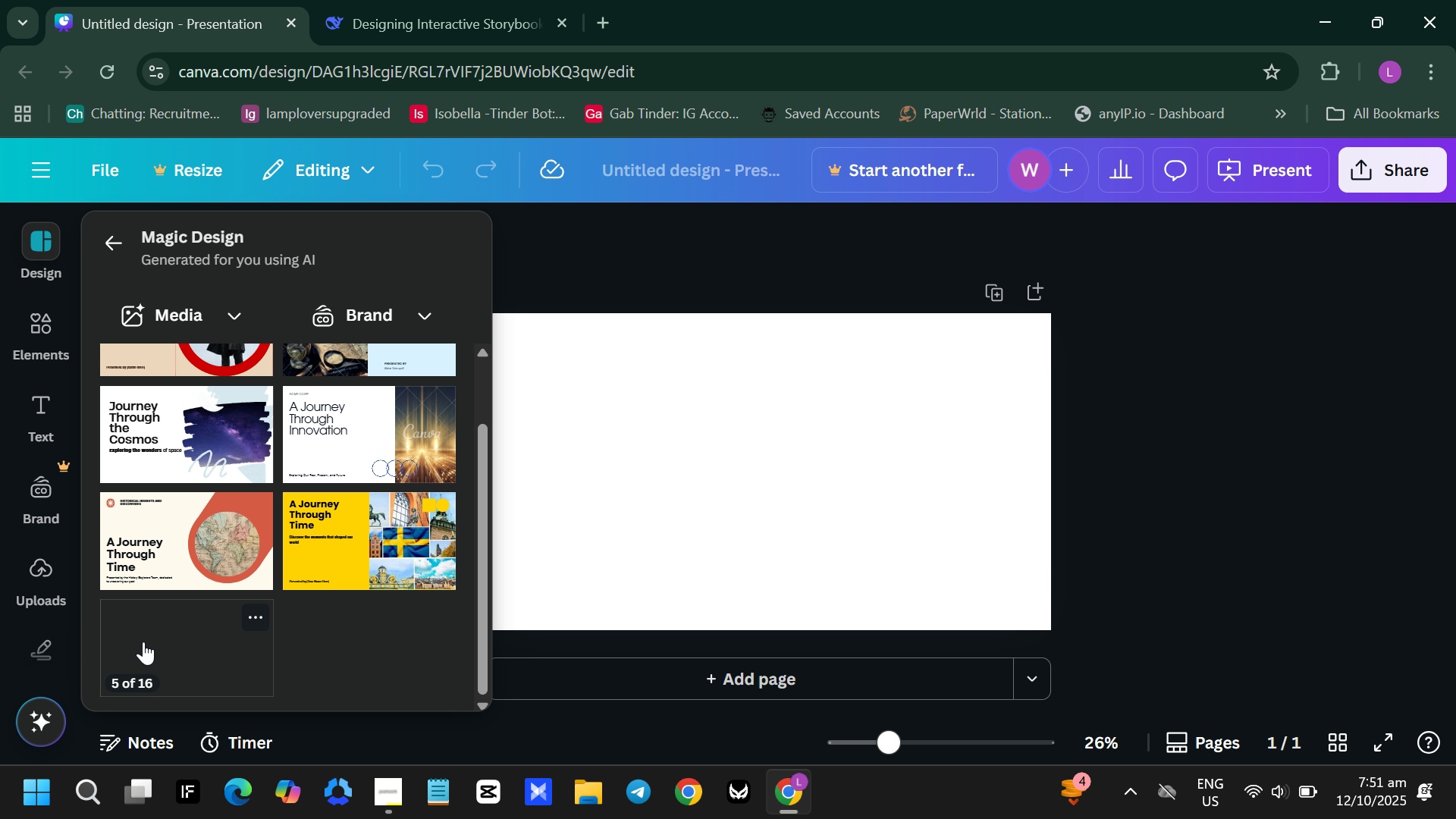 
left_click([485, 0])
 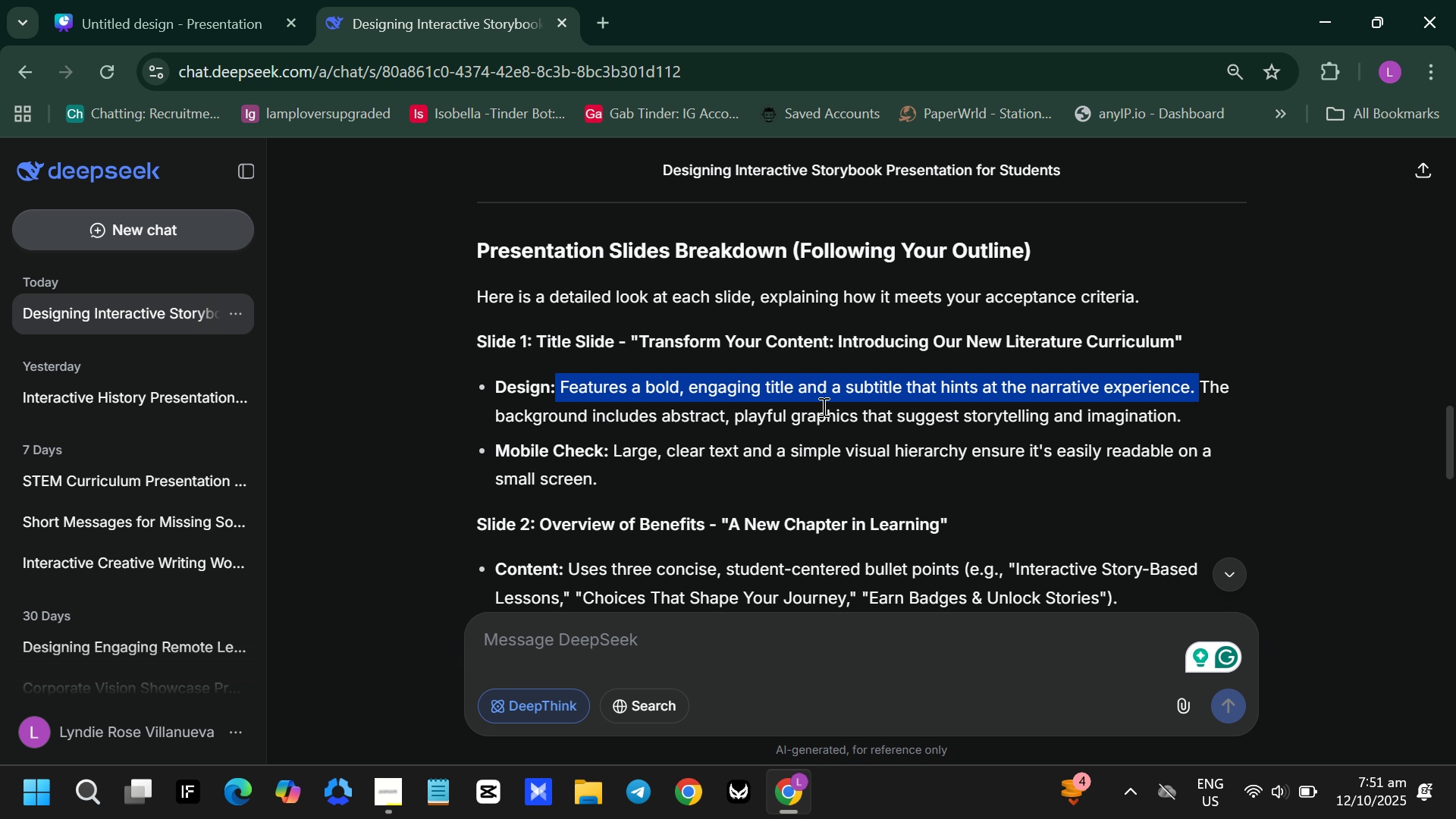 
wait(6.2)
 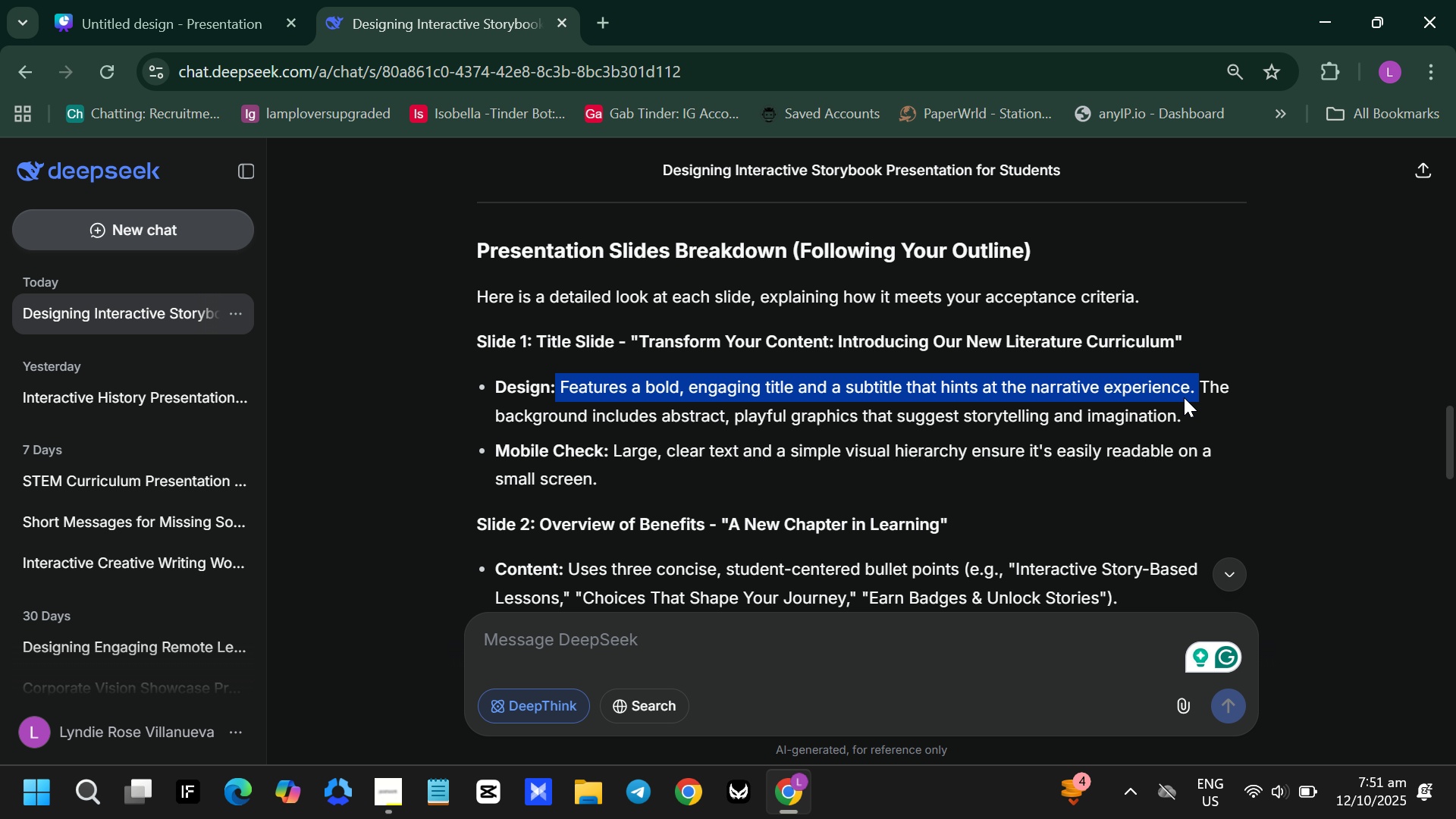 
left_click_drag(start_coordinate=[1205, 386], to_coordinate=[1180, 423])
 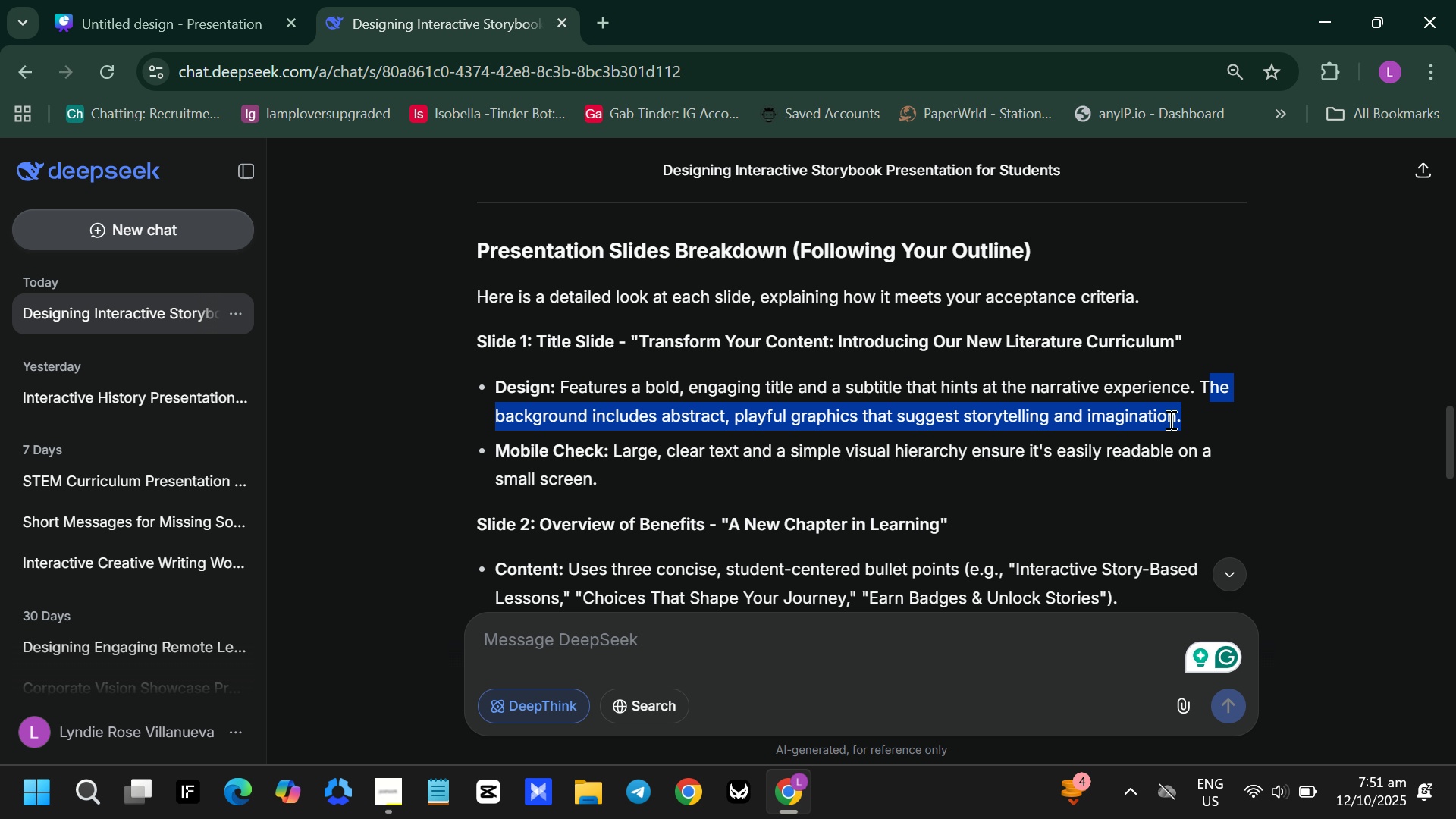 
key(Control+ControlLeft)
 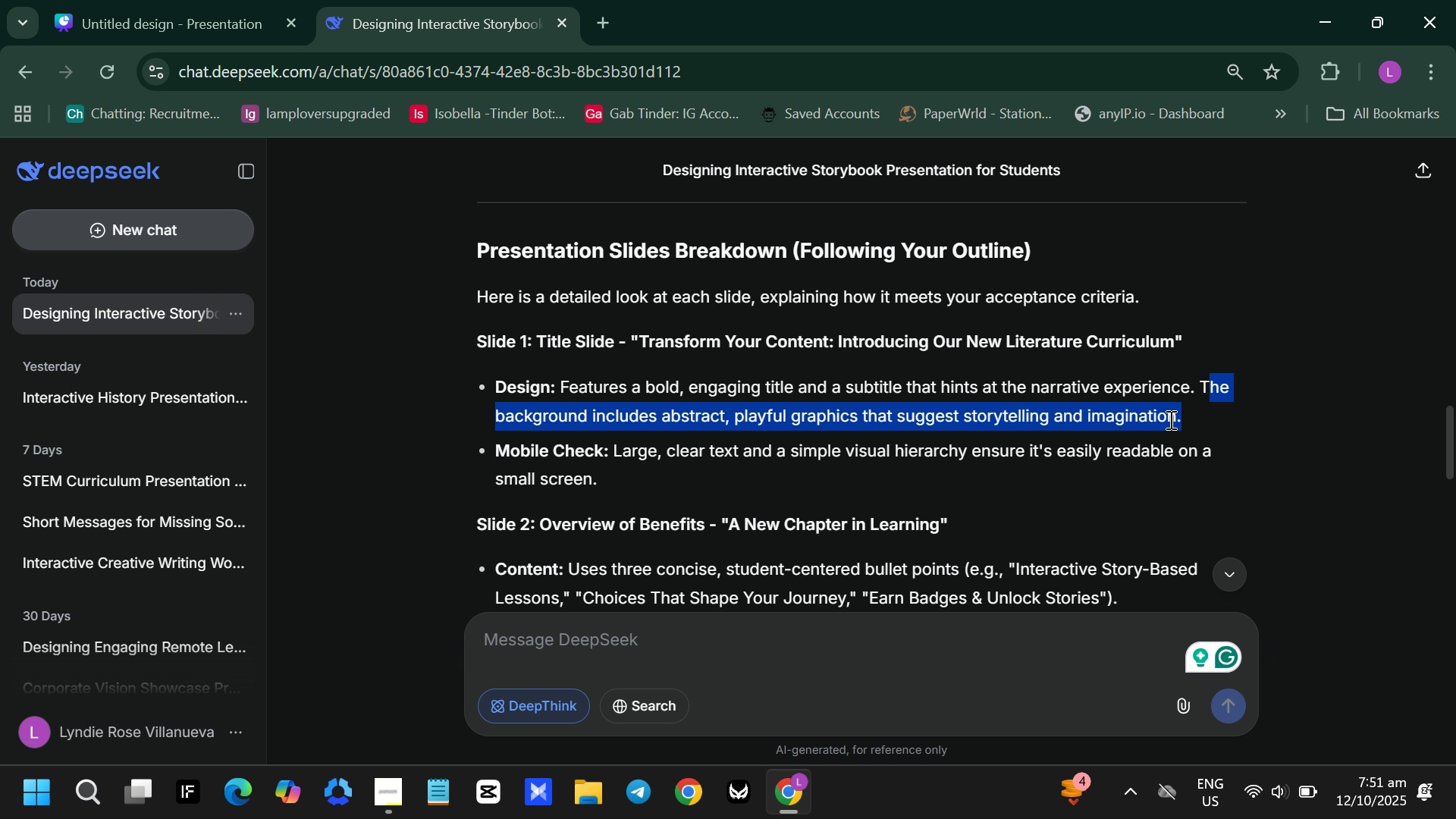 
key(Control+C)
 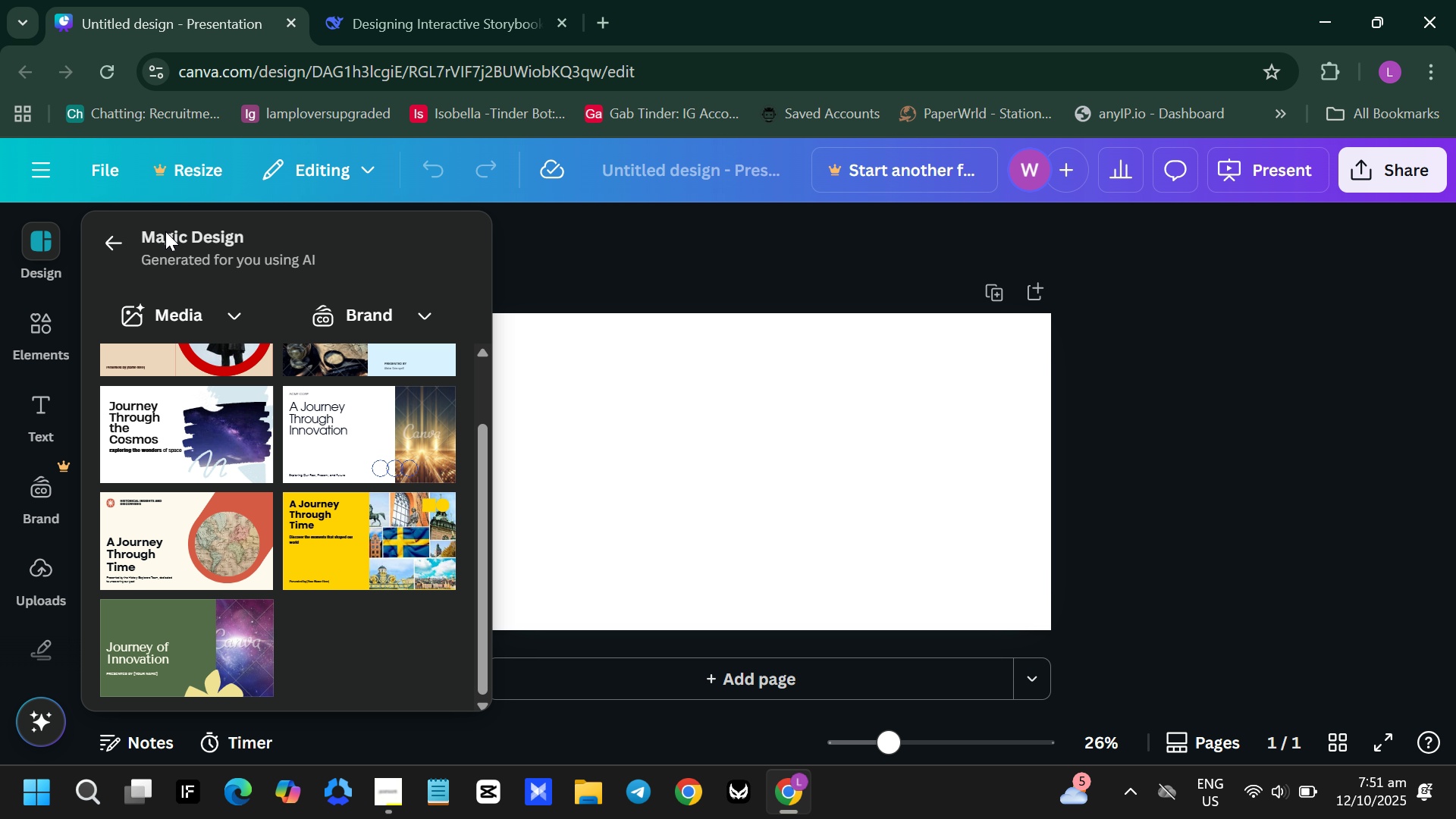 
left_click([107, 240])
 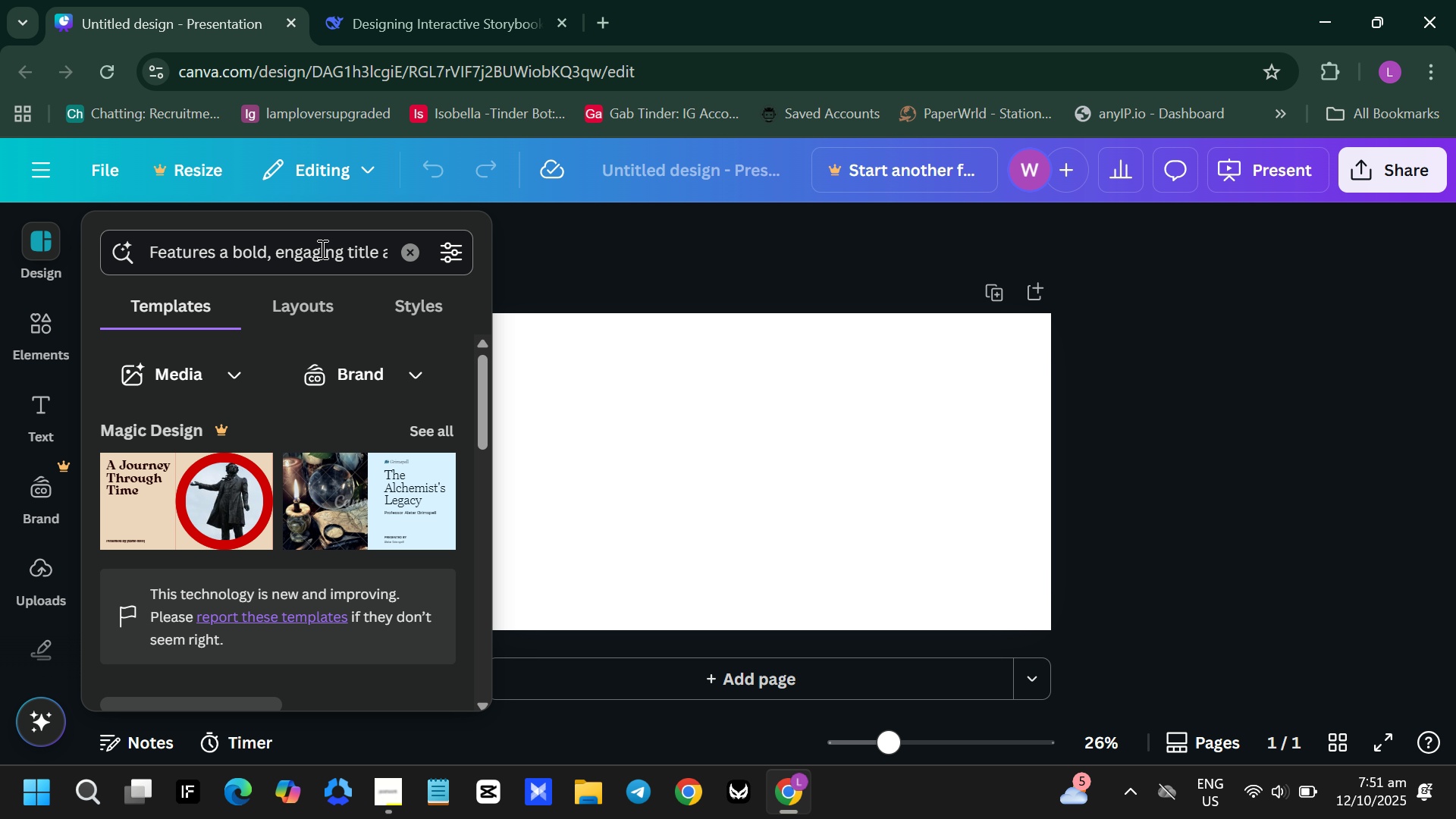 
left_click([322, 249])
 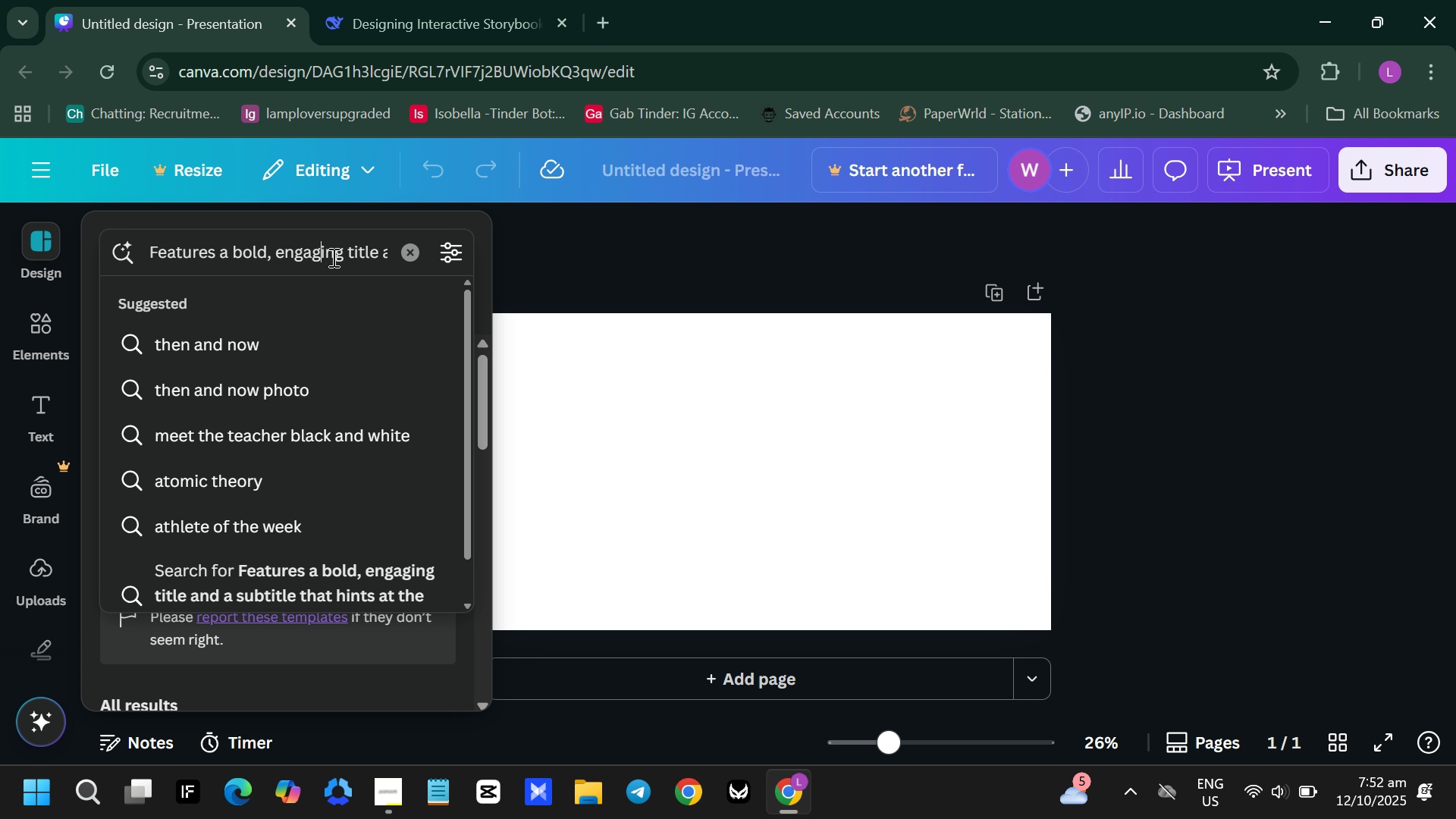 
hold_key(key=ArrowRight, duration=1.53)
 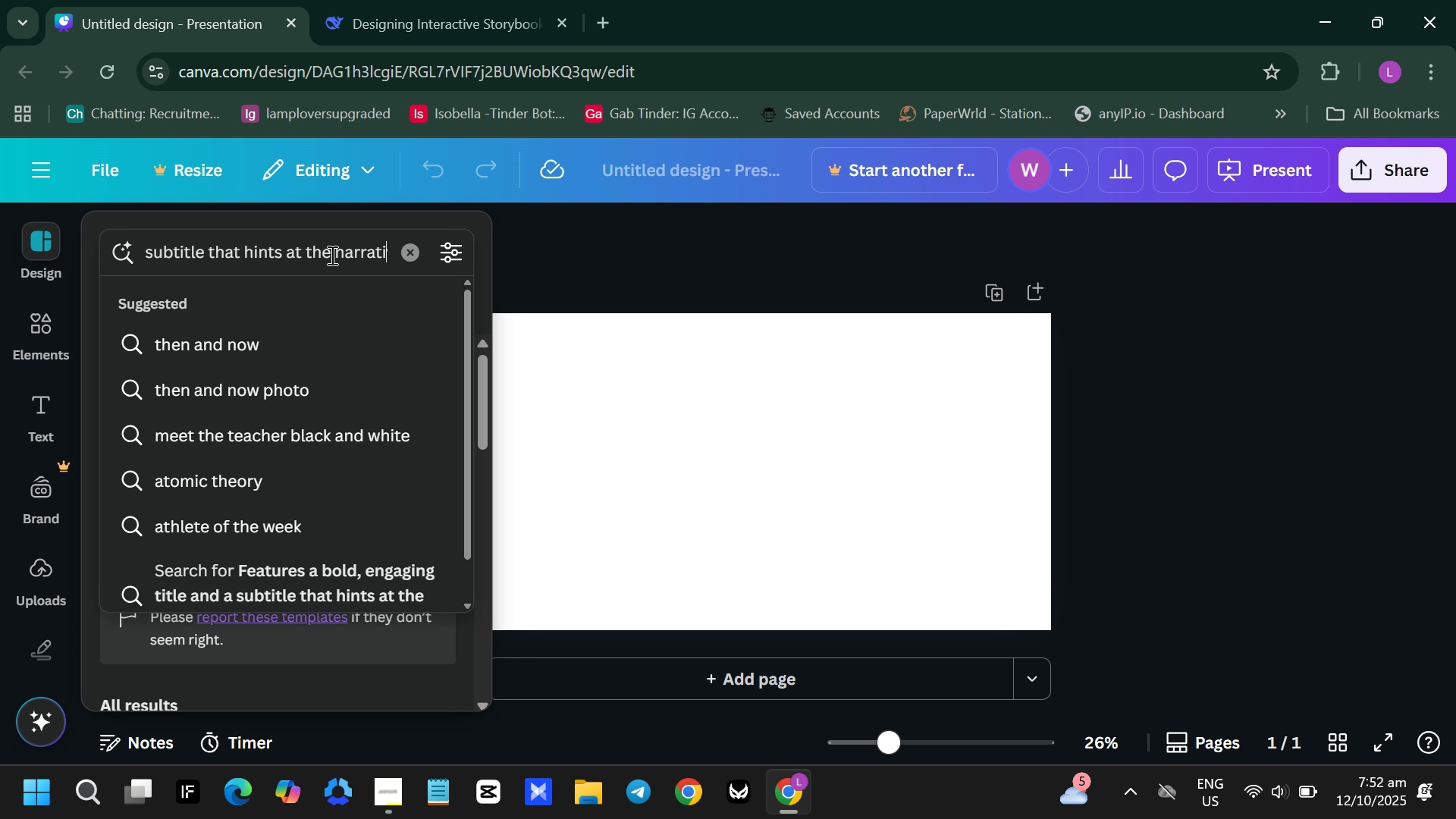 
hold_key(key=ArrowRight, duration=1.47)
 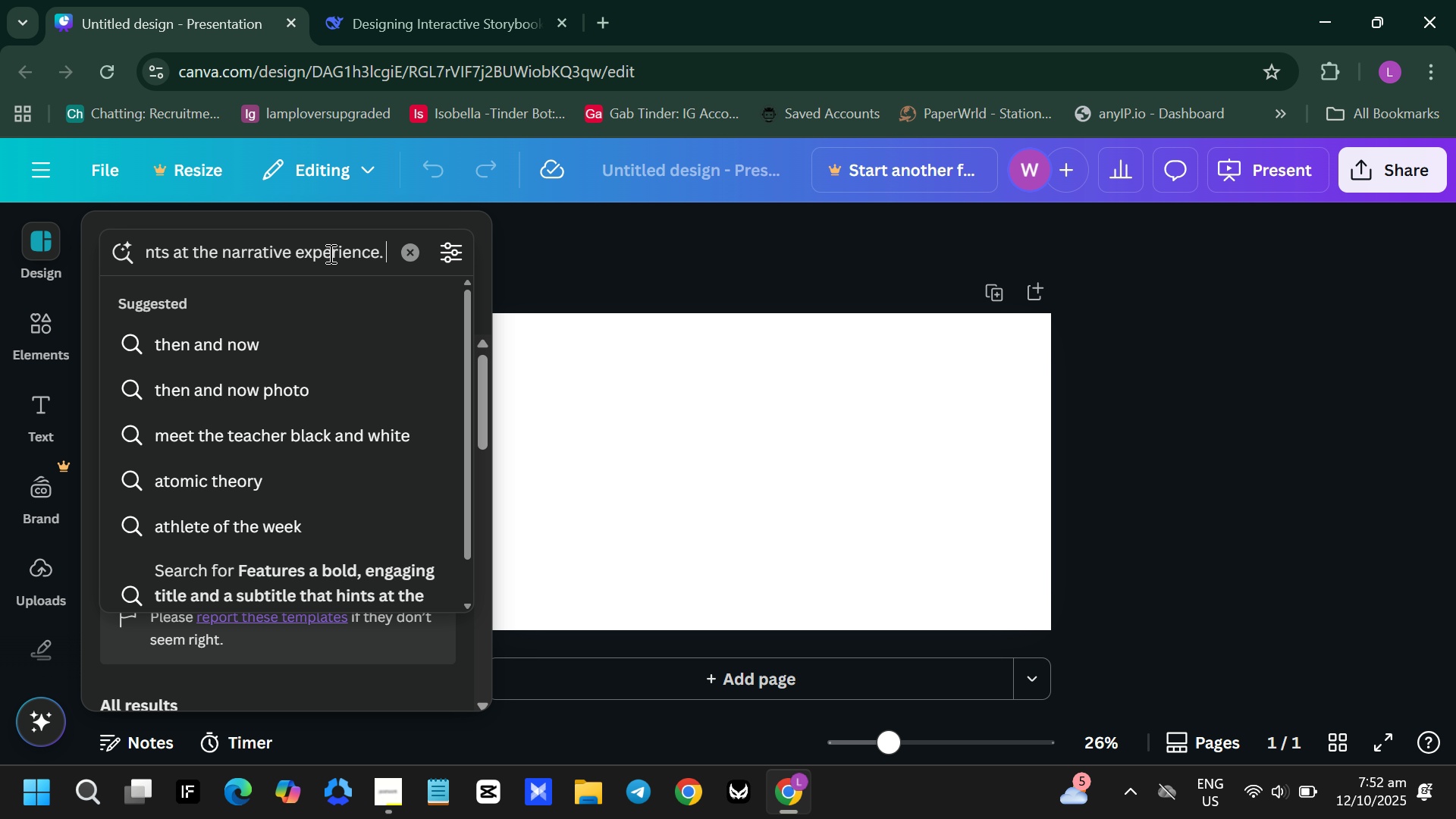 
key(Space)
 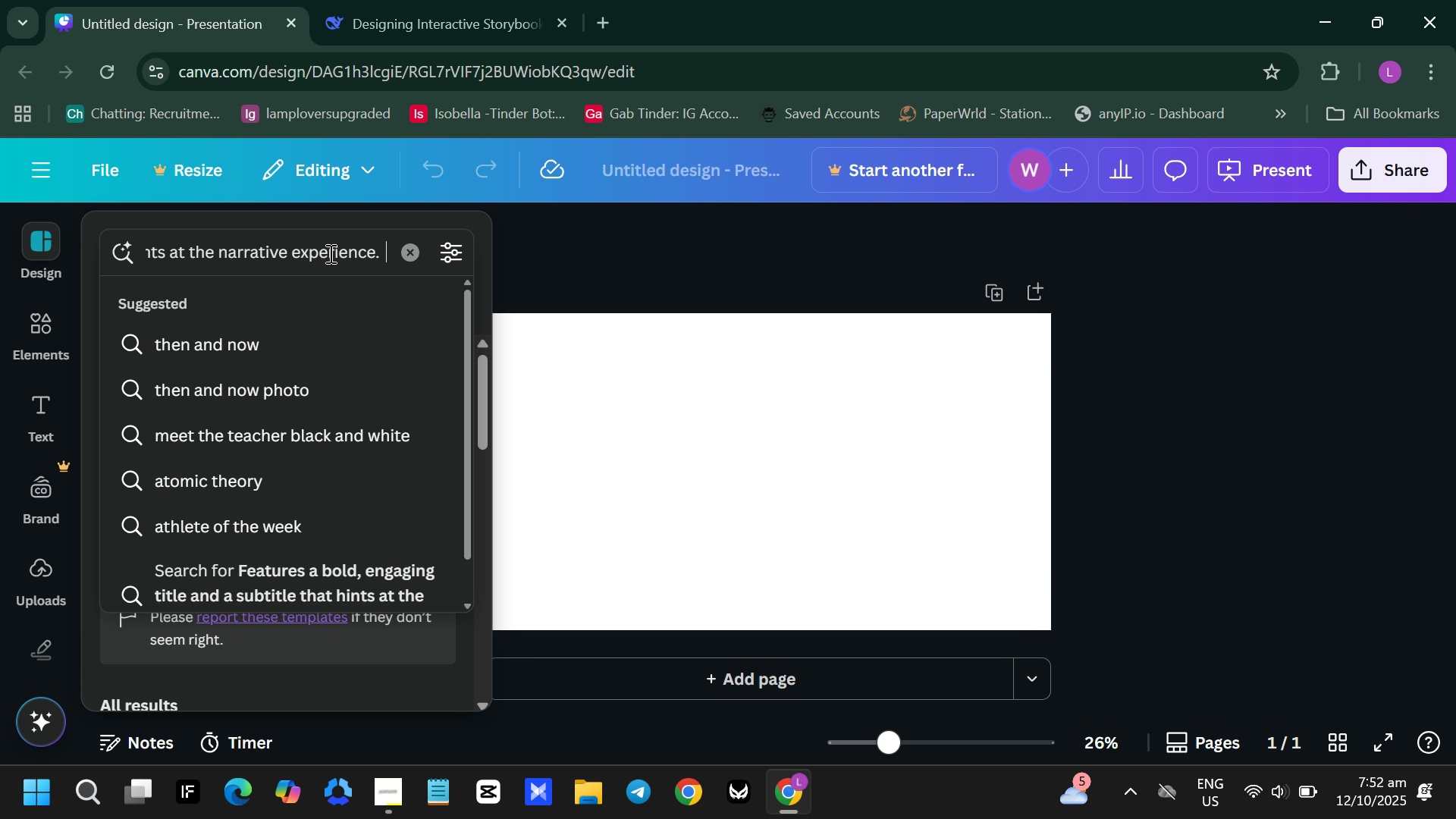 
key(Control+V)
 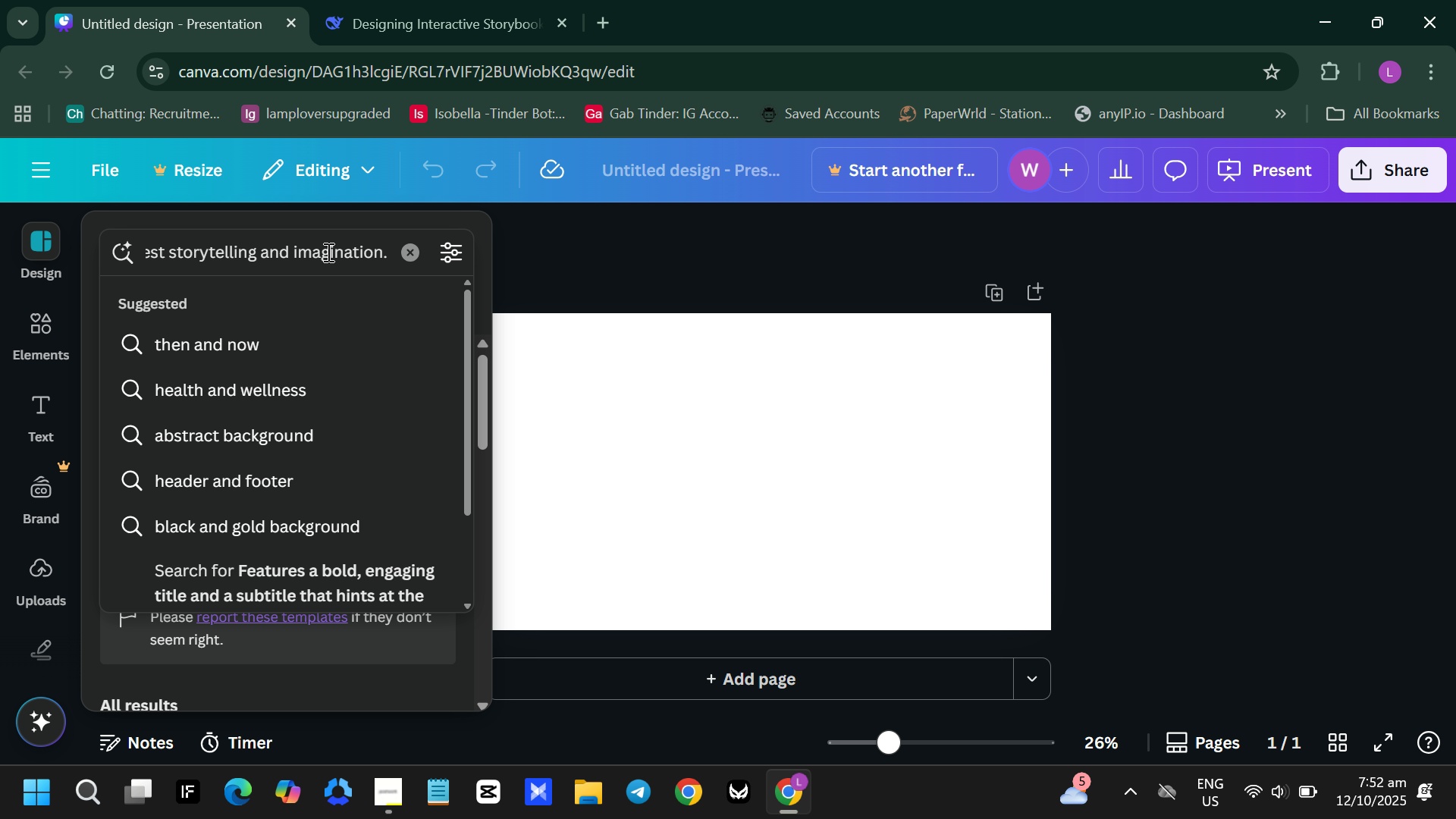 
wait(6.16)
 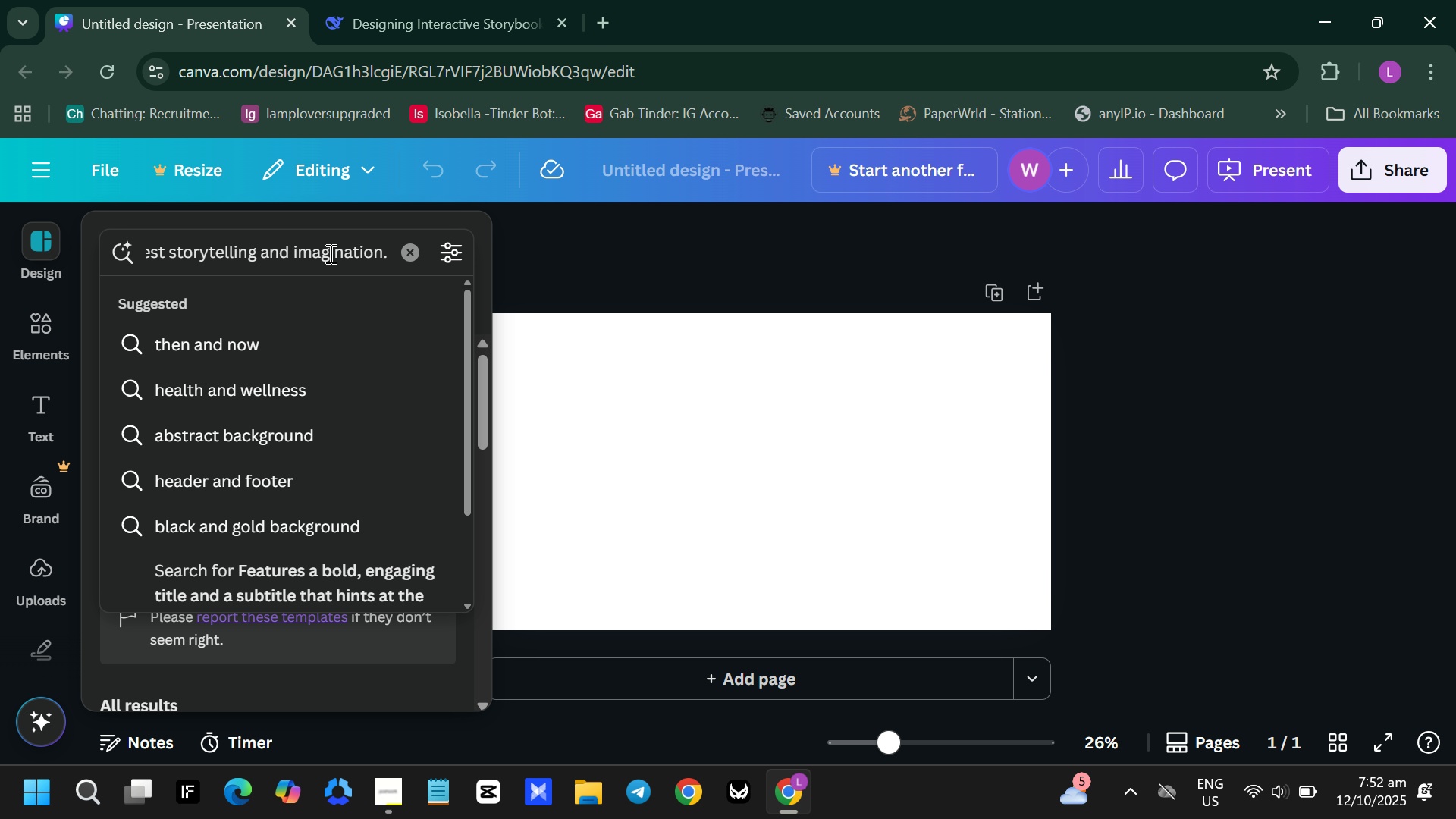 
left_click([223, 245])
 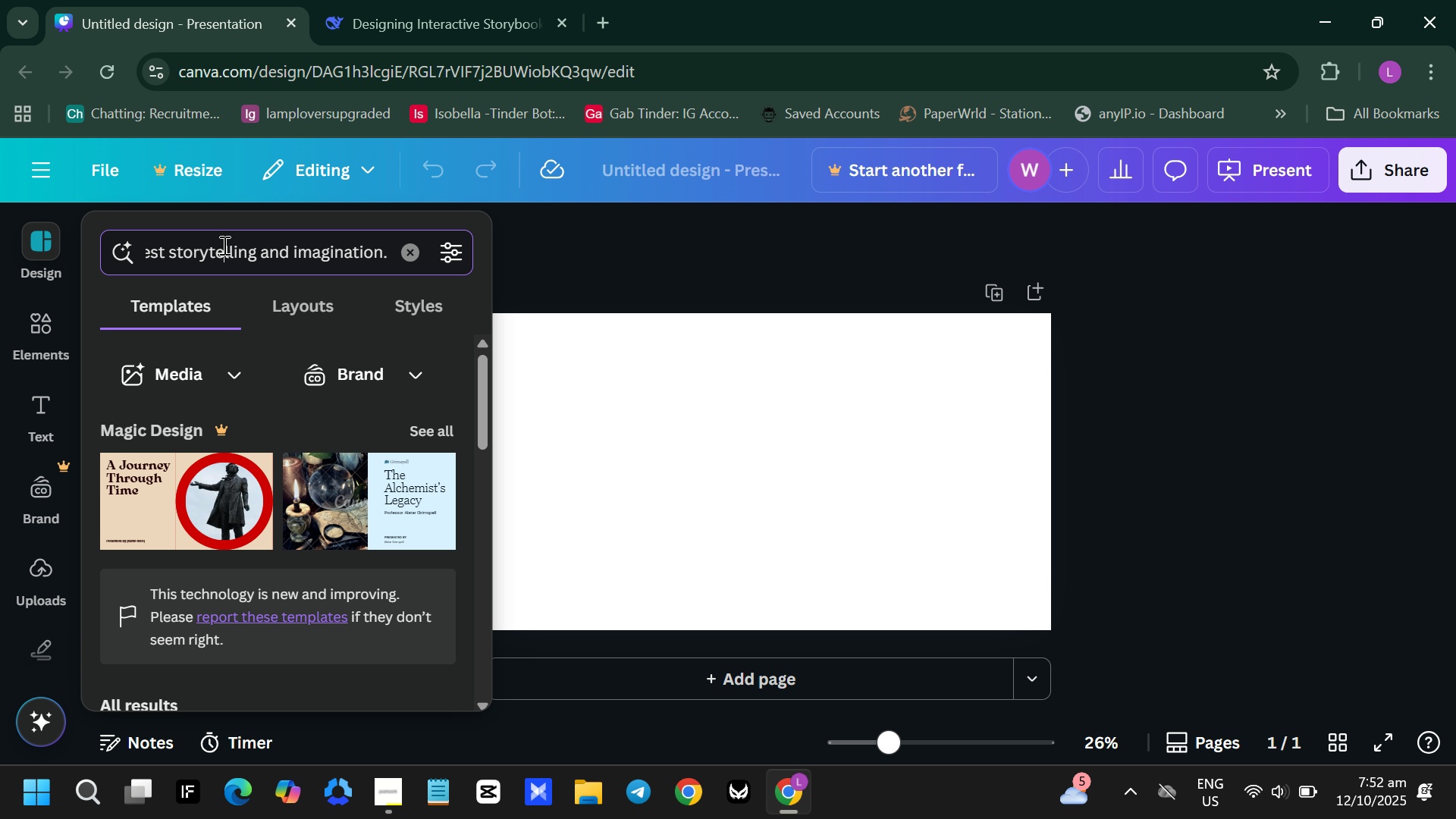 
hold_key(key=ArrowLeft, duration=0.31)
 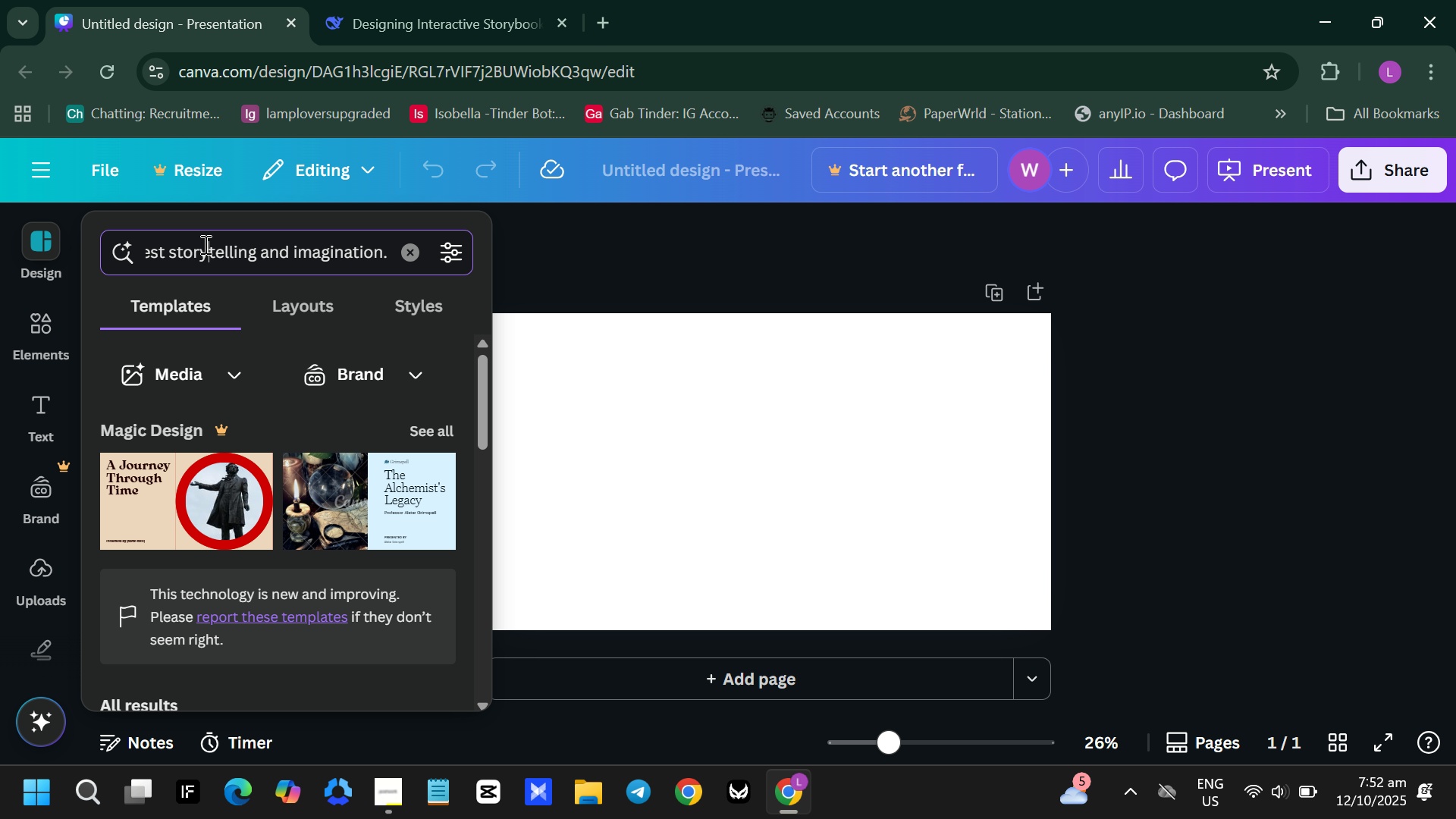 
hold_key(key=ArrowLeft, duration=0.72)
 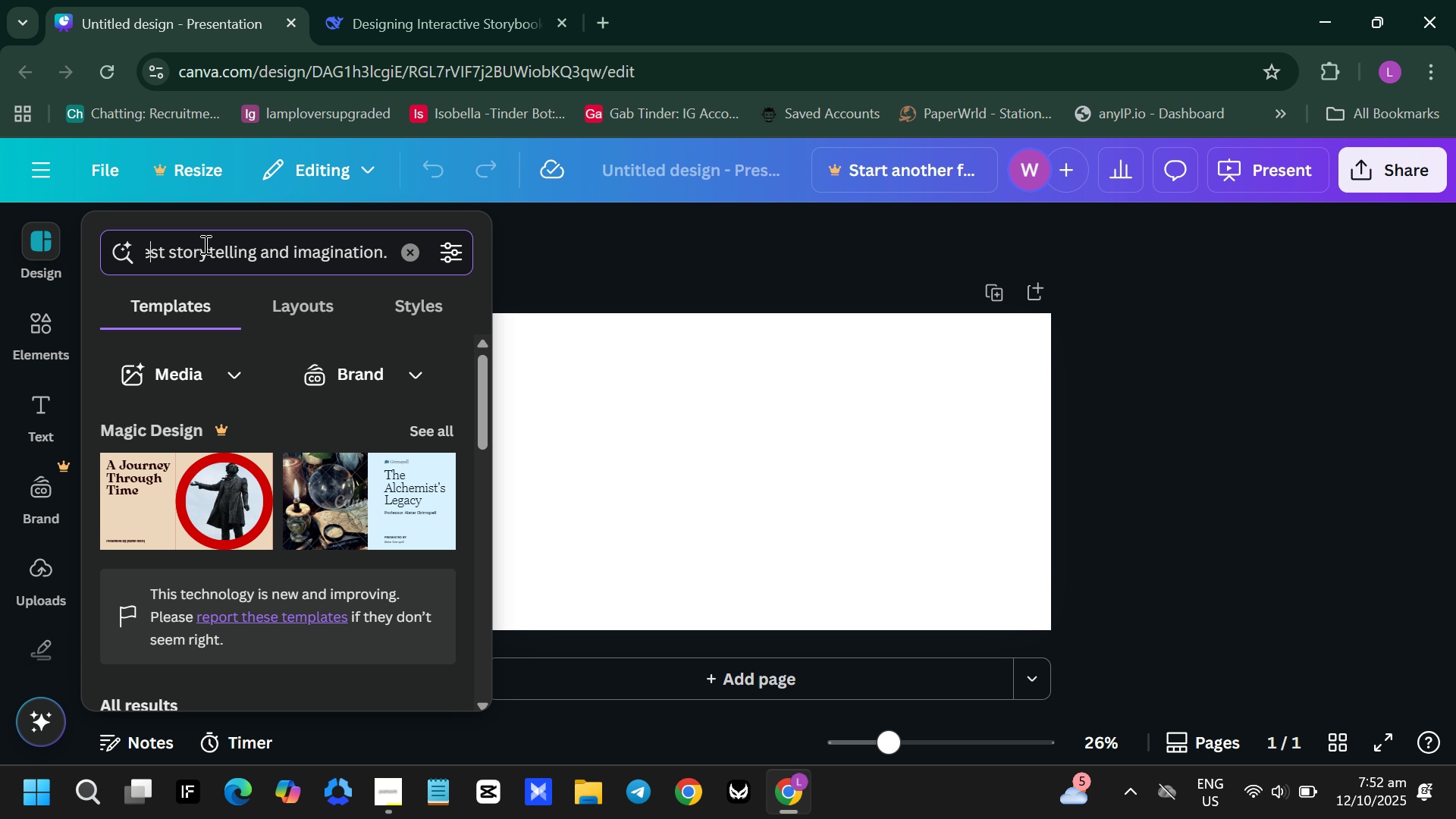 
hold_key(key=ArrowLeft, duration=0.64)
 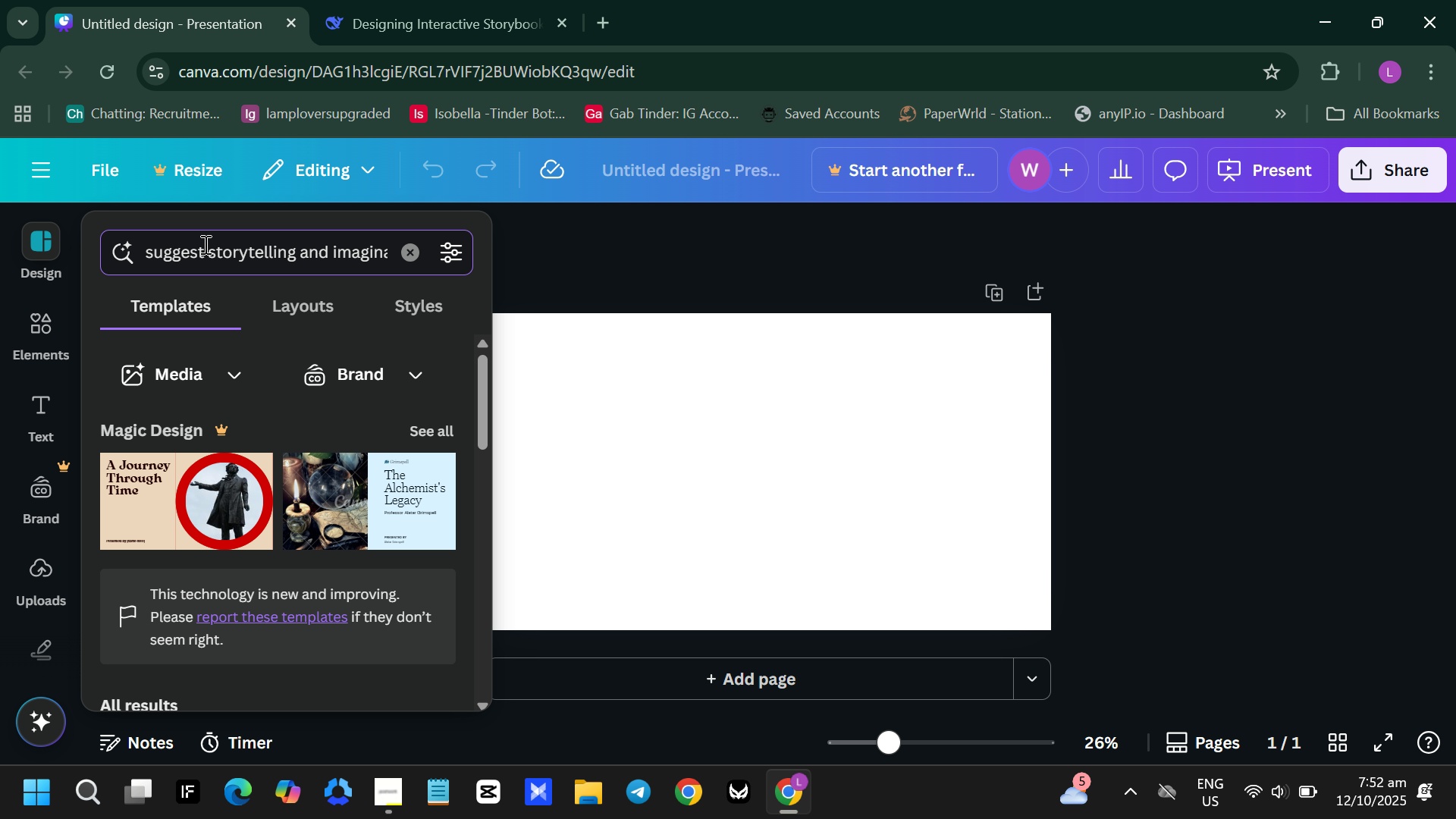 
key(ArrowLeft)
 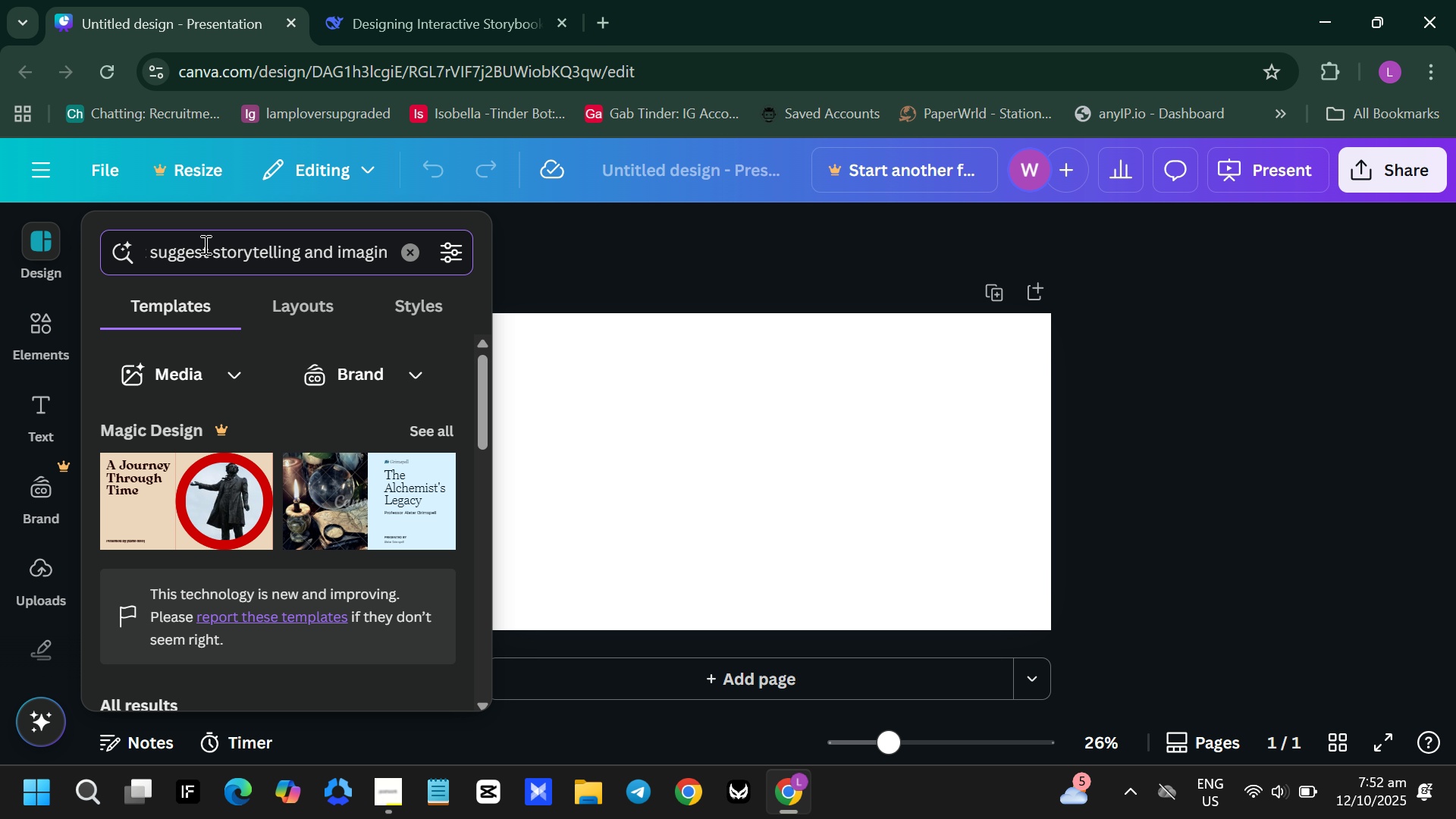 
hold_key(key=Backspace, duration=0.88)
 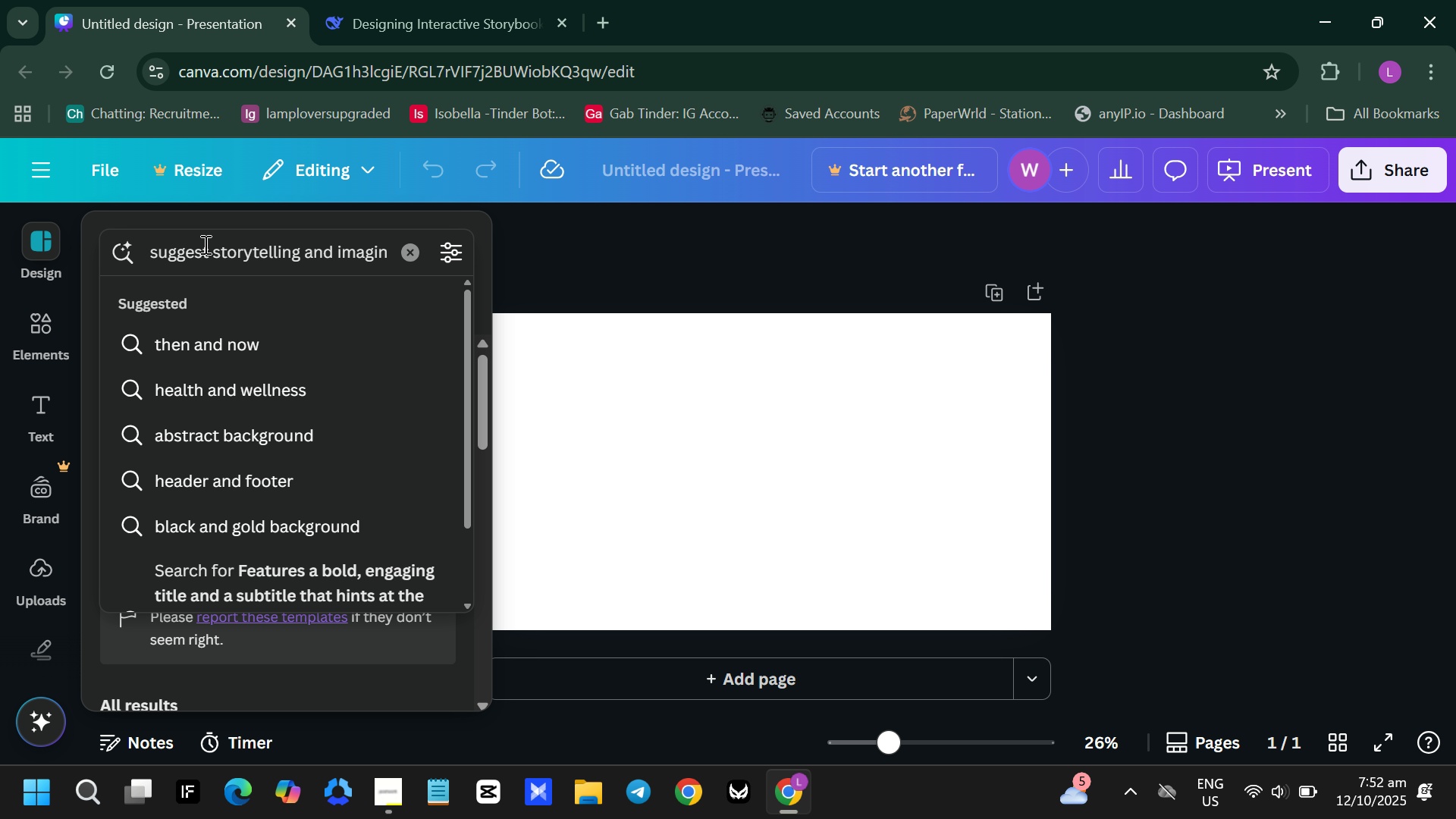 
key(ArrowLeft)
 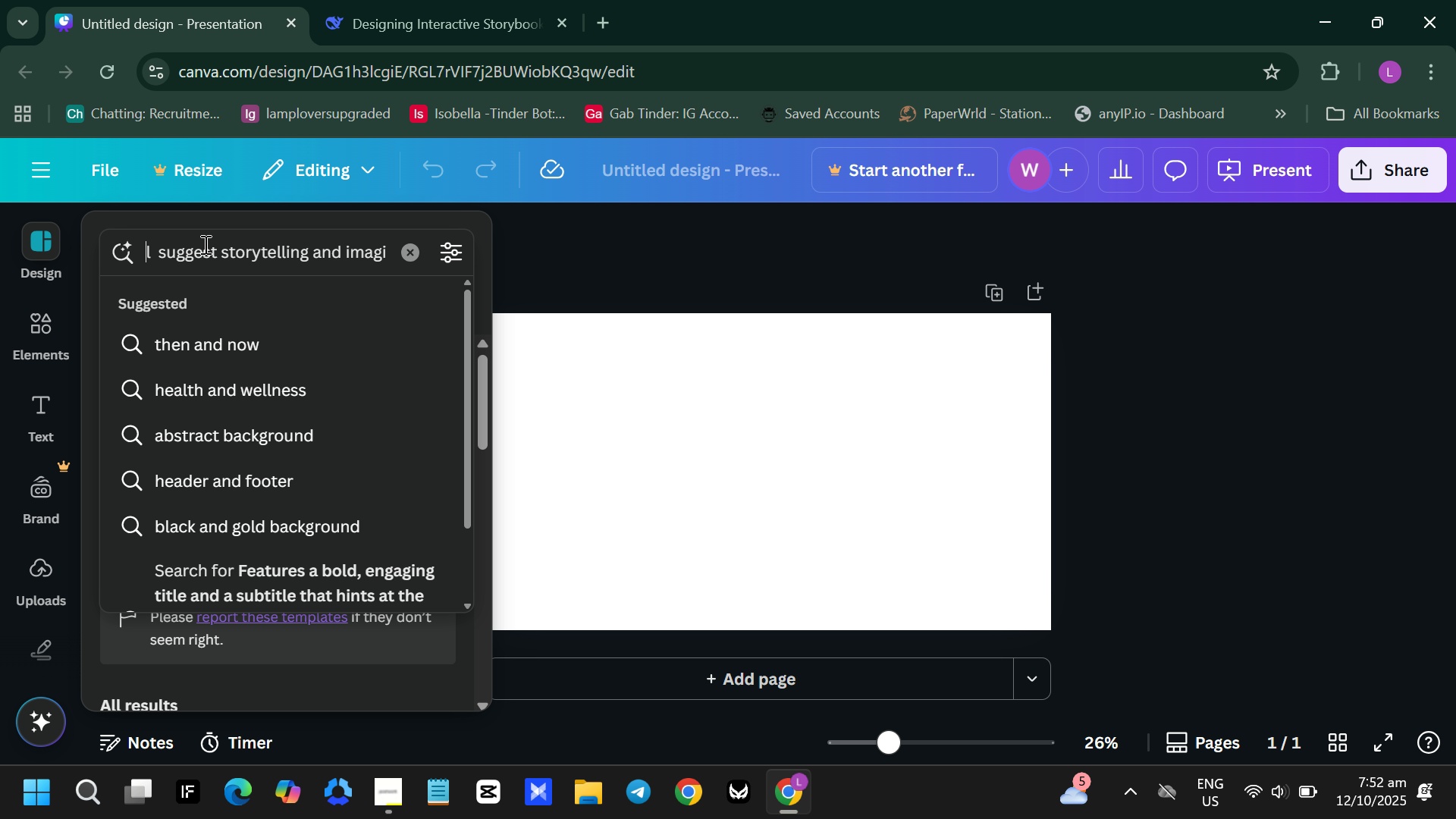 
hold_key(key=ArrowLeft, duration=0.63)
 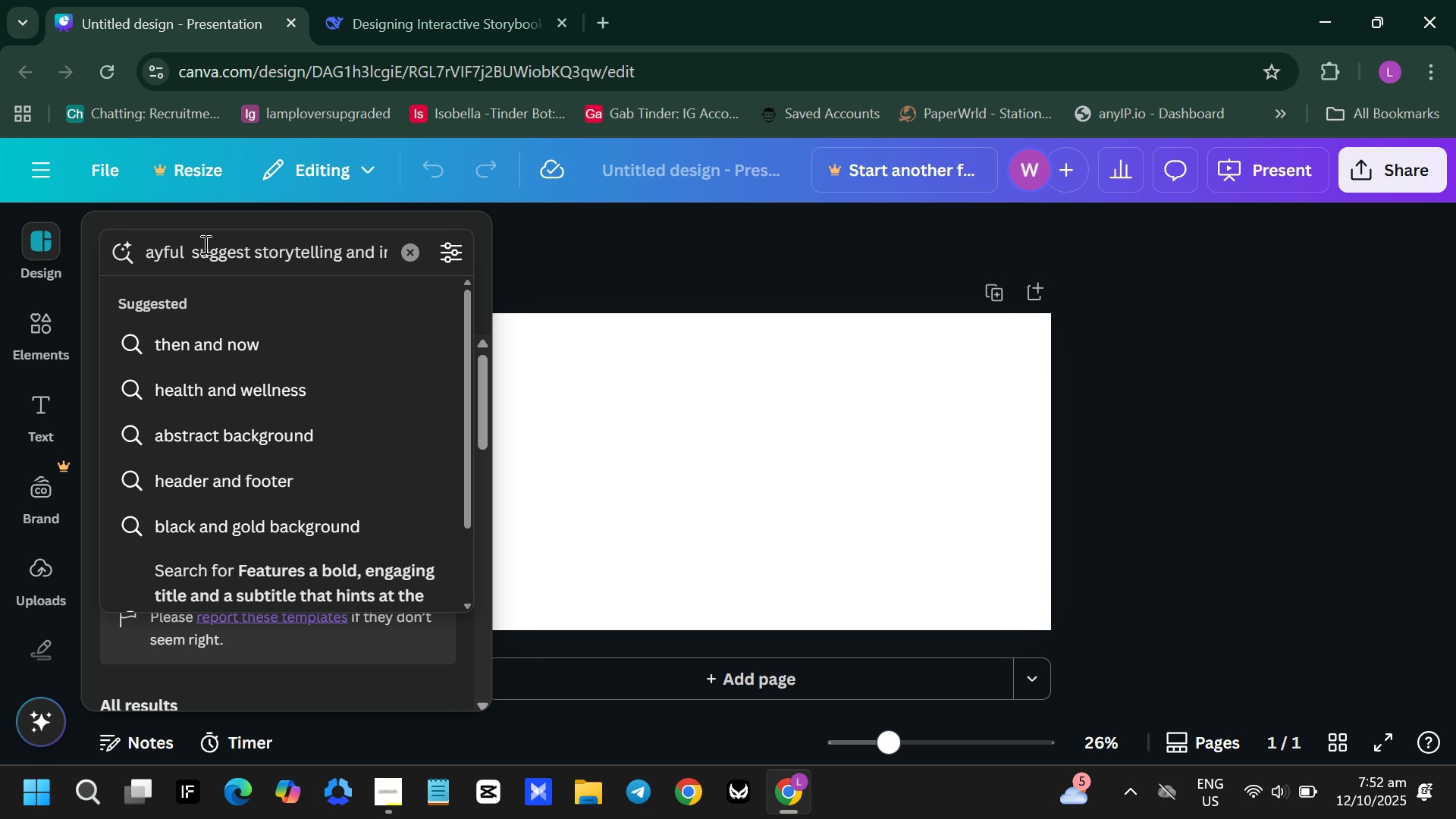 
key(ArrowRight)
 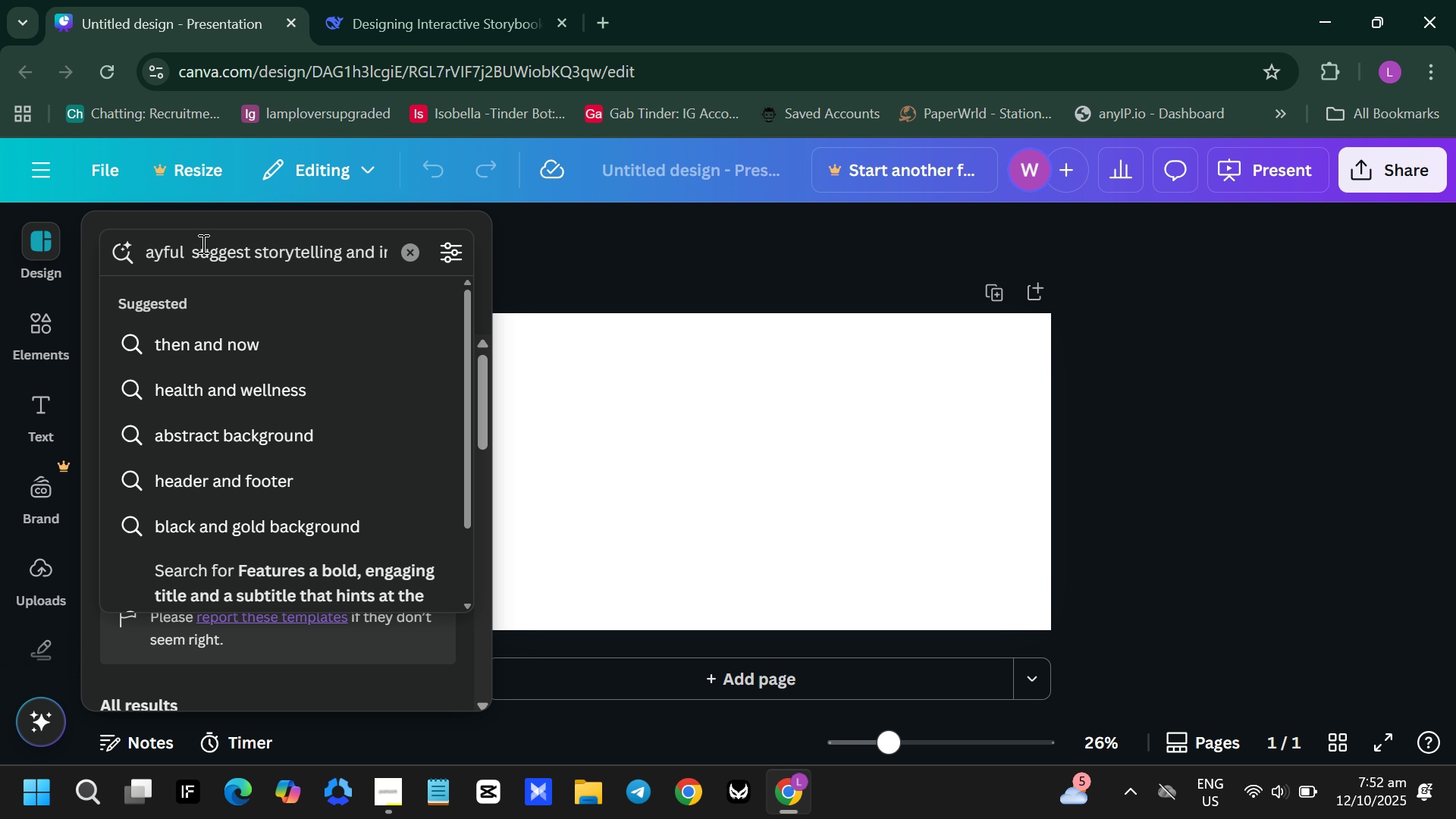 
key(ArrowRight)
 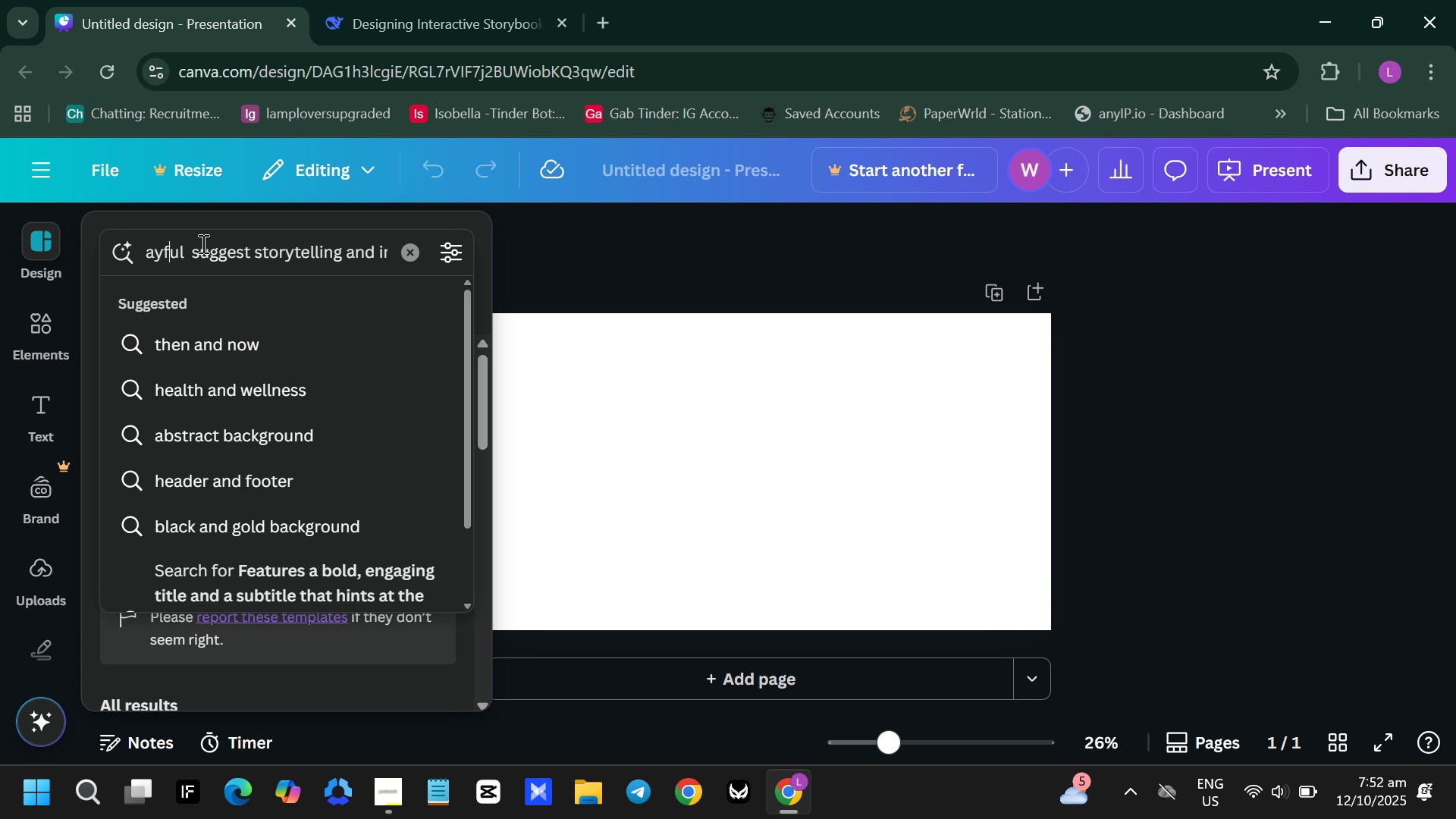 
key(ArrowRight)
 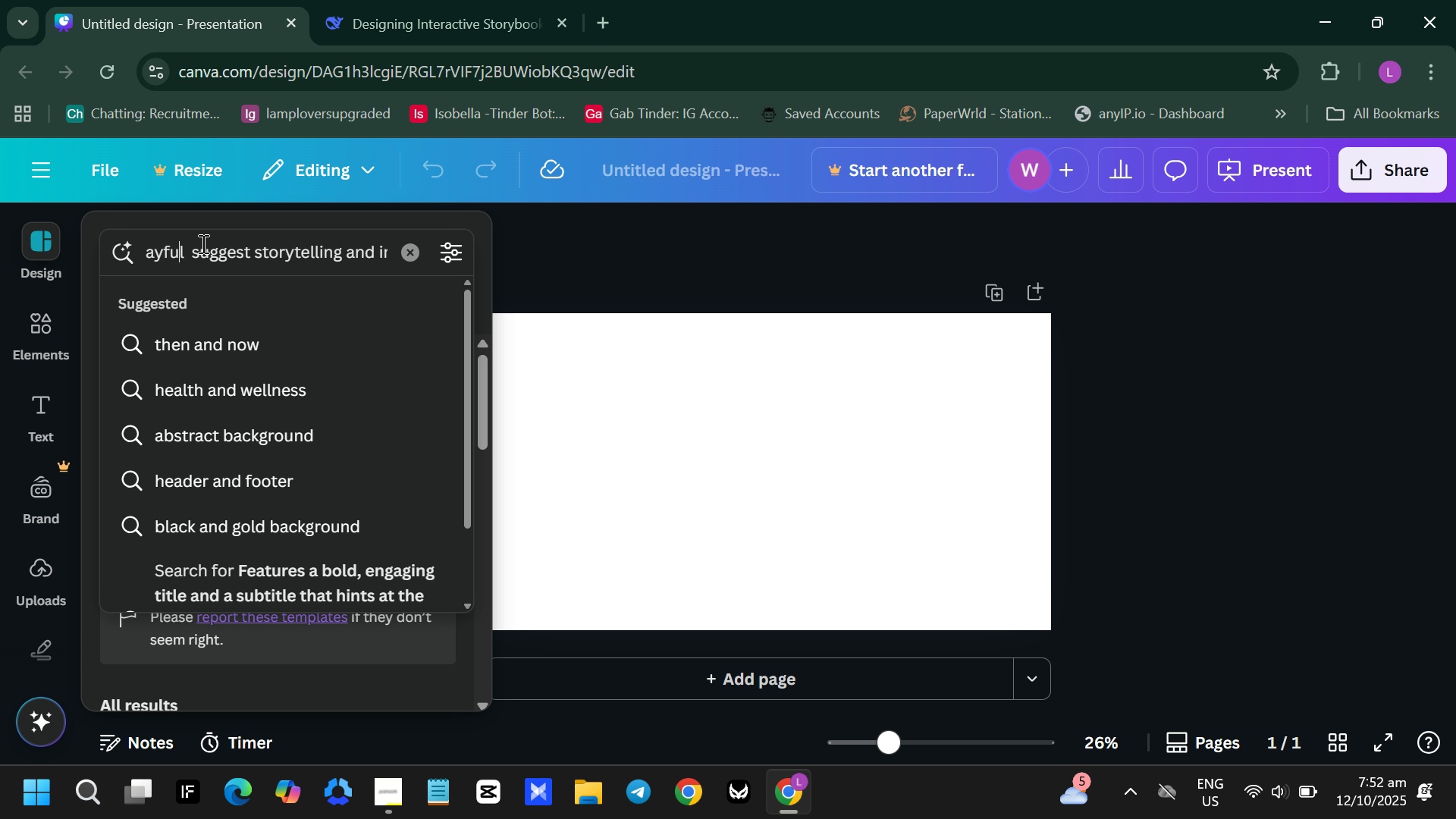 
key(ArrowRight)
 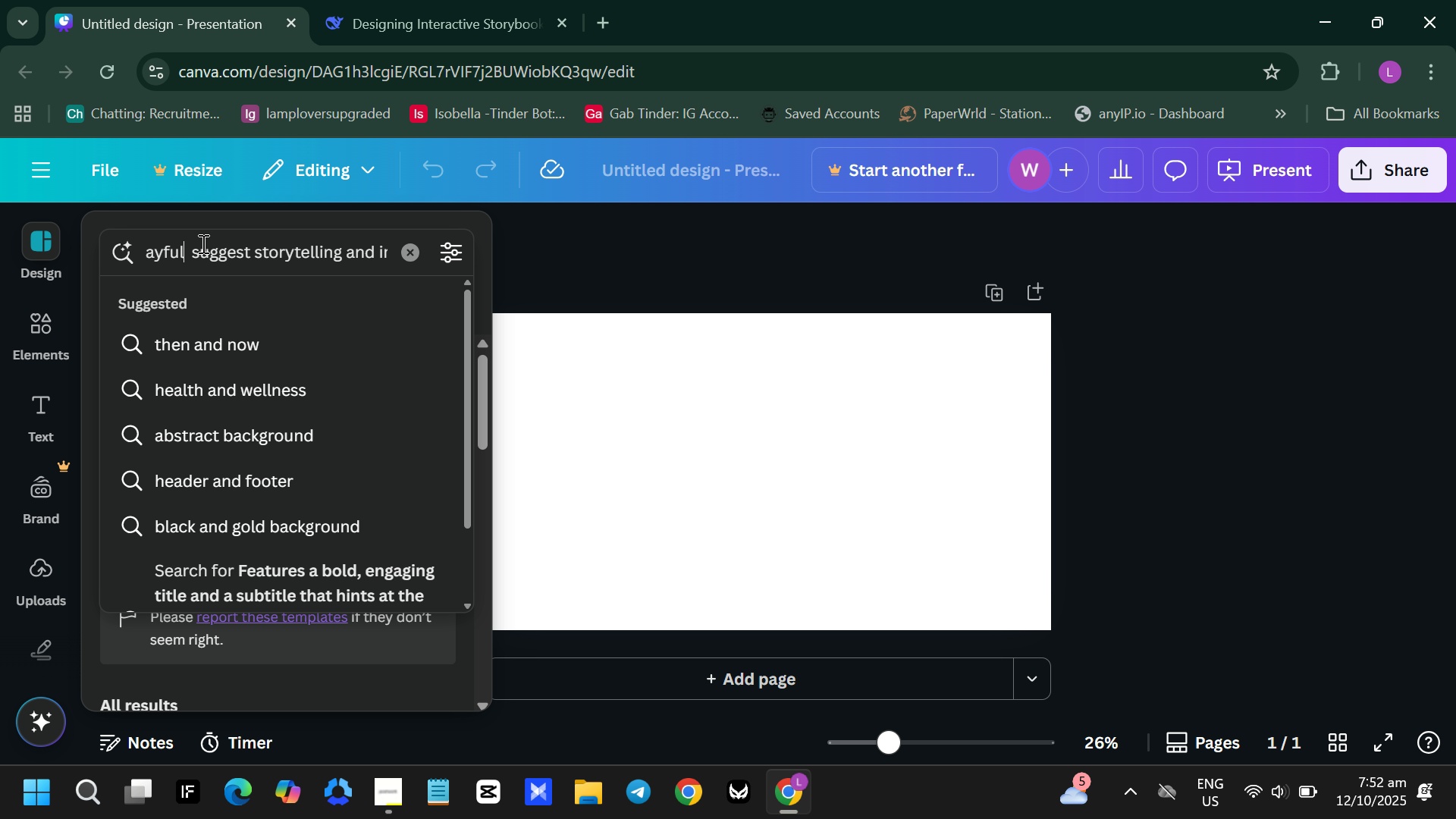 
key(ArrowRight)
 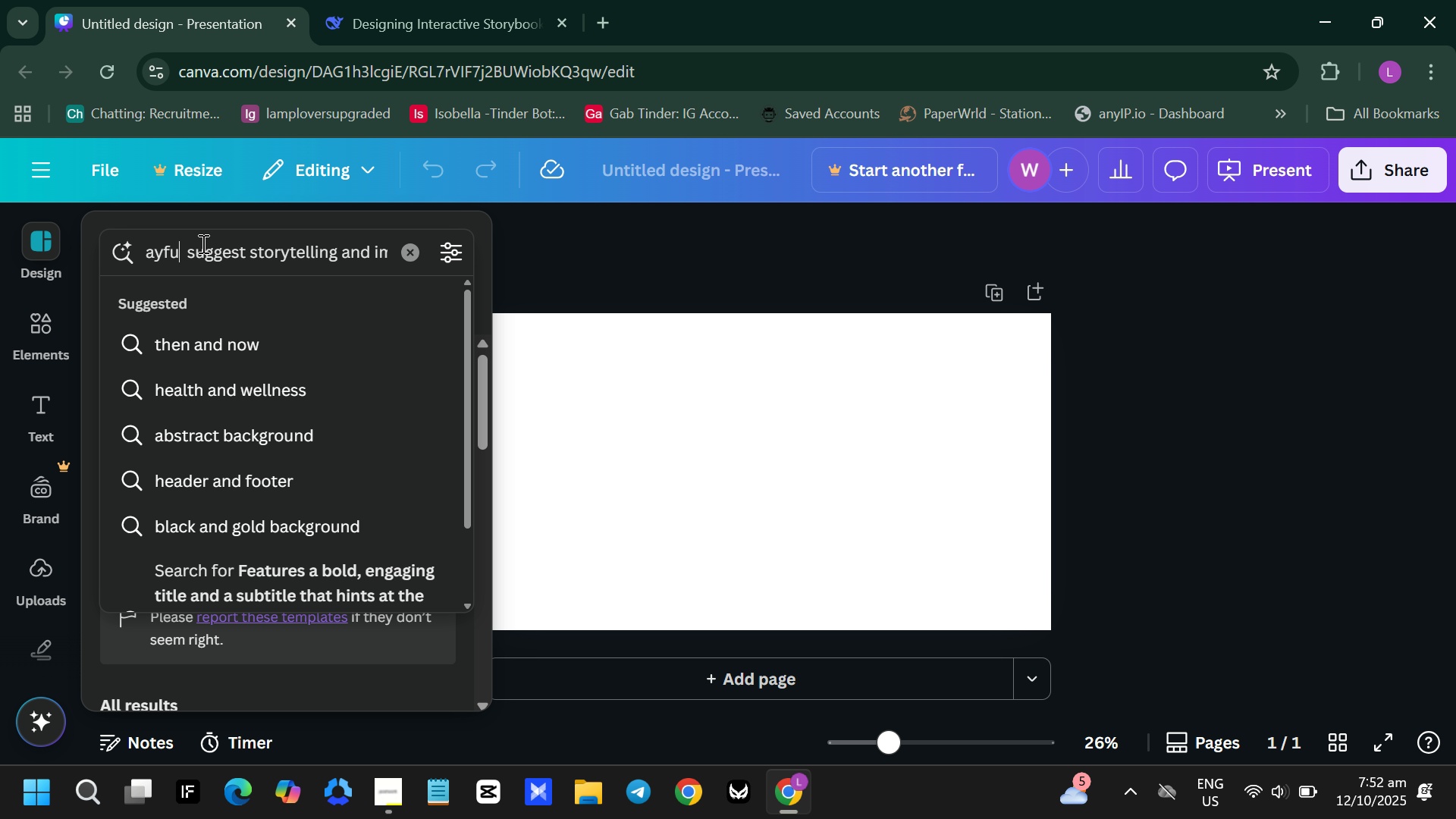 
key(Backspace)
 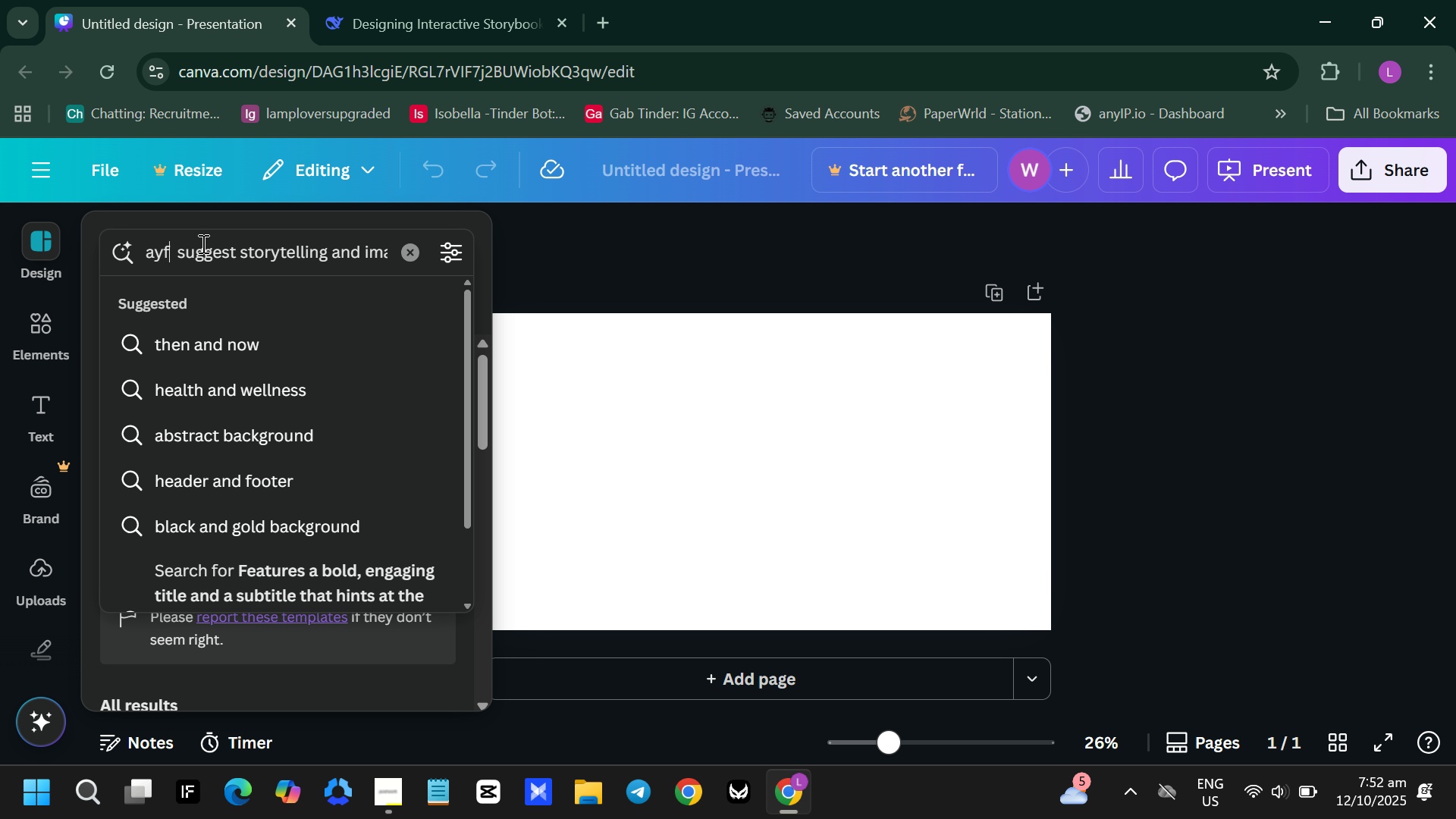 
key(Backspace)
 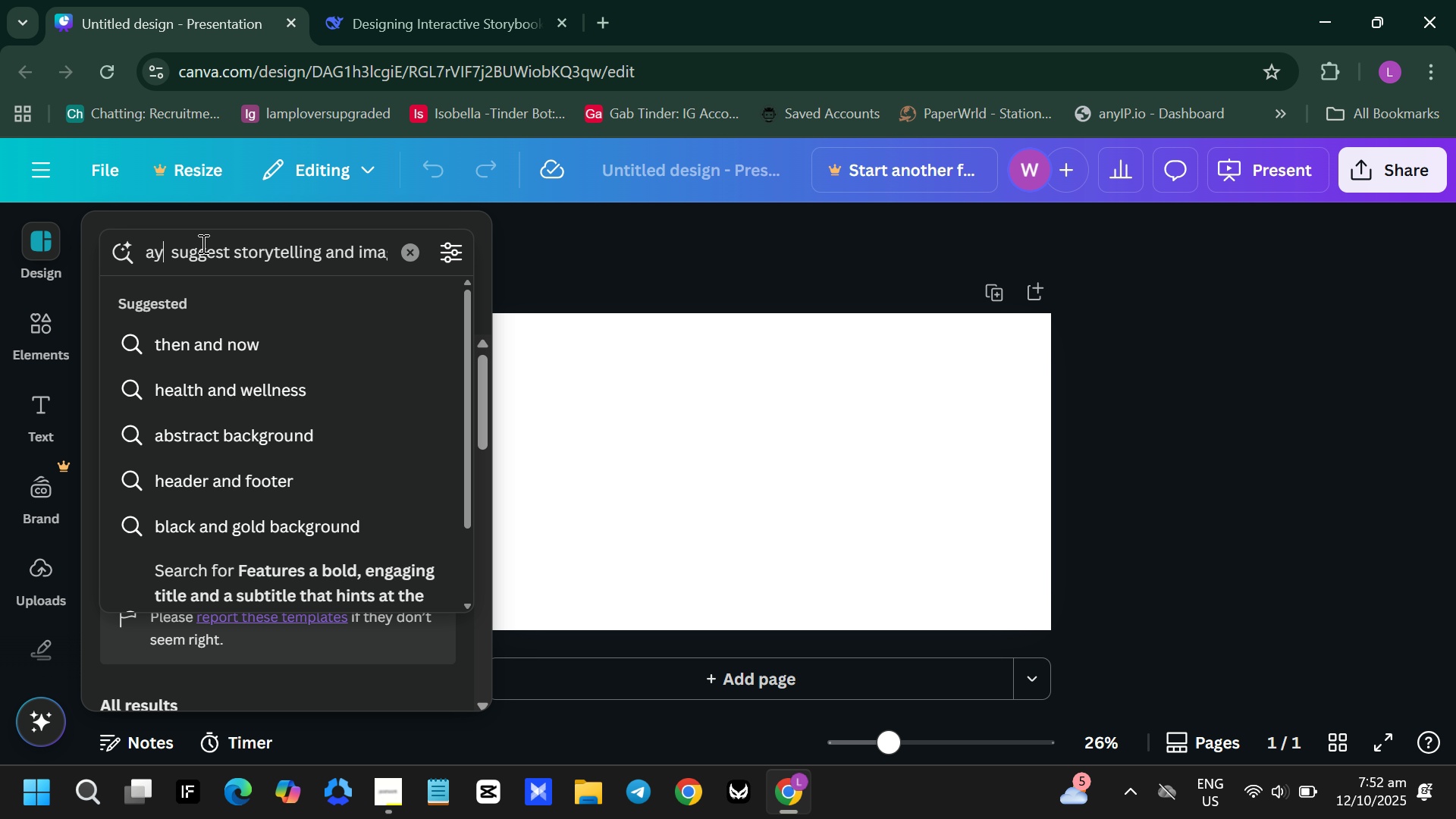 
key(Backspace)
 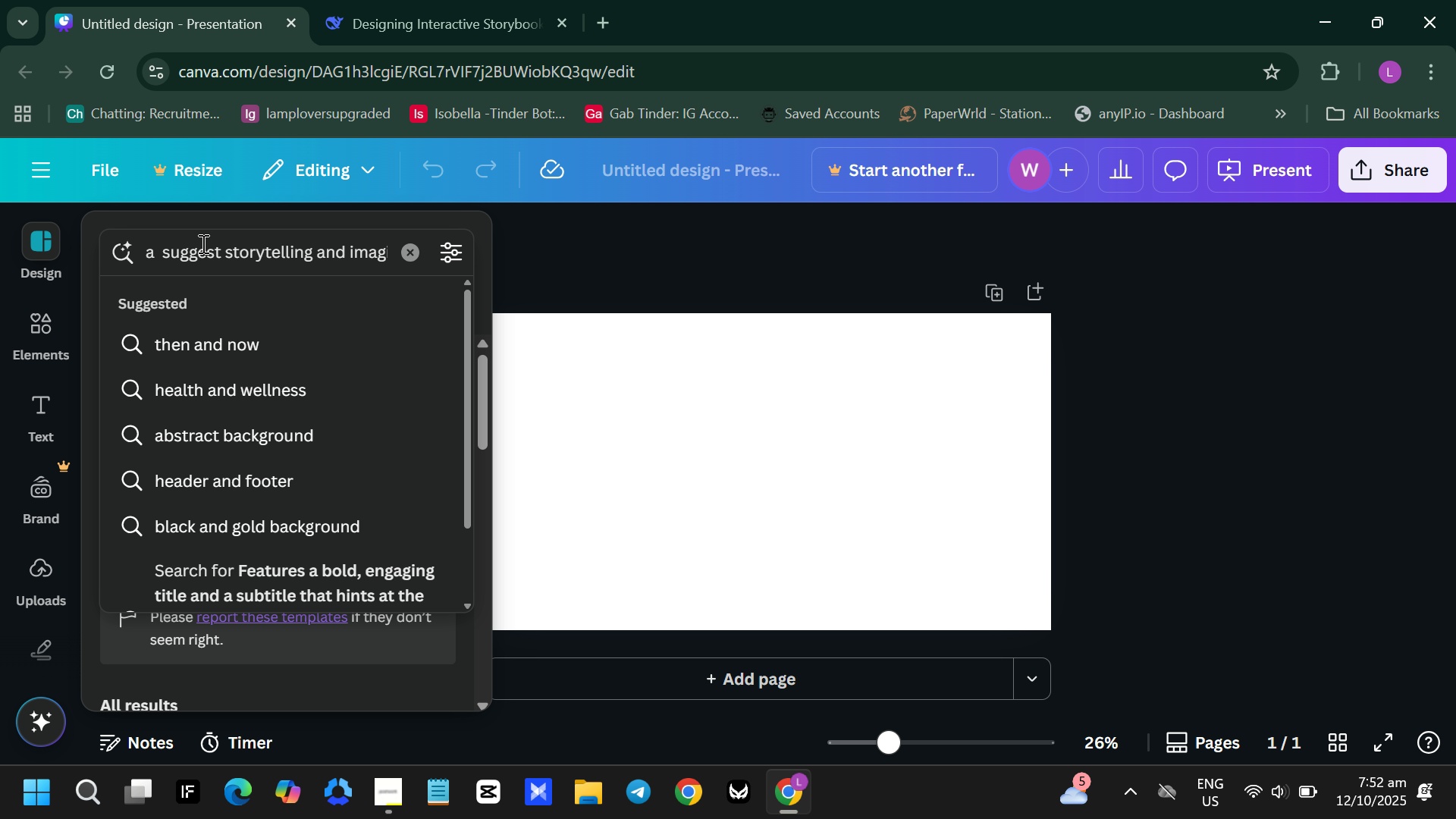 
key(Backspace)
 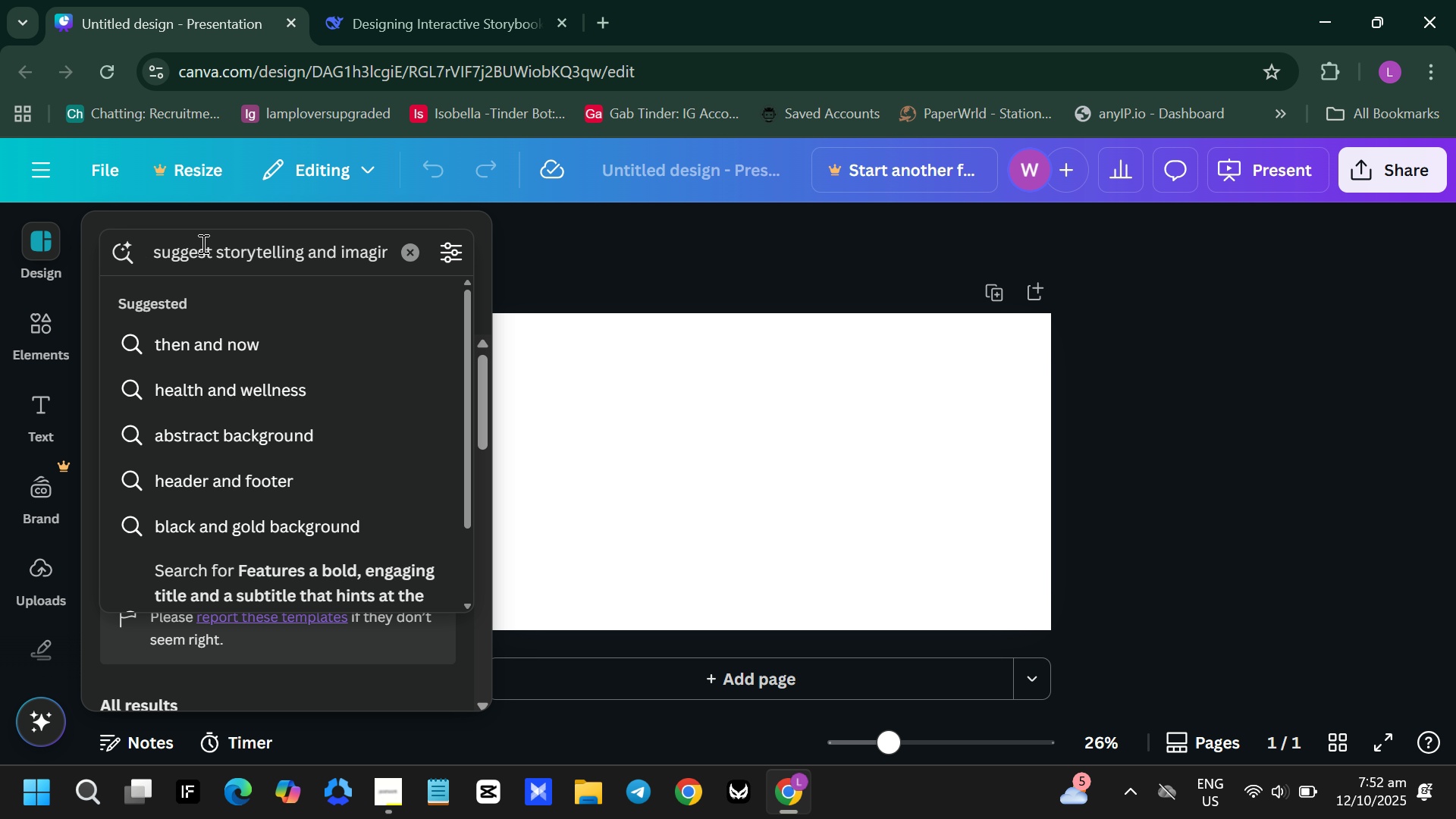 
key(Backspace)
 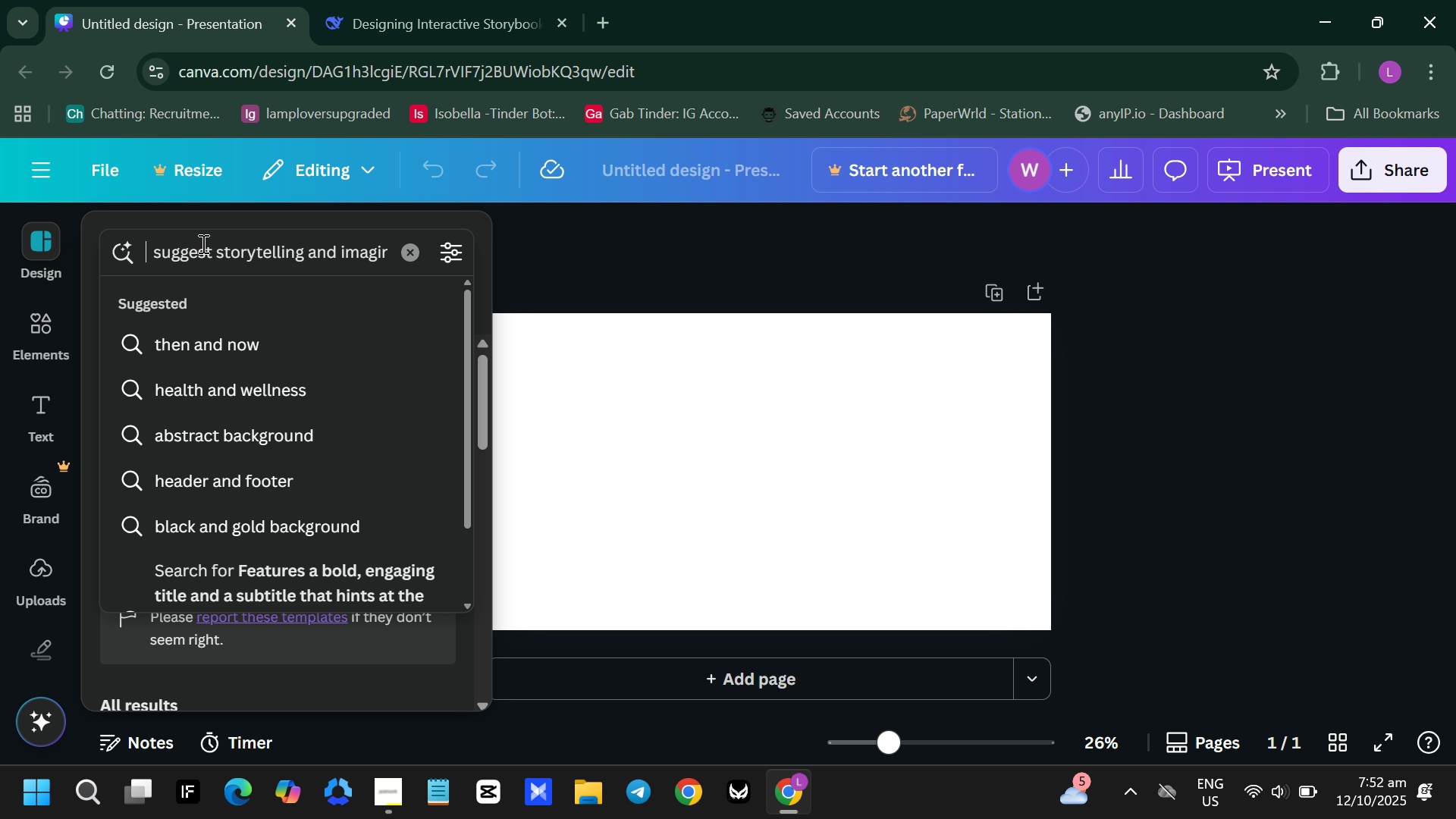 
key(Backspace)
 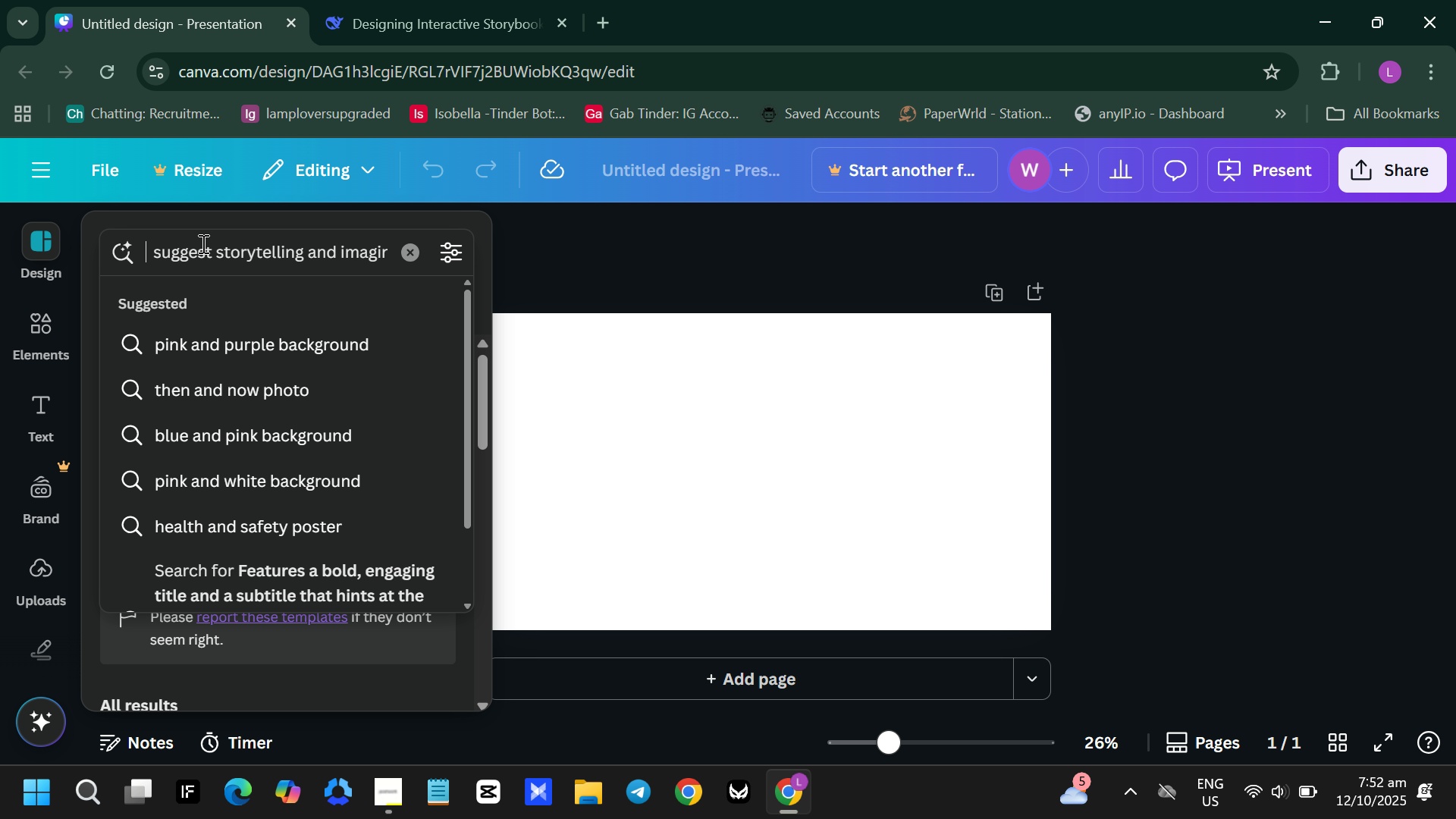 
hold_key(key=ArrowLeft, duration=0.76)
 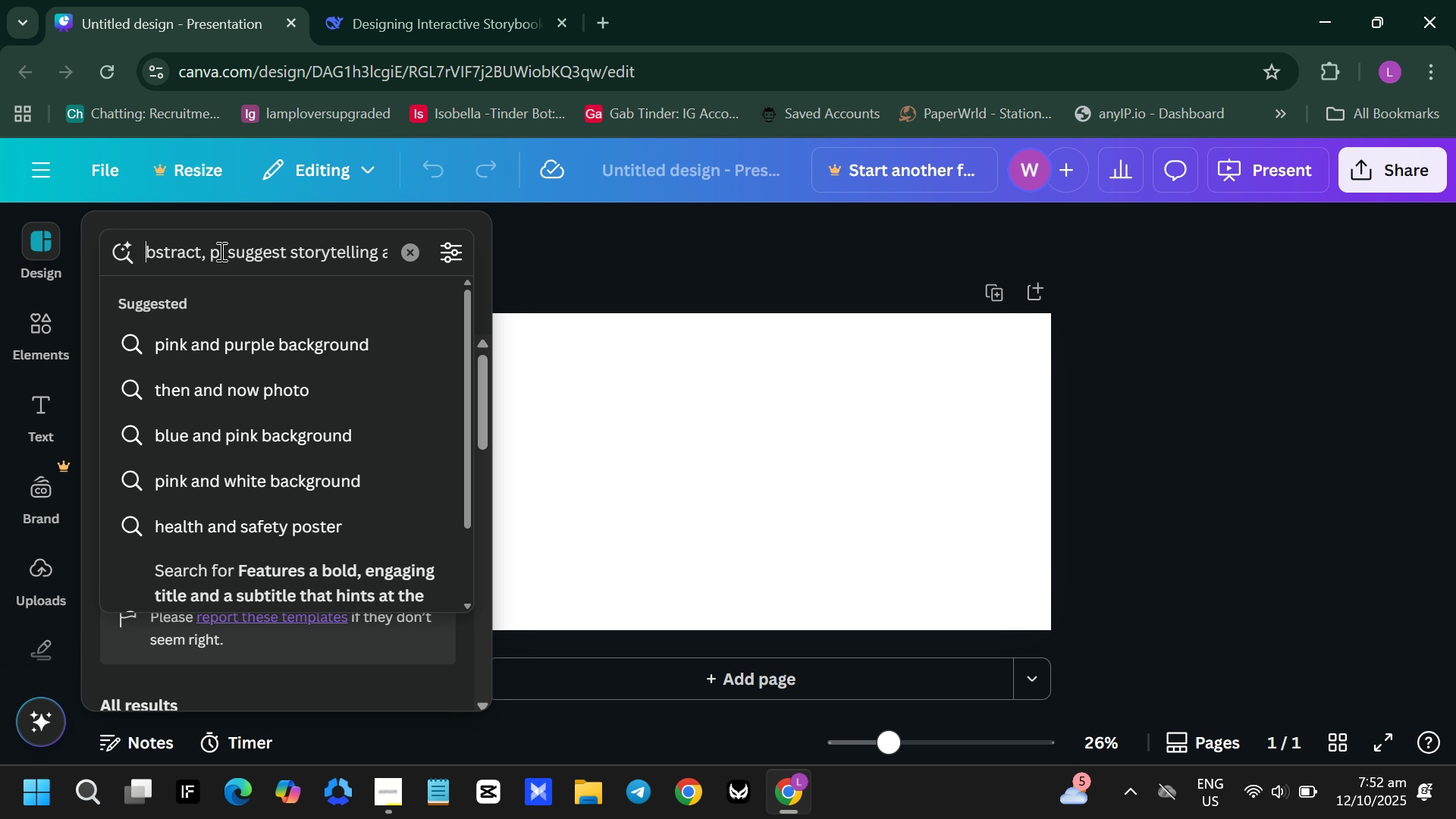 
left_click_drag(start_coordinate=[221, 252], to_coordinate=[352, 249])
 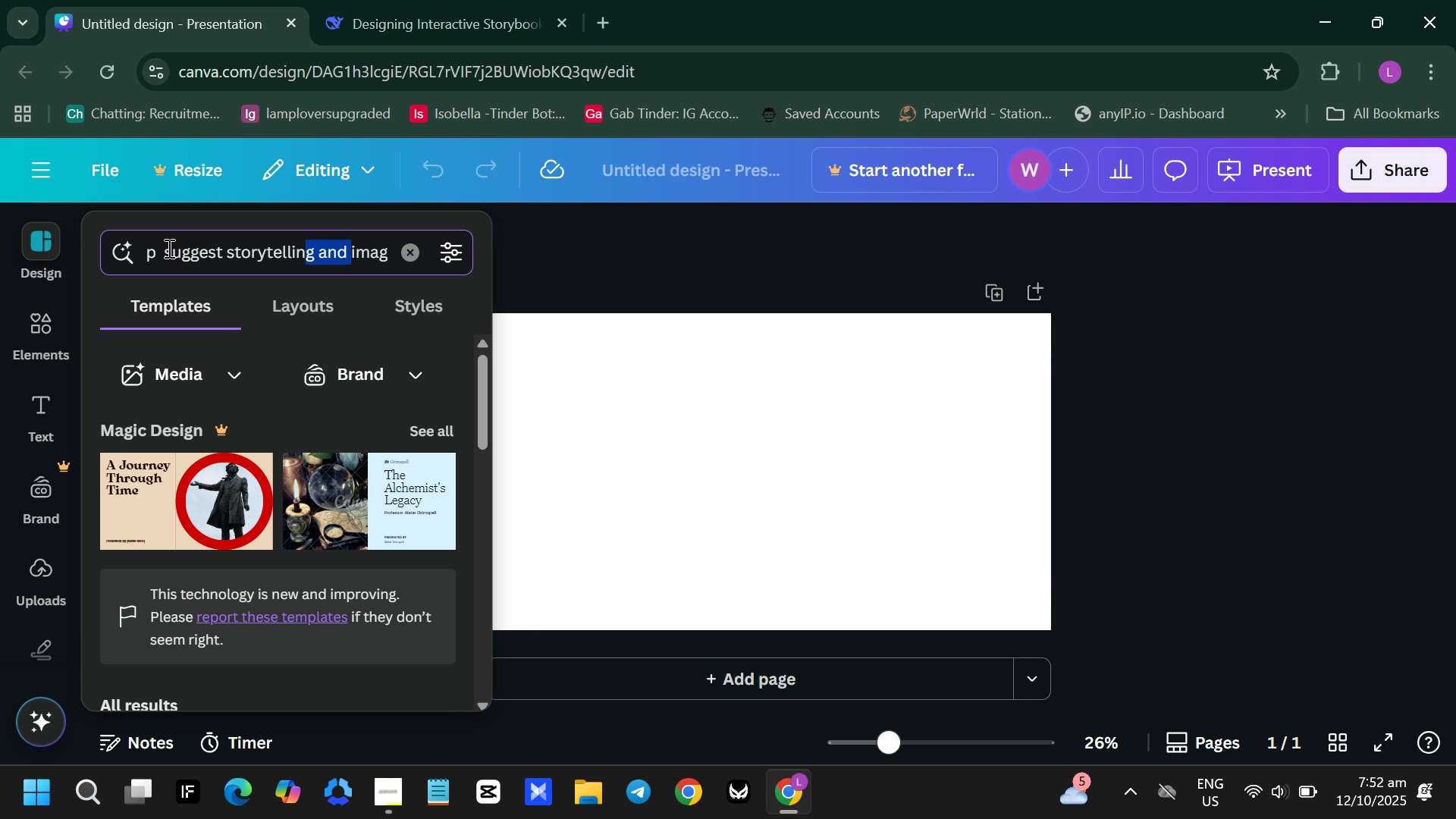 
left_click([163, 248])
 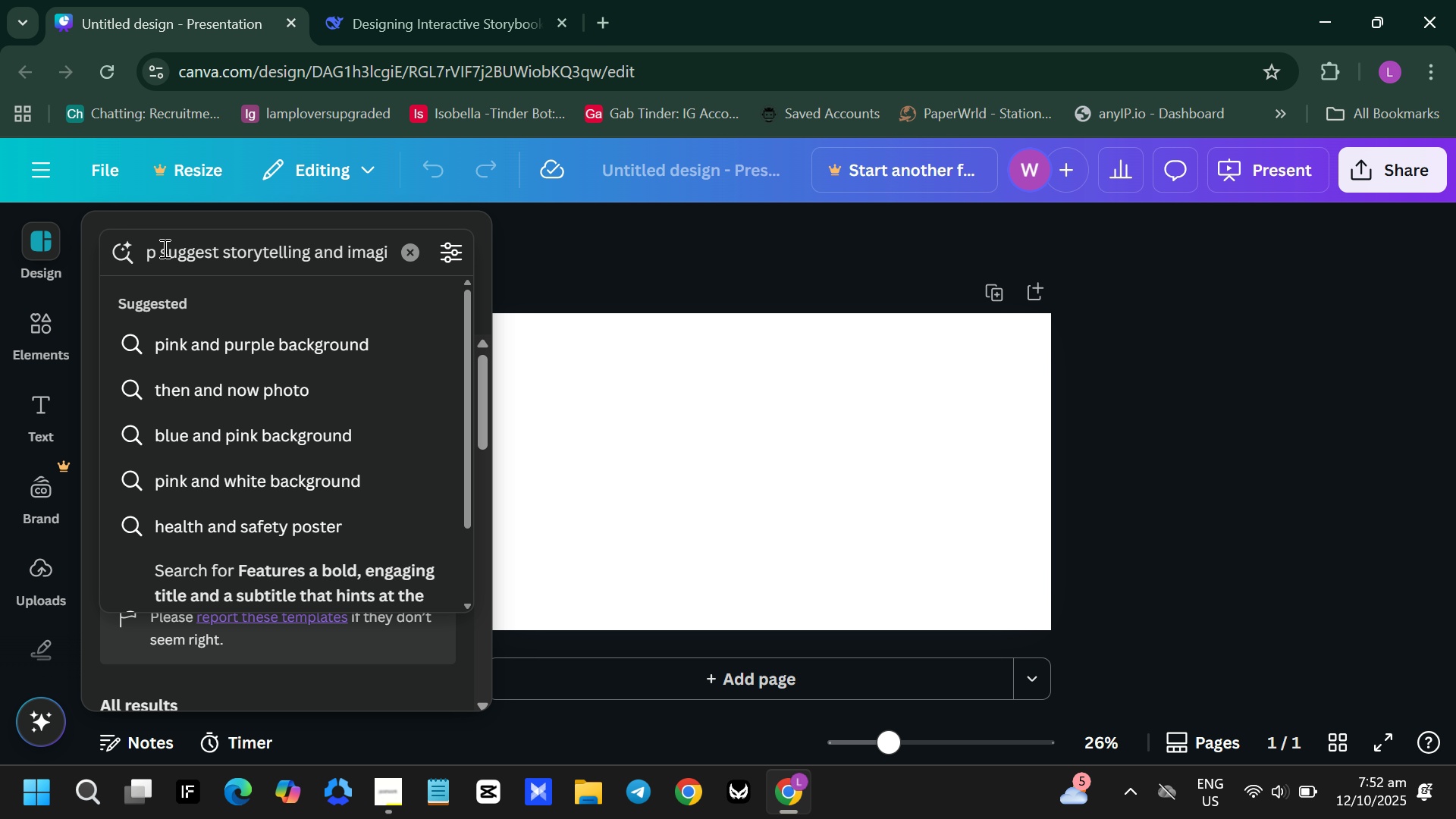 
key(Backspace)
 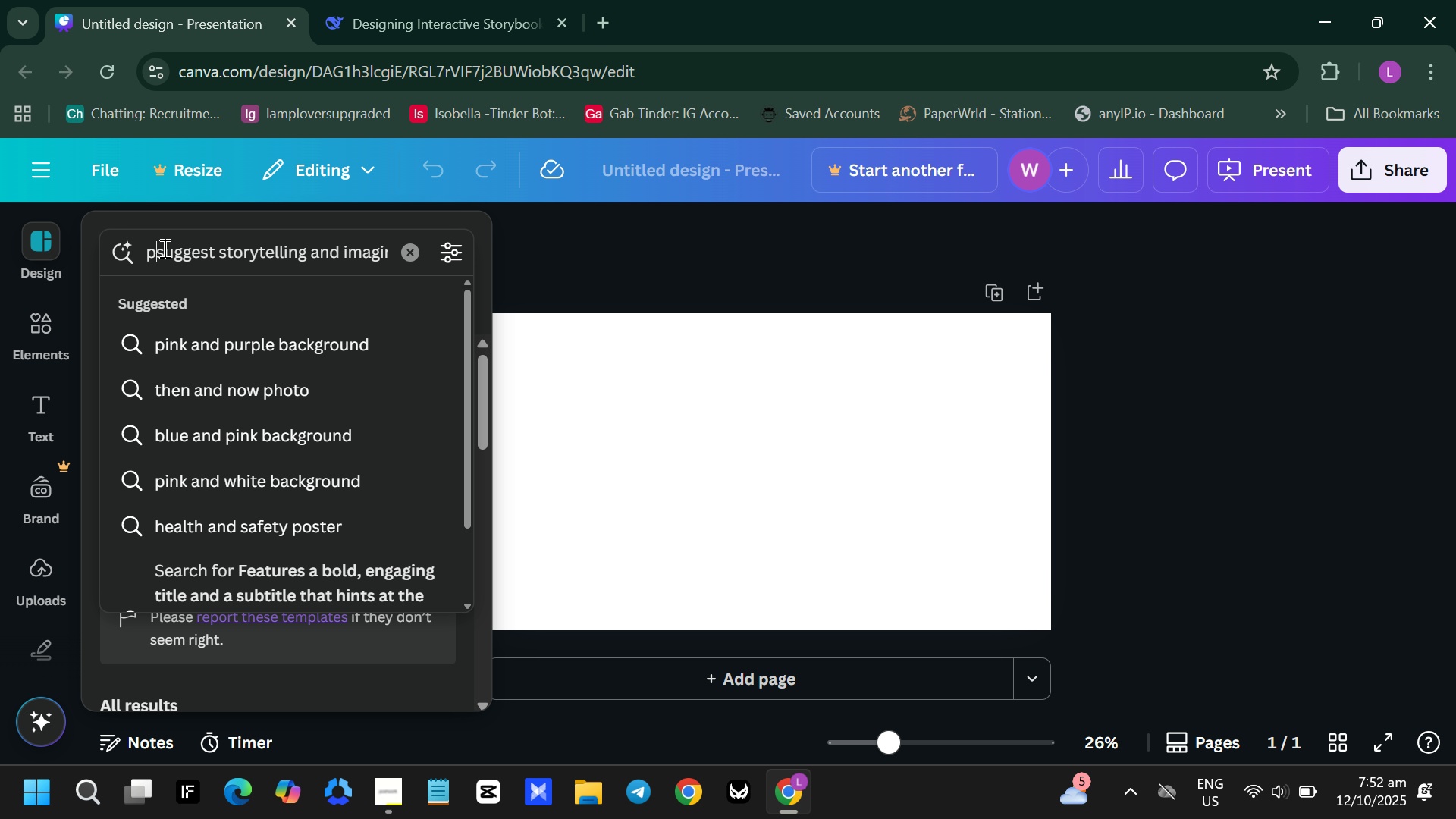 
key(Backspace)
 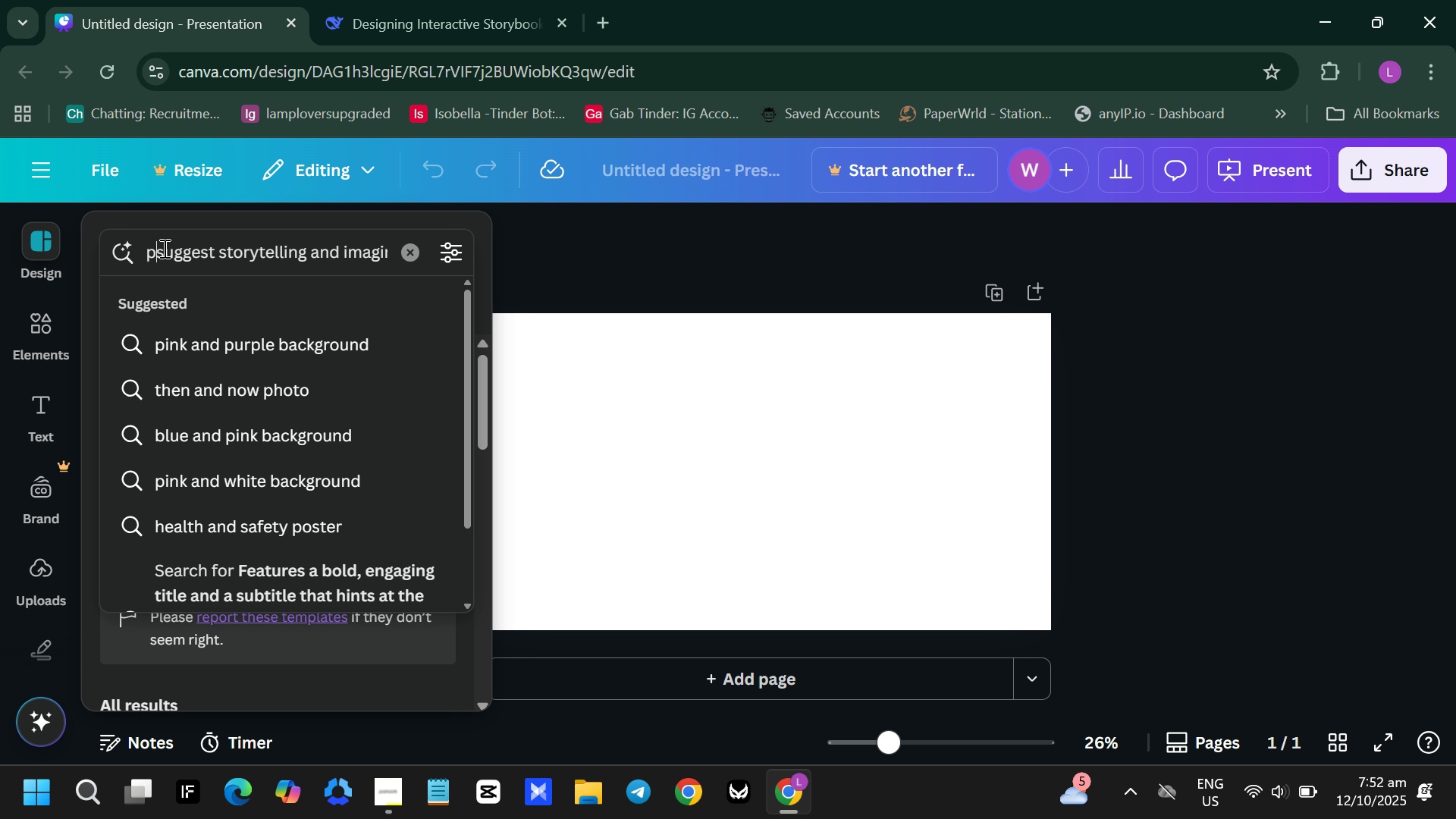 
key(Backspace)
 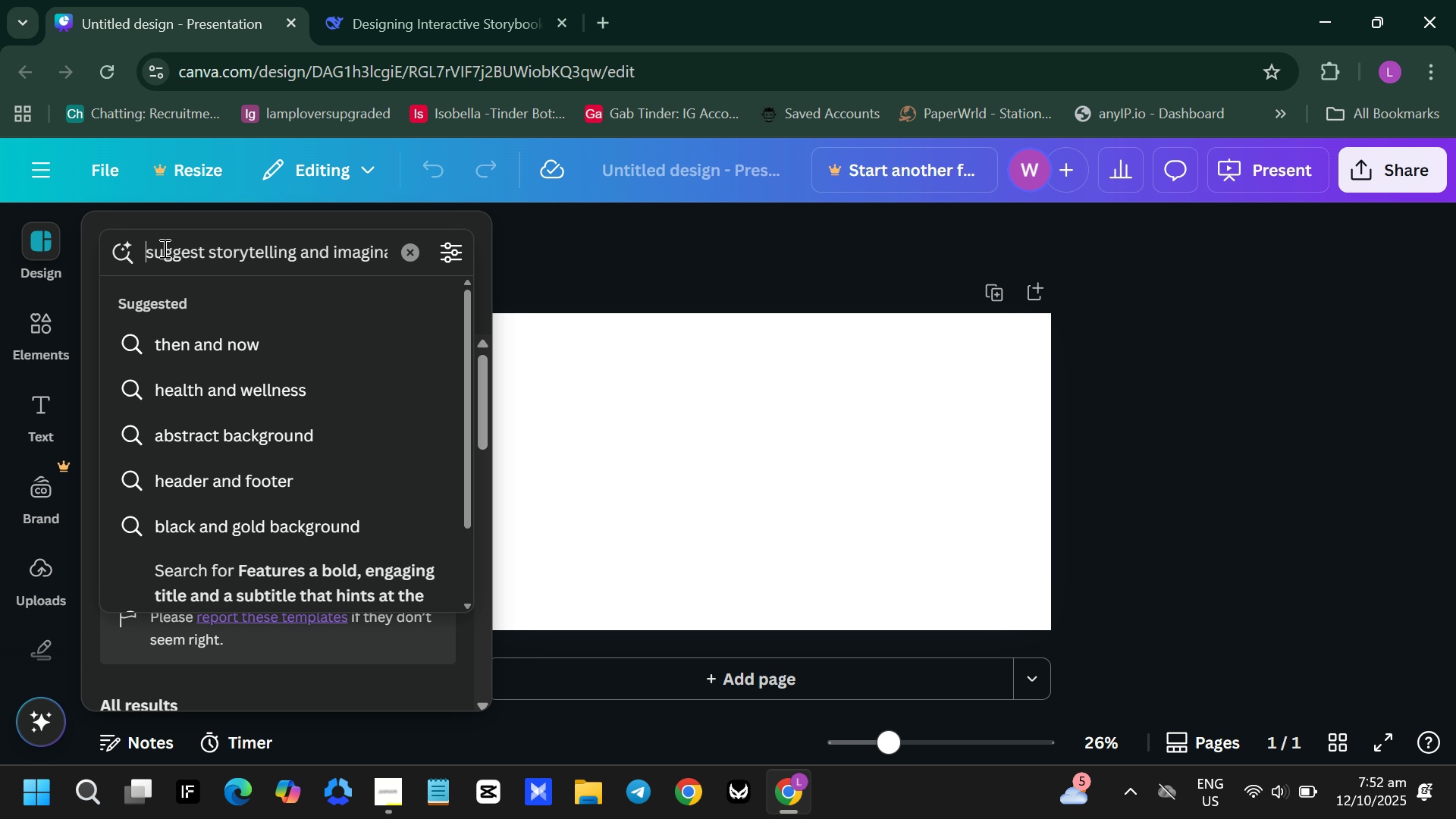 
key(Backspace)
 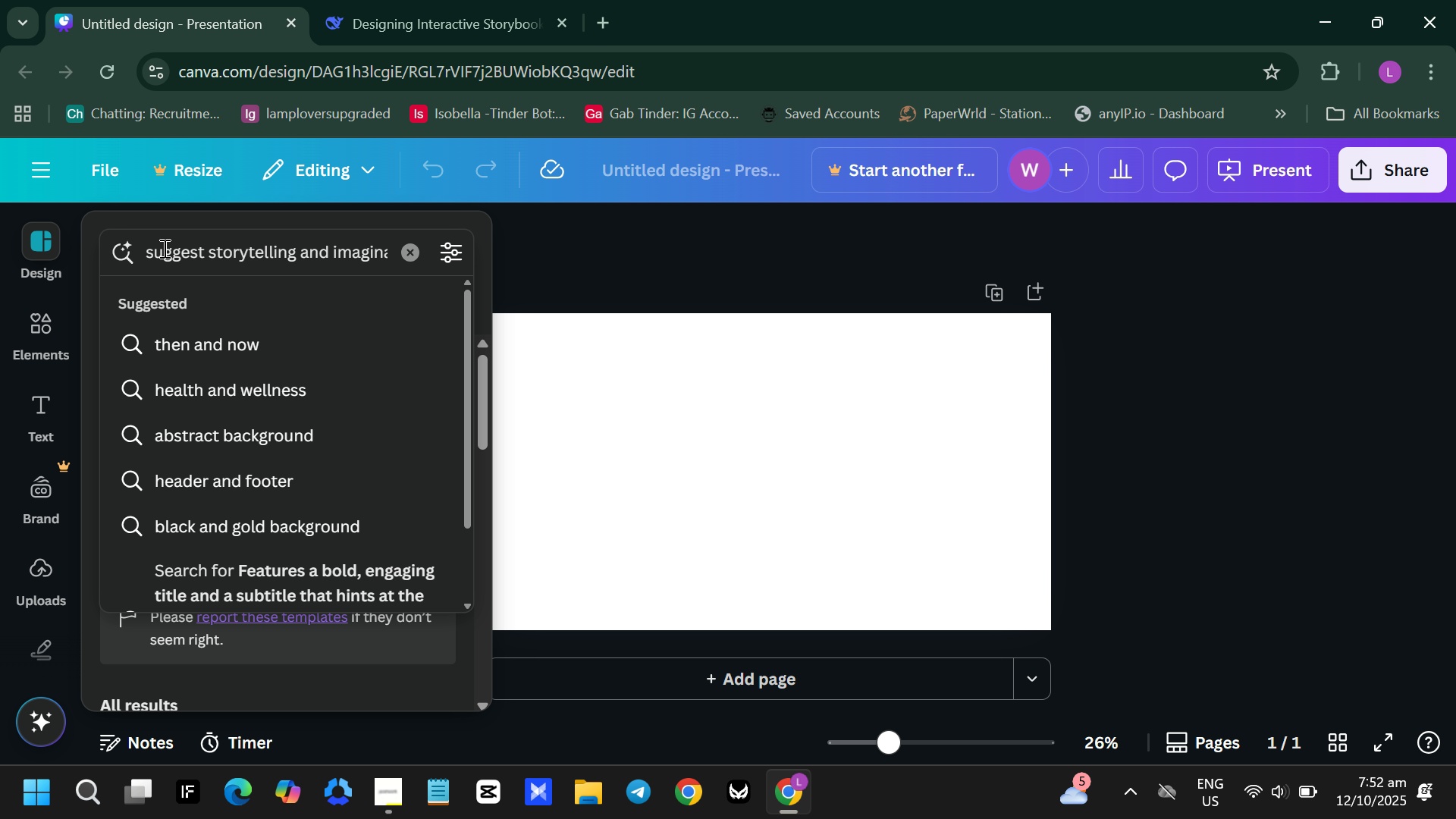 
key(Backspace)
 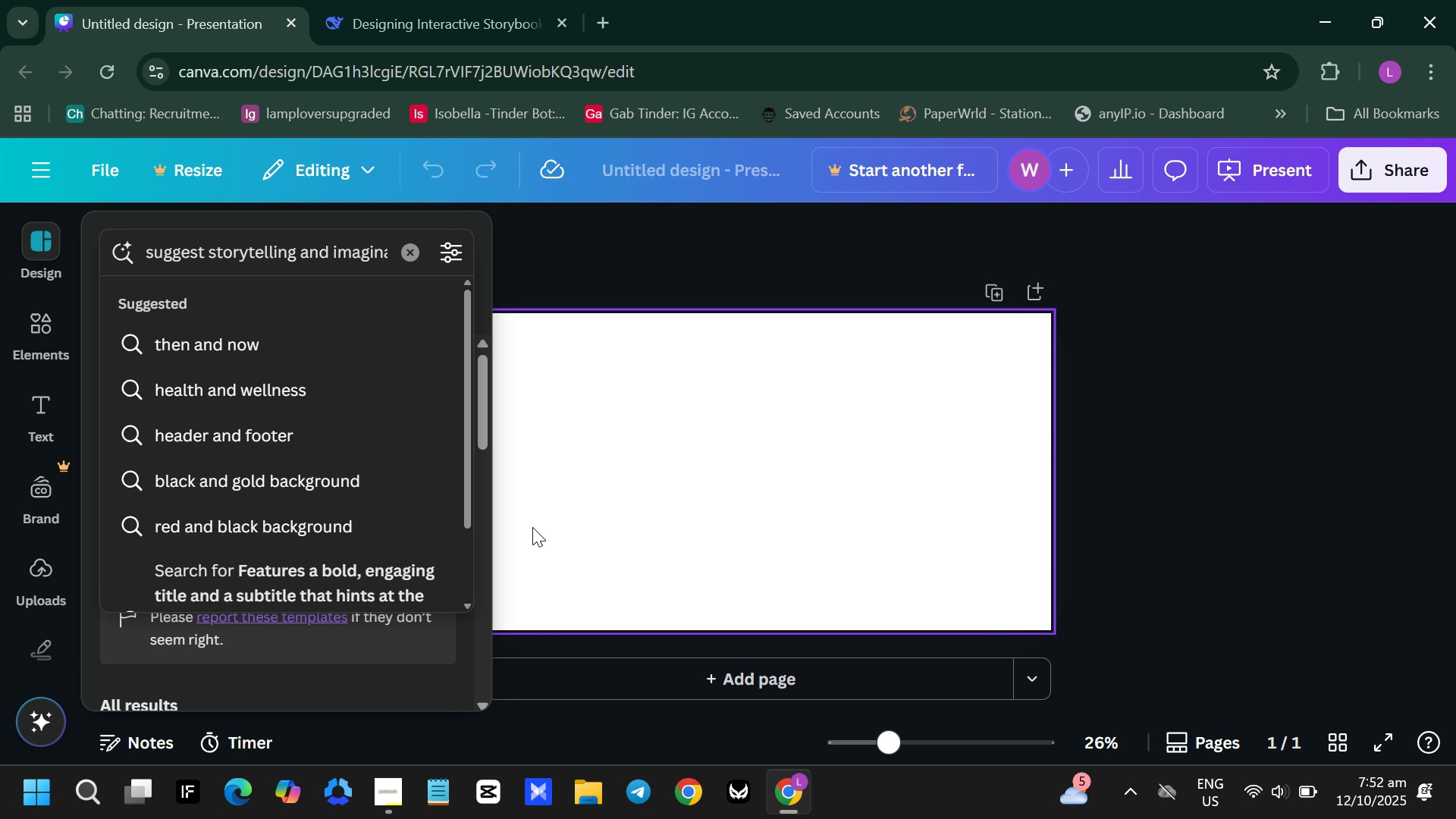 
key(ArrowLeft)
 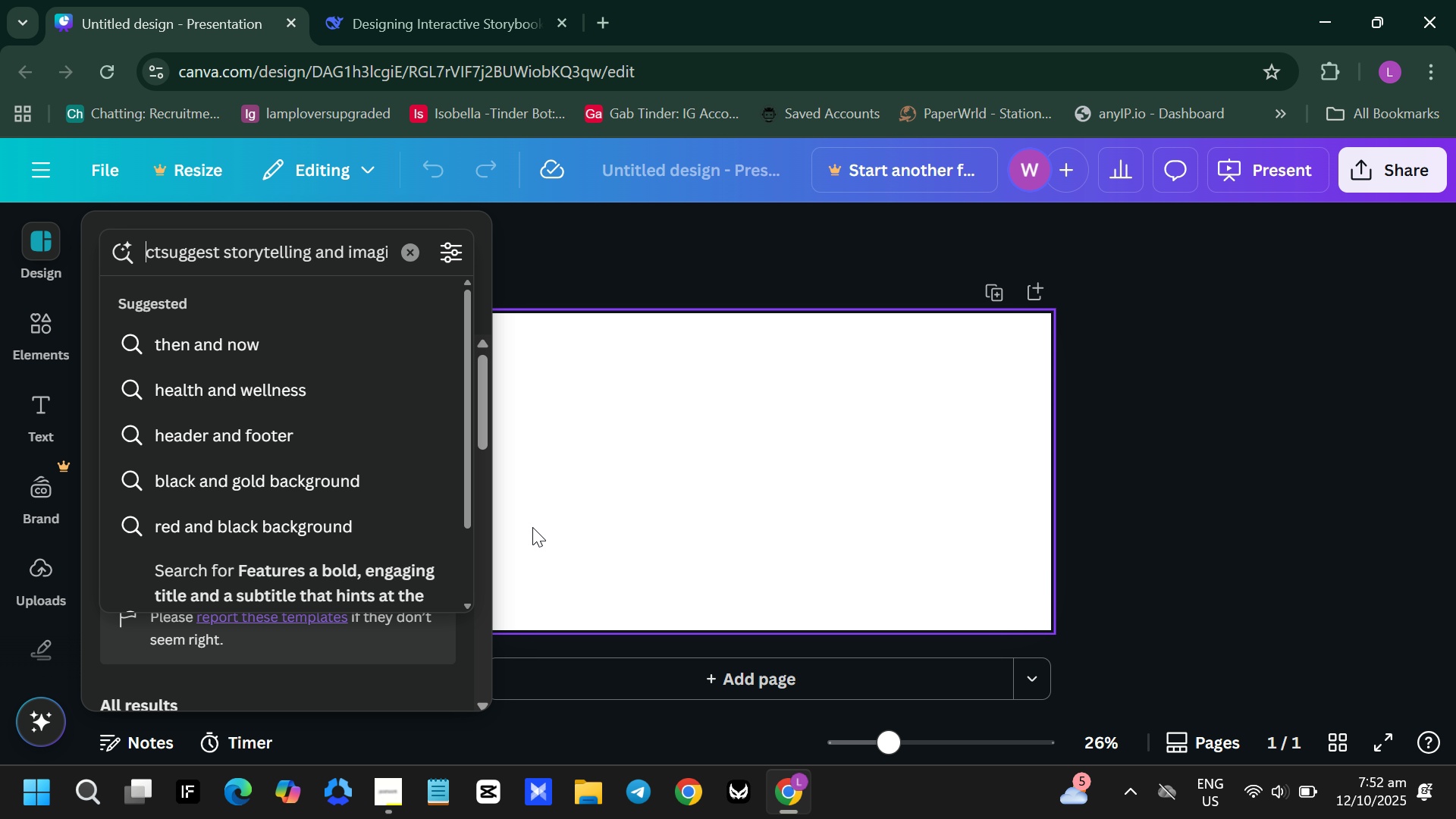 
key(ArrowLeft)
 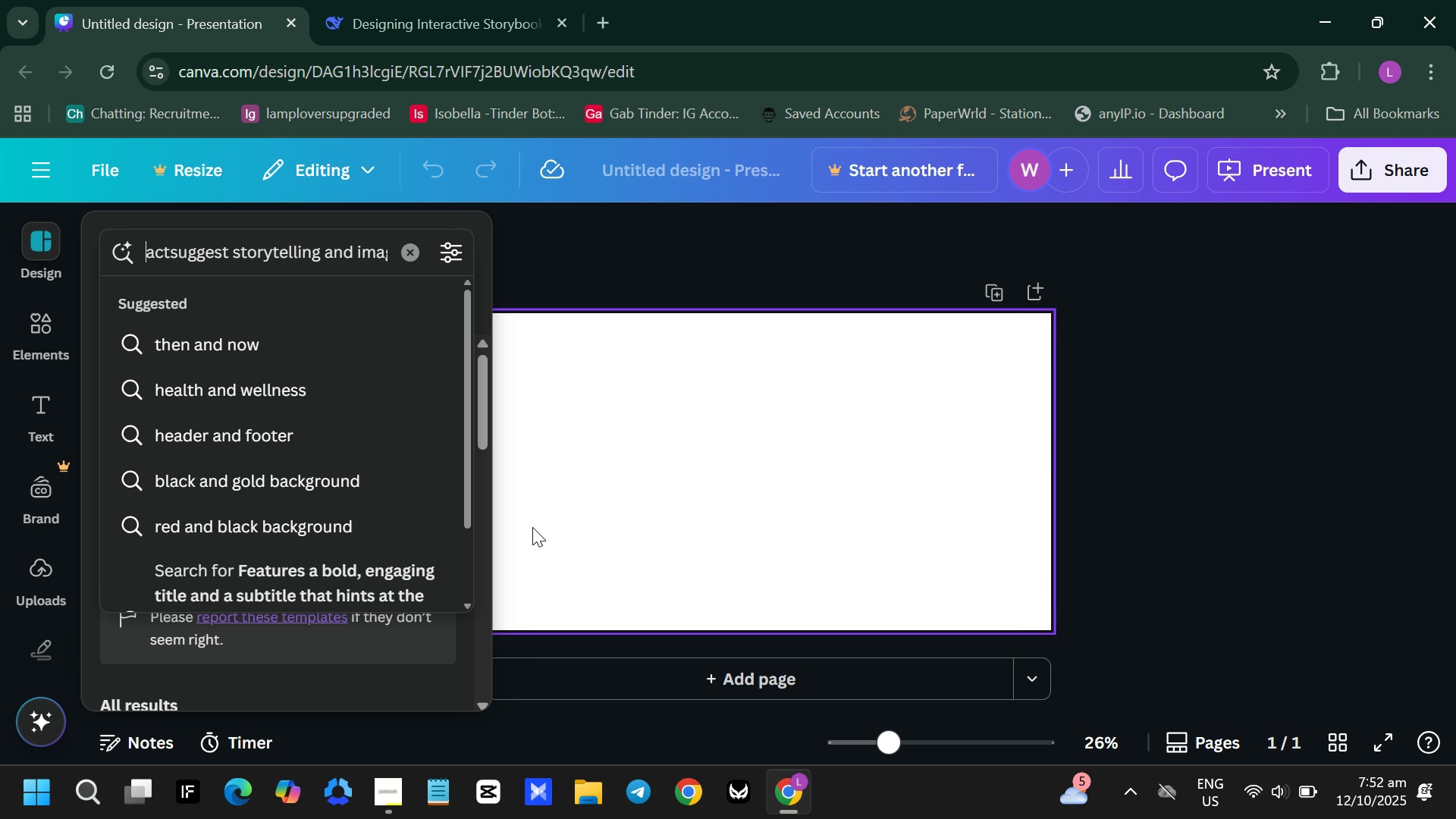 
key(ArrowLeft)
 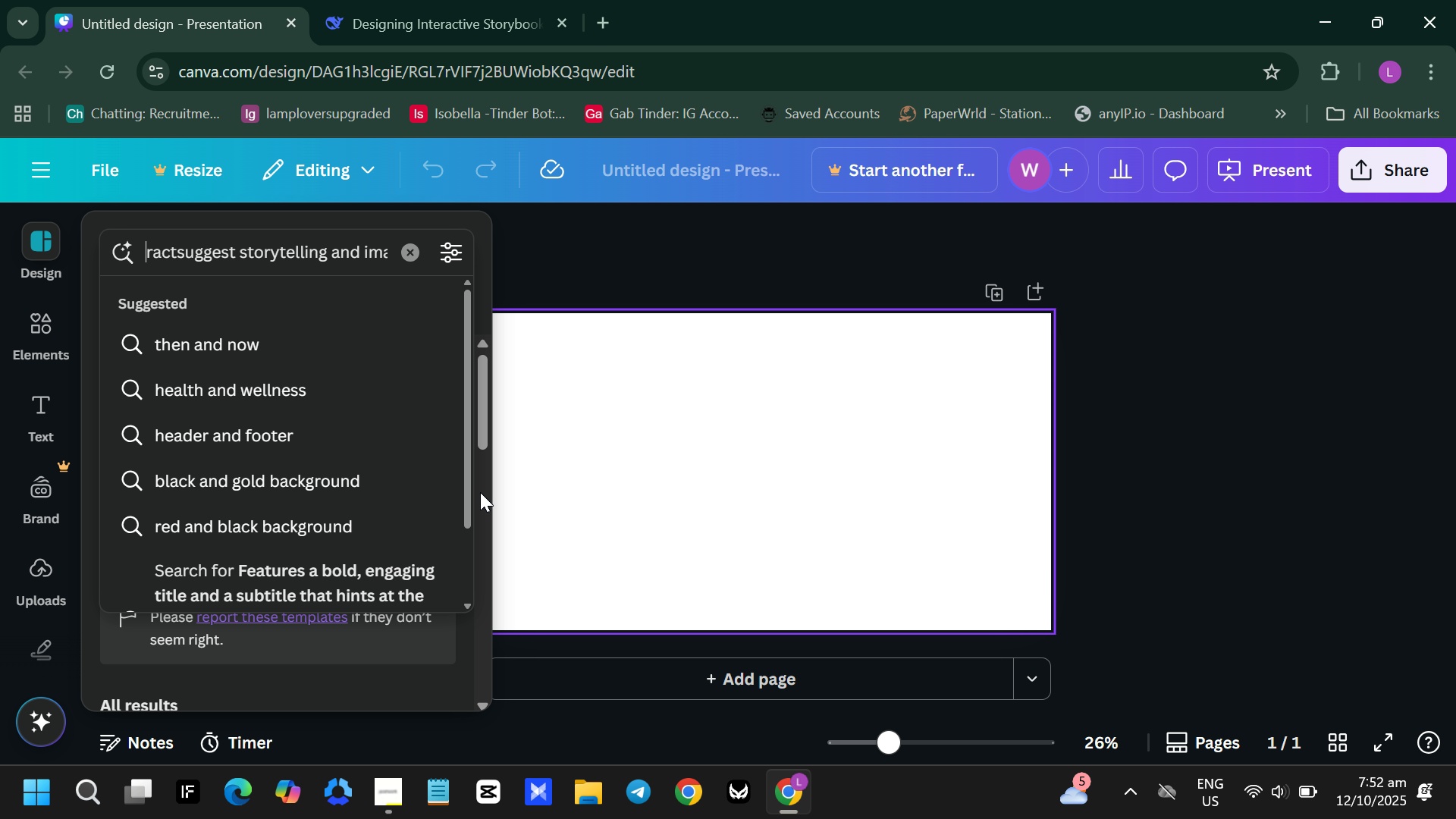 
key(ArrowLeft)
 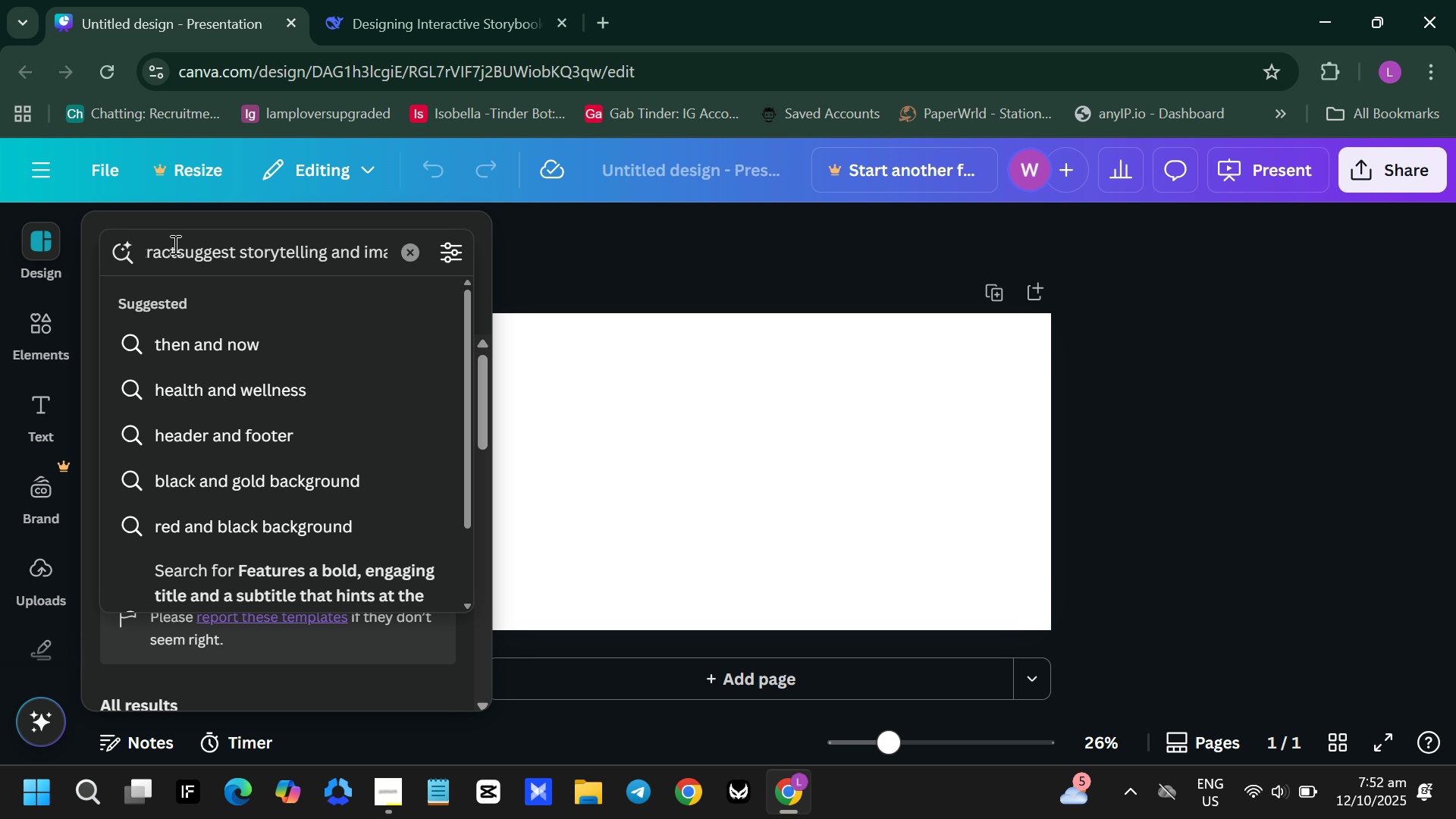 
left_click([177, 245])
 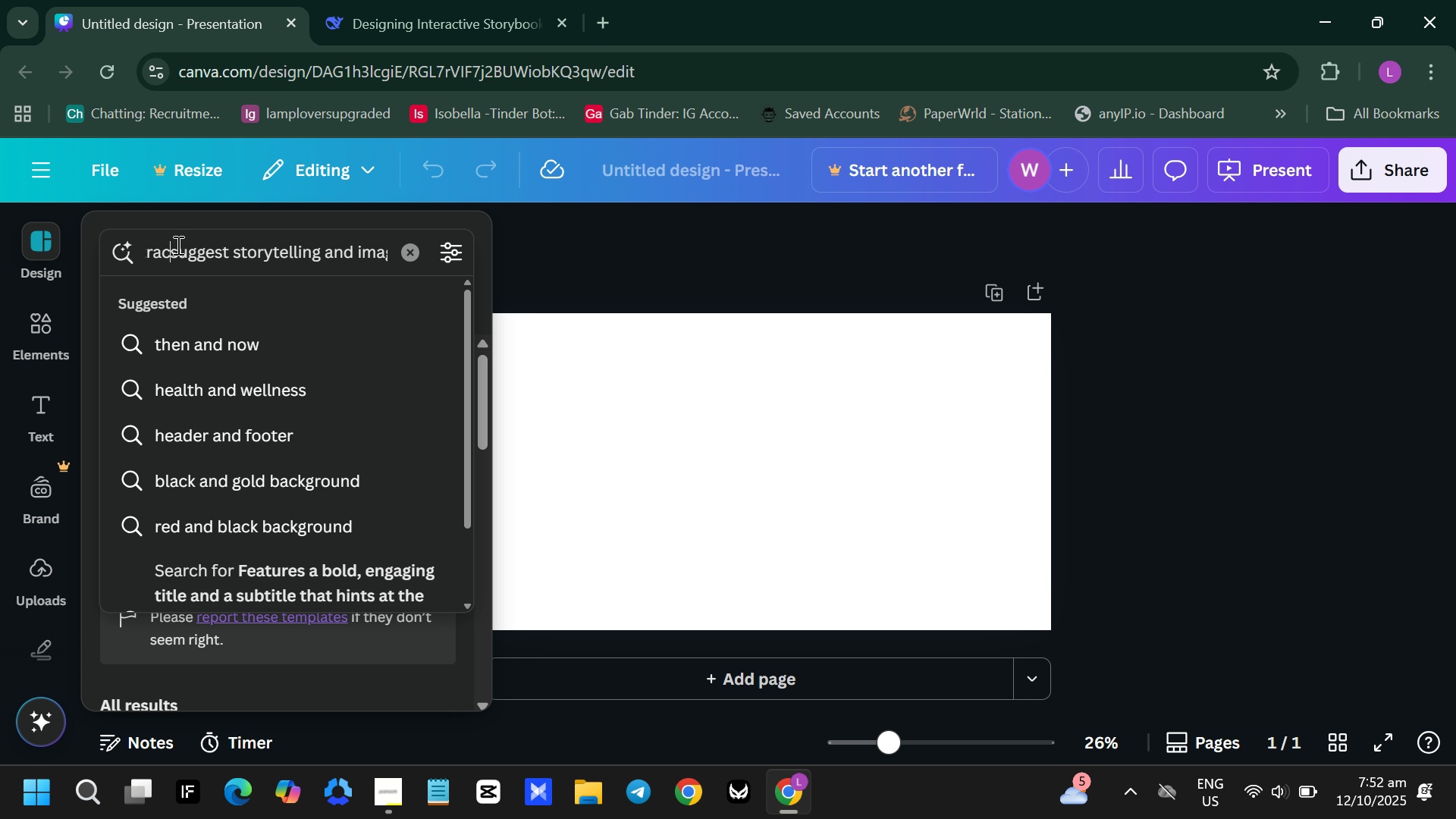 
key(Backspace)
 